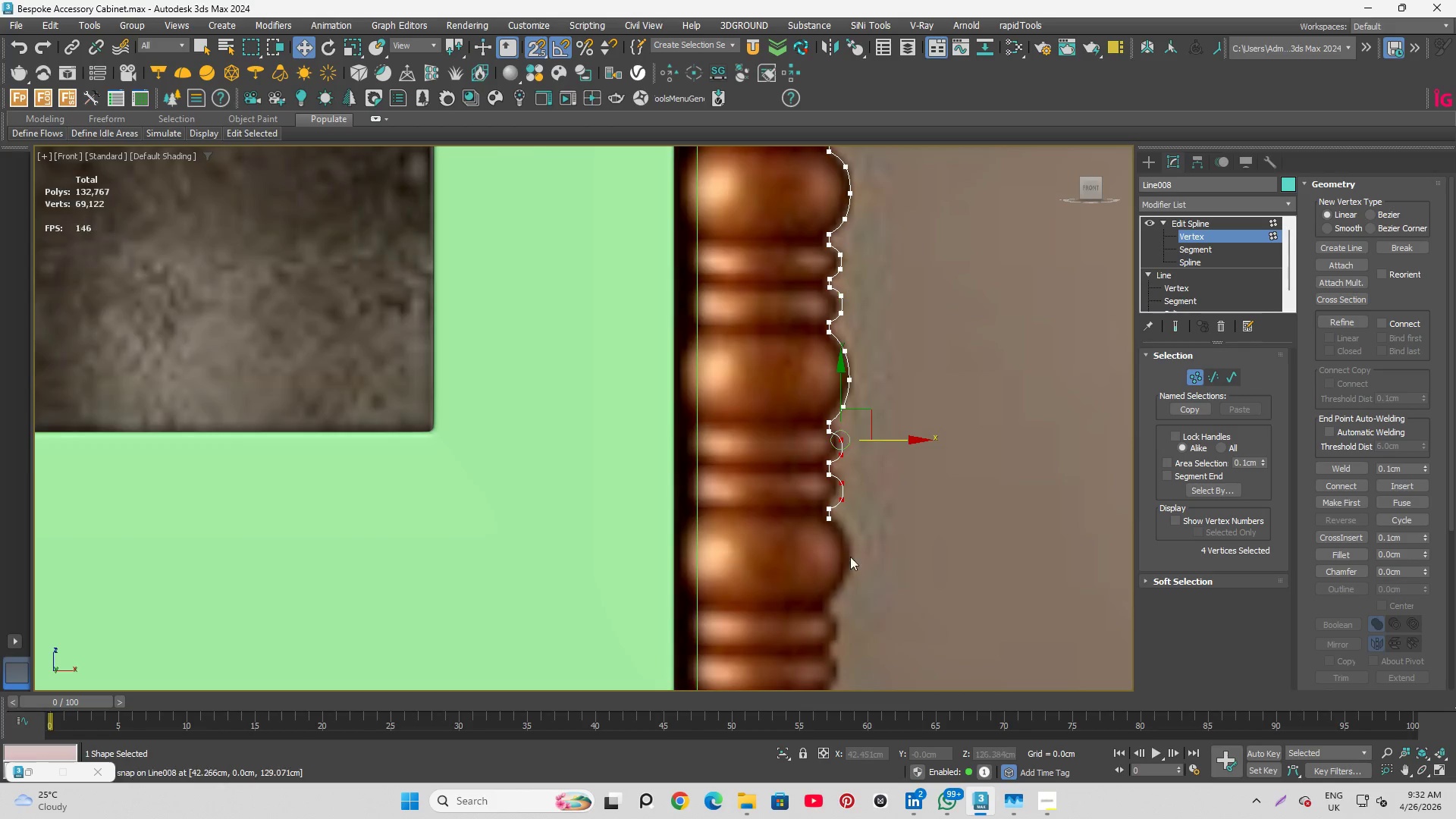 
scroll: coordinate [850, 608], scroll_direction: down, amount: 2.0
 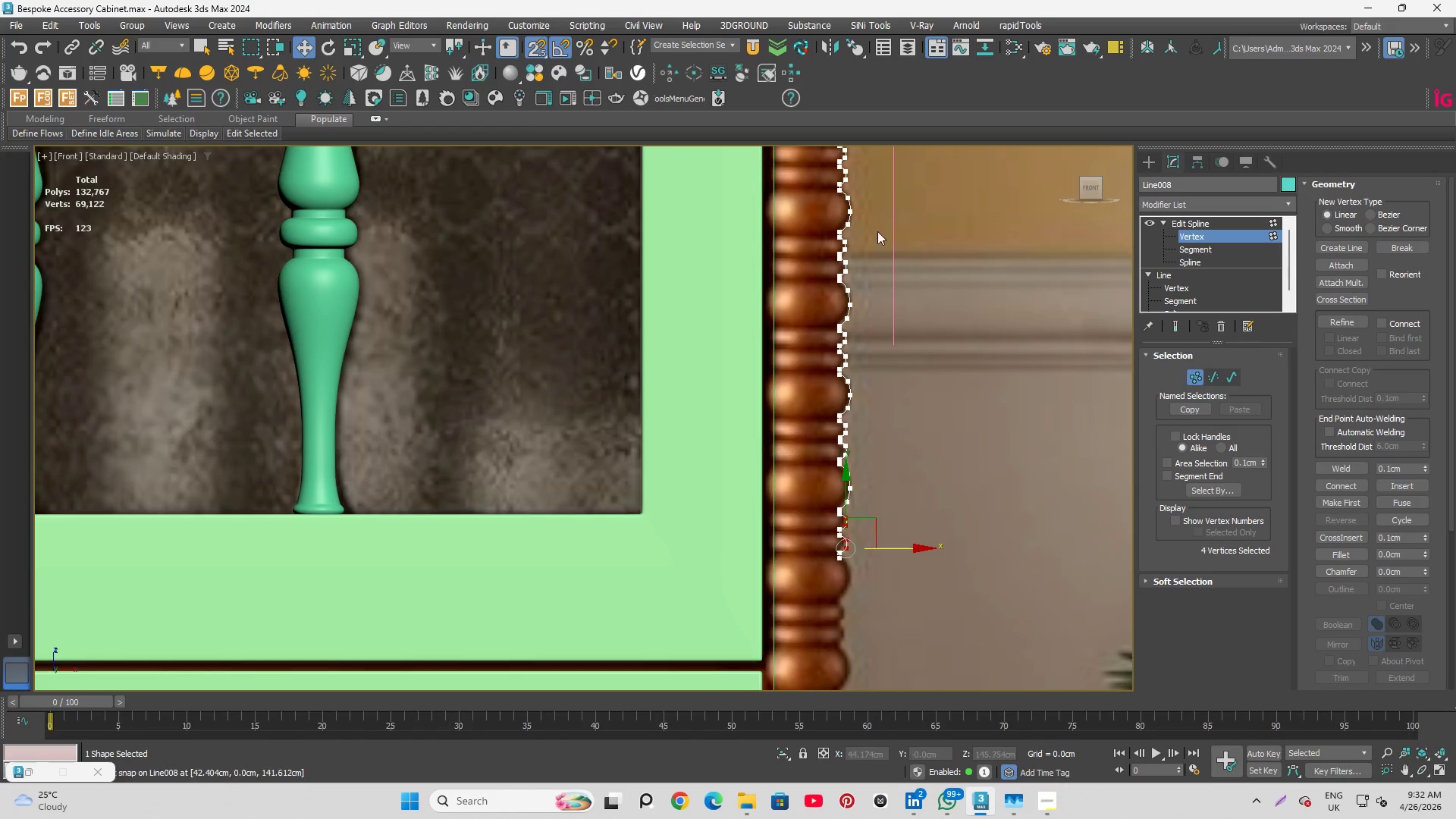 
scroll: coordinate [853, 254], scroll_direction: up, amount: 4.0
 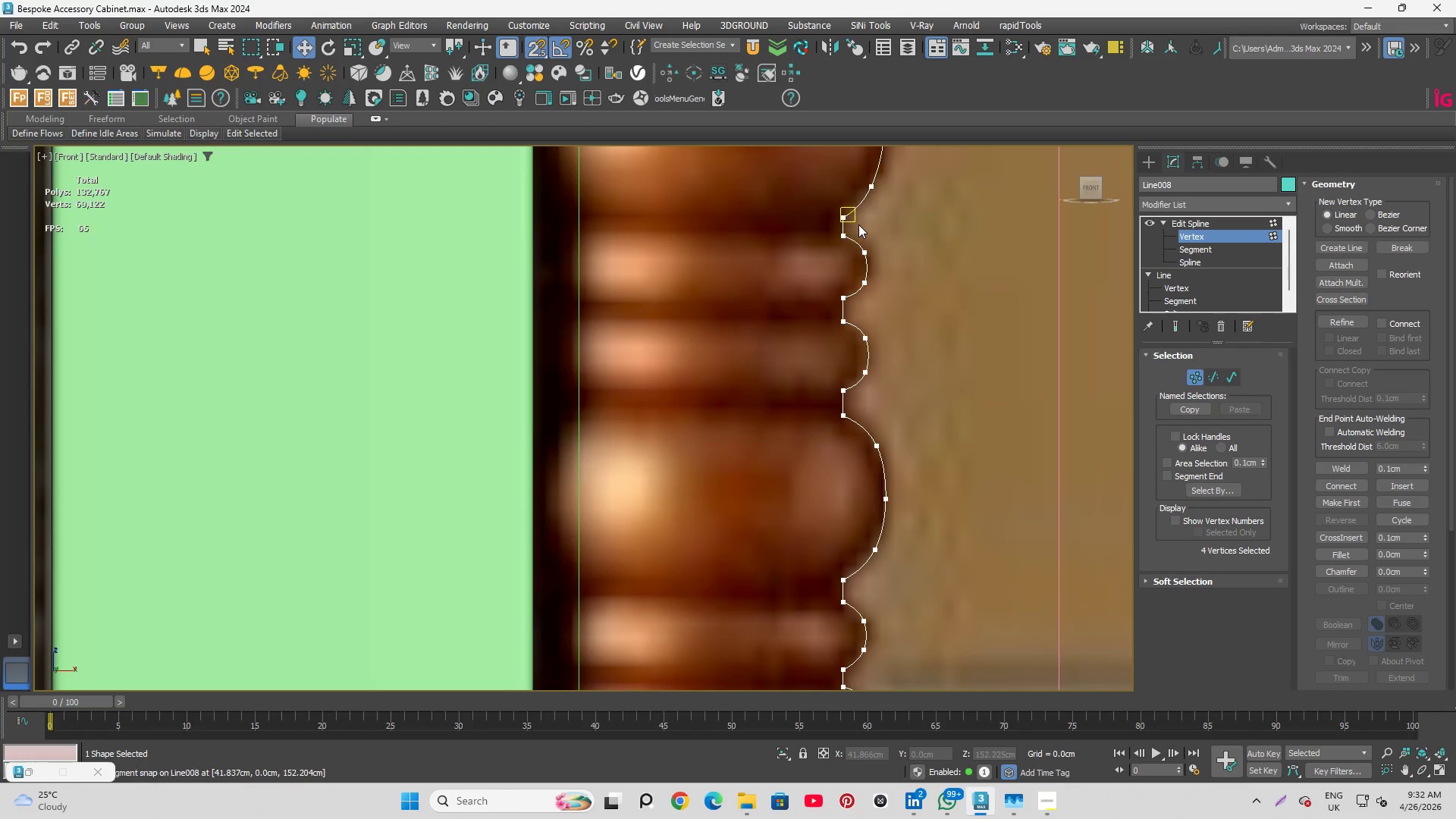 
left_click_drag(start_coordinate=[858, 224], to_coordinate=[939, 414])
 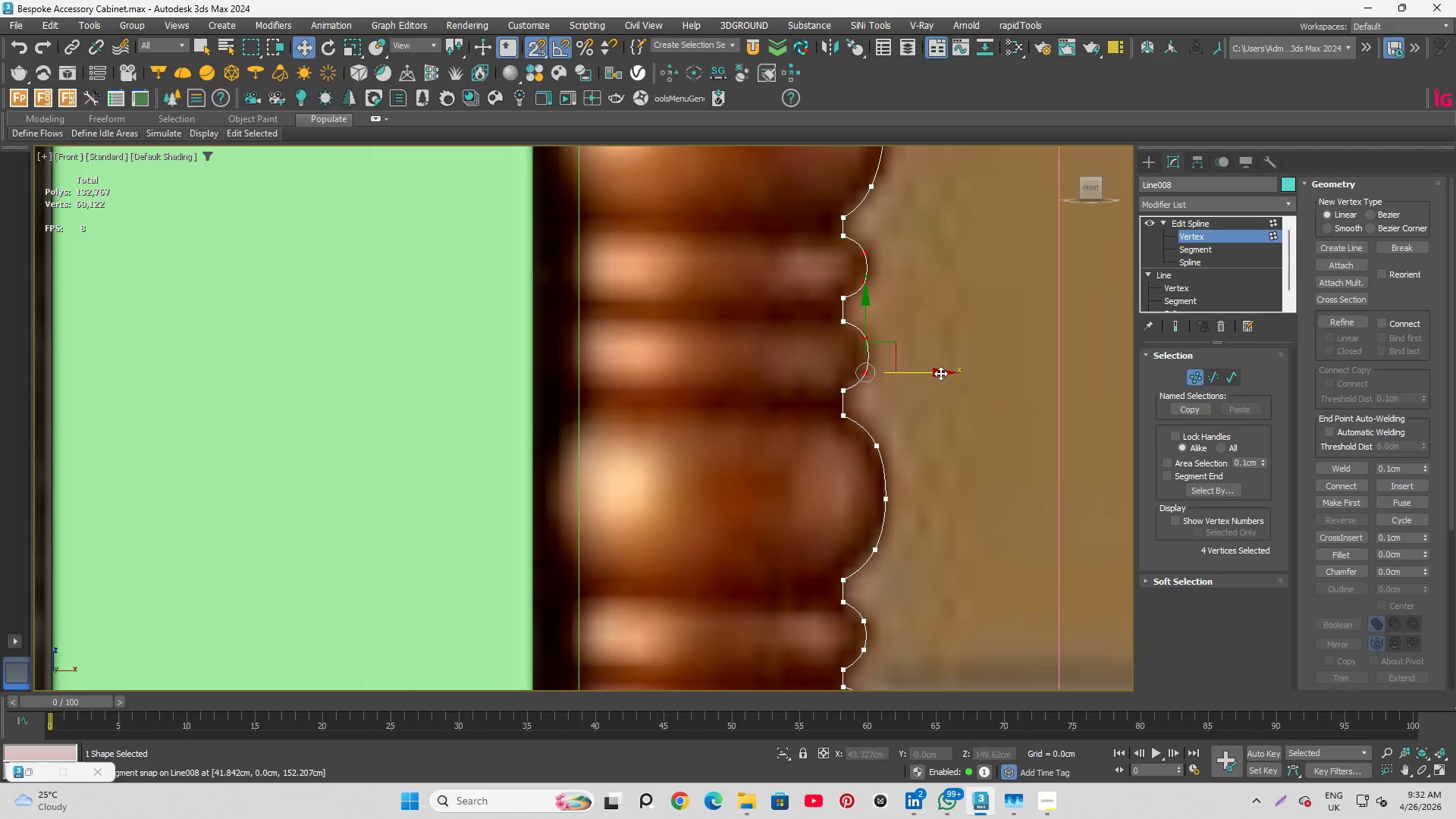 
left_click_drag(start_coordinate=[940, 372], to_coordinate=[882, 654])
 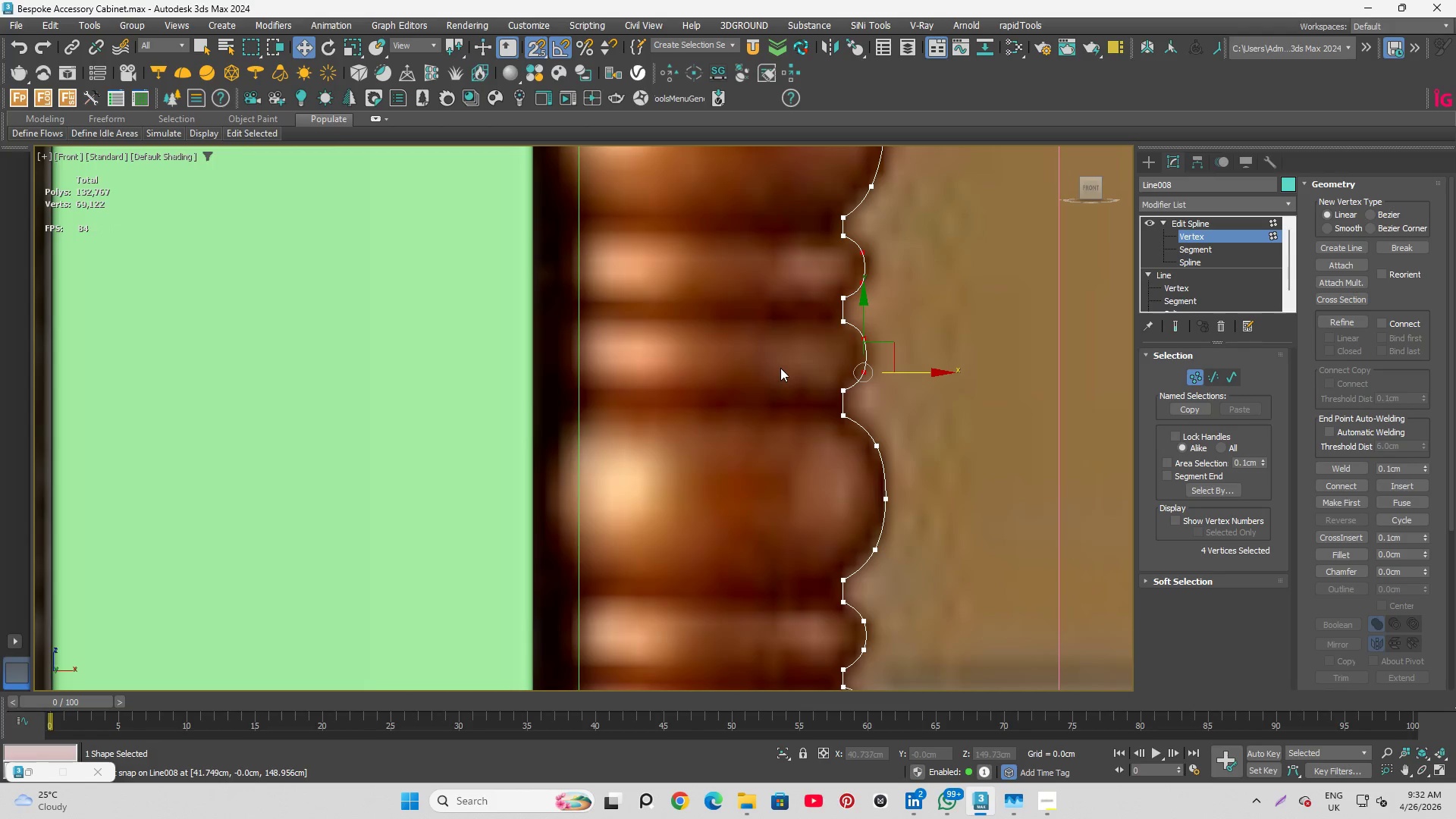 
scroll: coordinate [818, 477], scroll_direction: down, amount: 4.0
 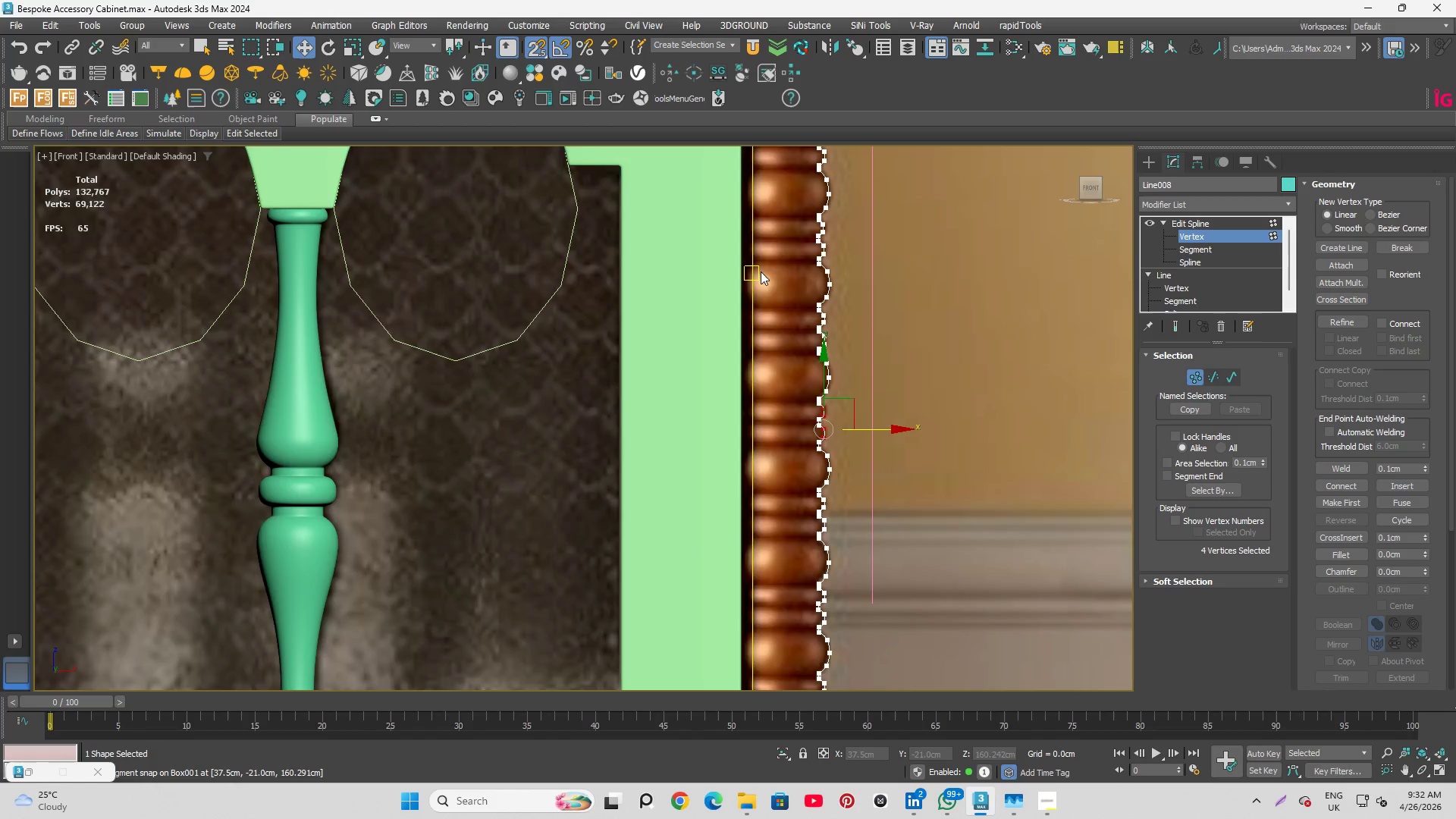 
scroll: coordinate [811, 309], scroll_direction: up, amount: 4.0
 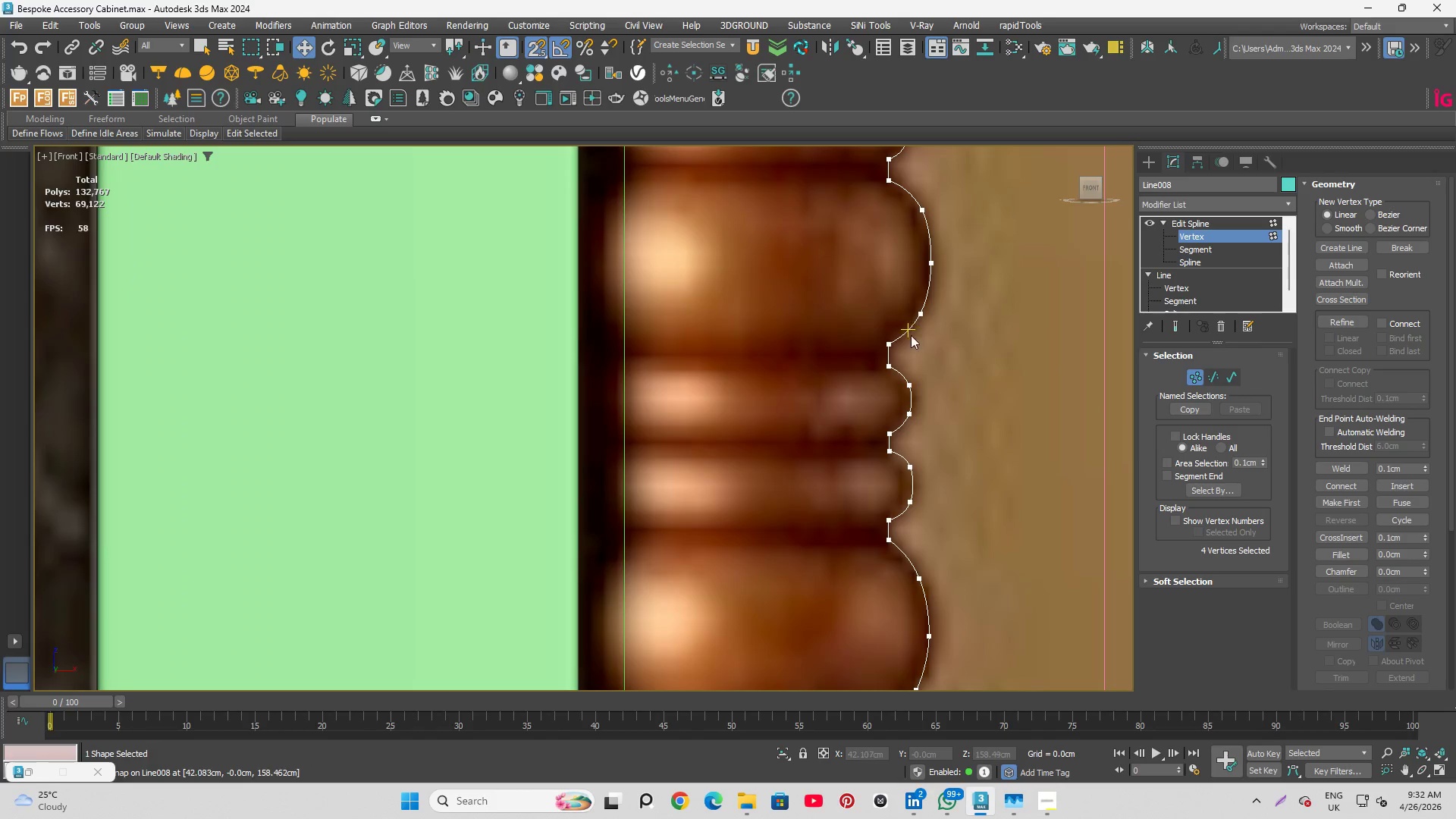 
left_click_drag(start_coordinate=[902, 344], to_coordinate=[961, 536])
 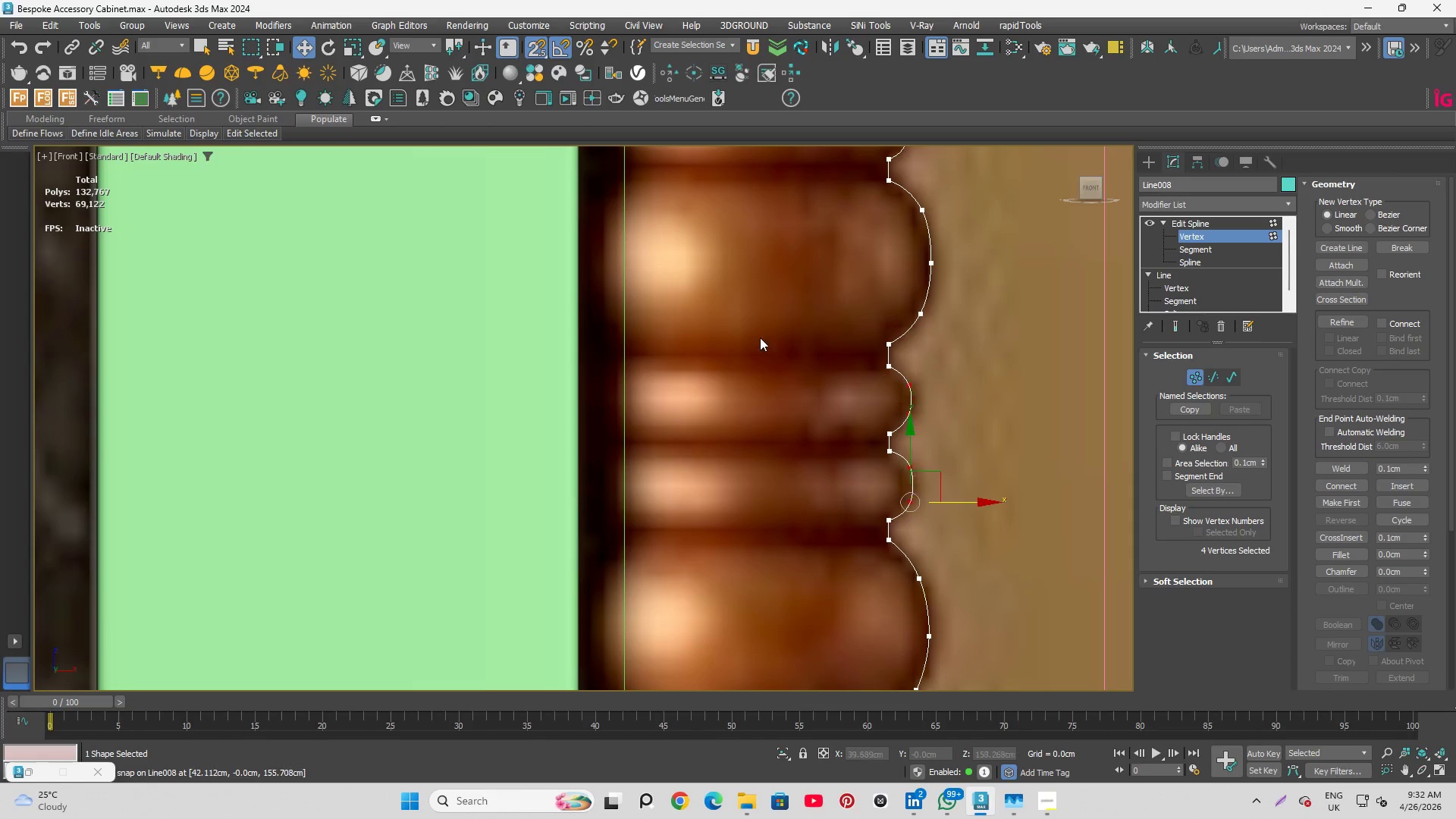 
scroll: coordinate [786, 312], scroll_direction: down, amount: 3.0
 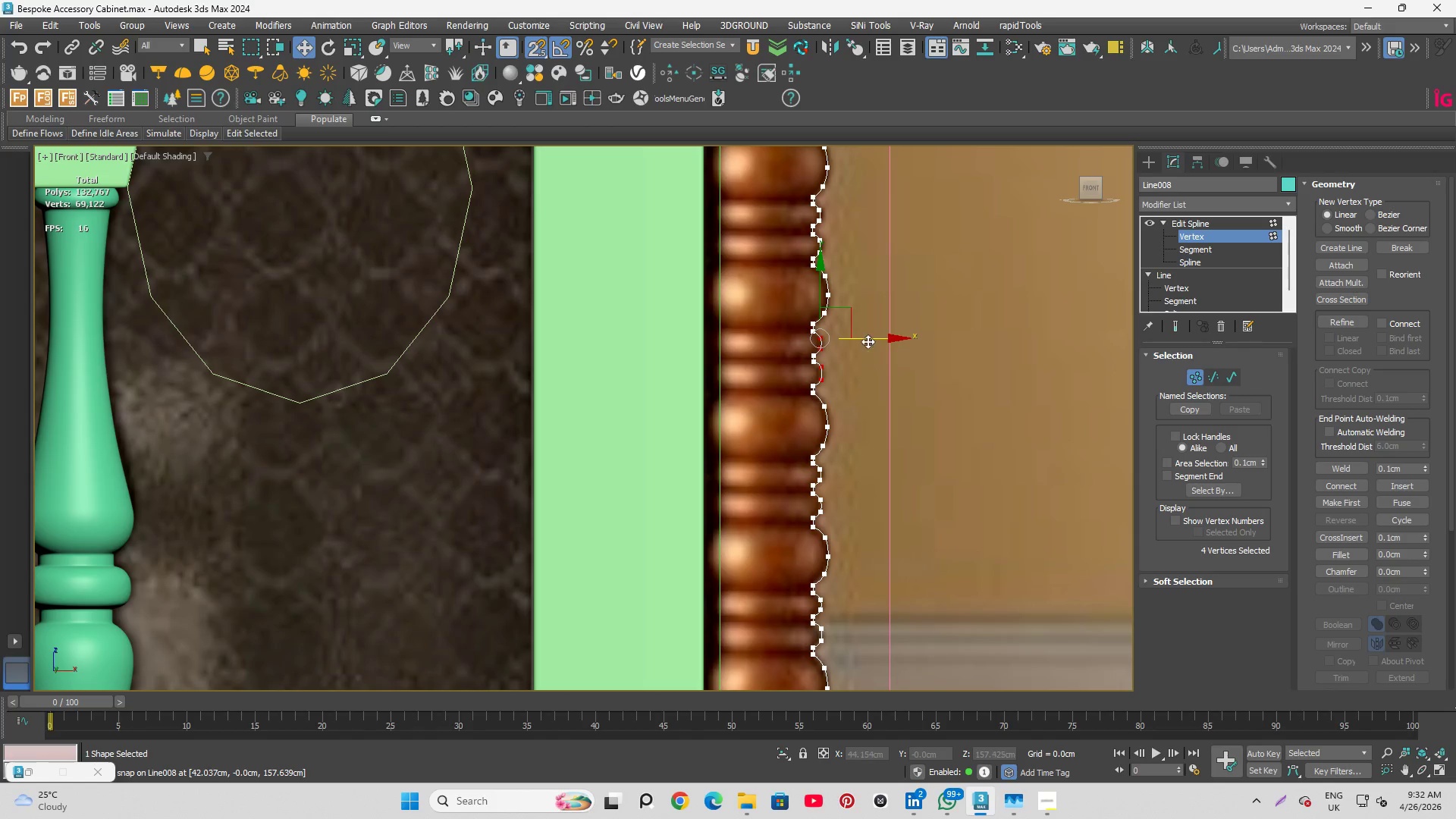 
left_click_drag(start_coordinate=[876, 337], to_coordinate=[830, 479])
 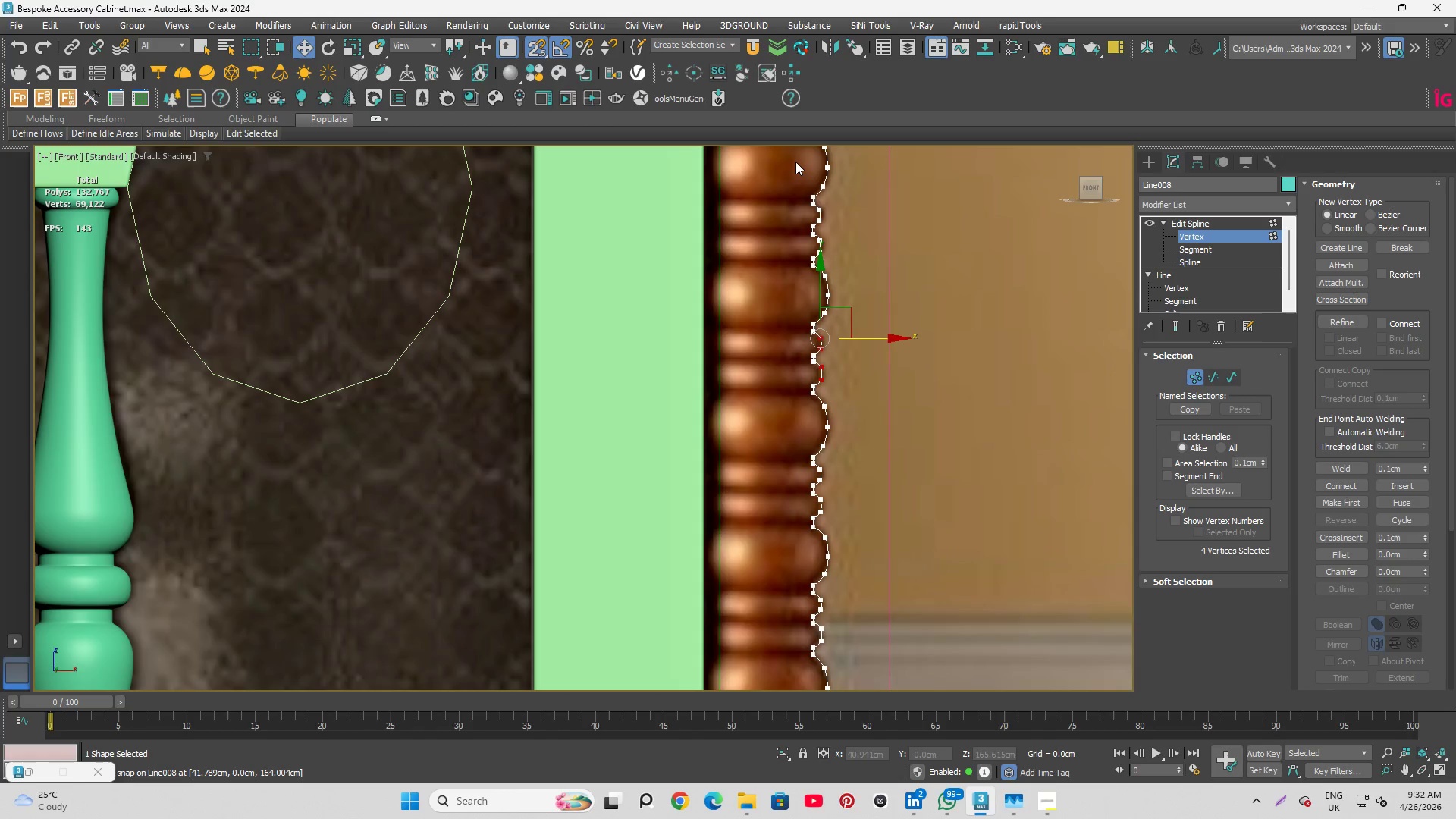 
scroll: coordinate [798, 162], scroll_direction: up, amount: 2.0
 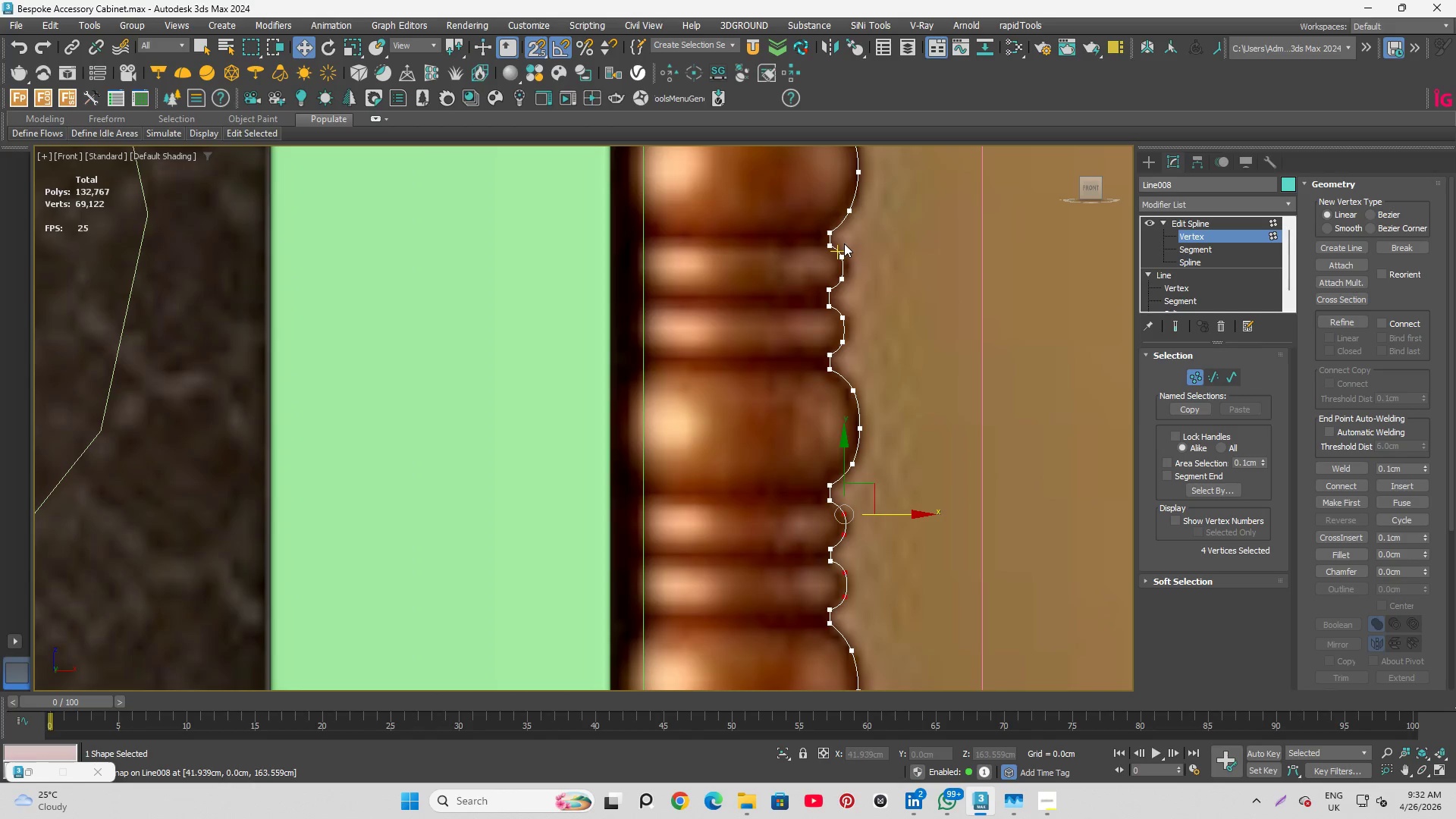 
left_click_drag(start_coordinate=[841, 238], to_coordinate=[890, 355])
 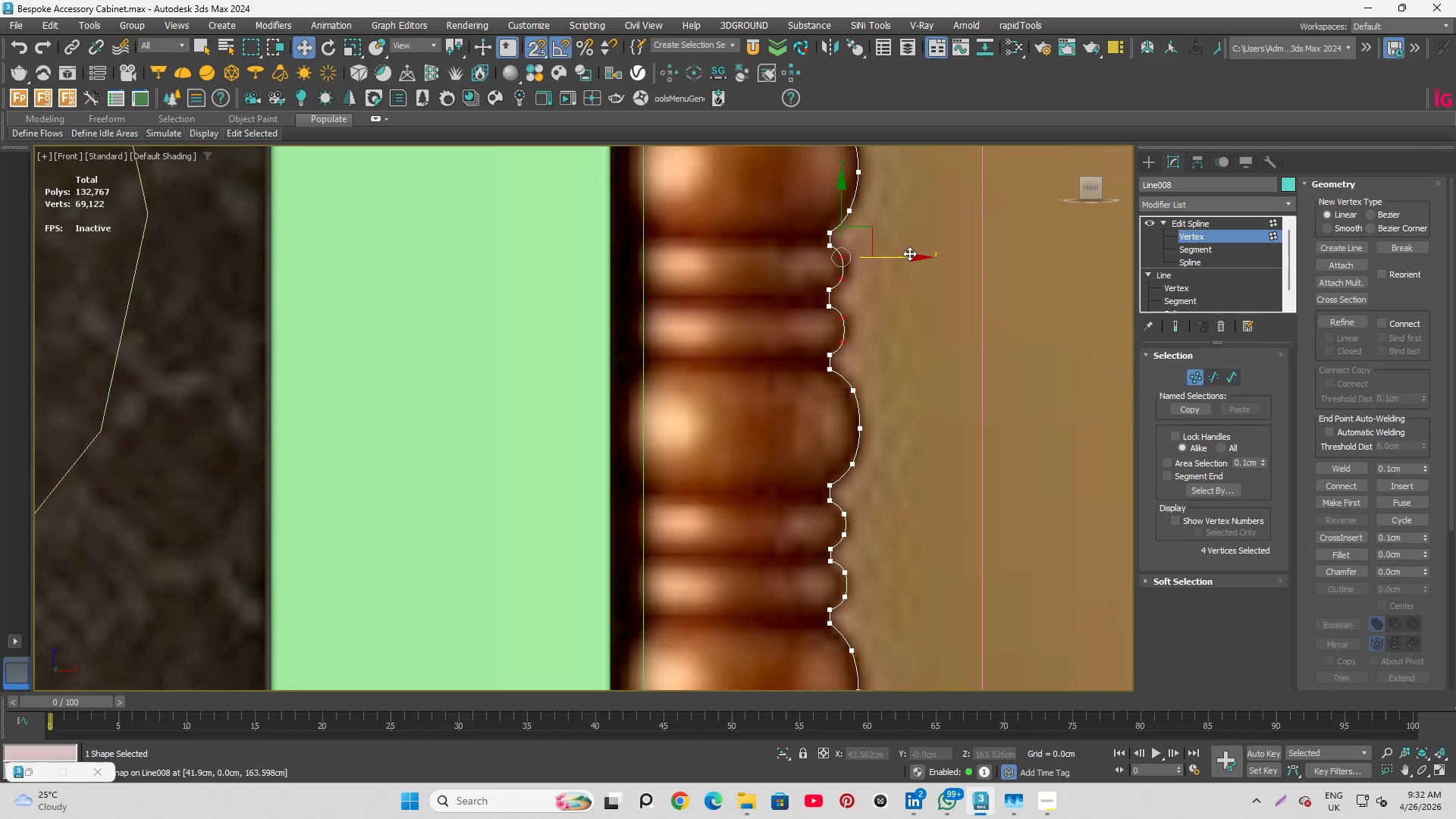 
left_click_drag(start_coordinate=[907, 257], to_coordinate=[858, 511])
 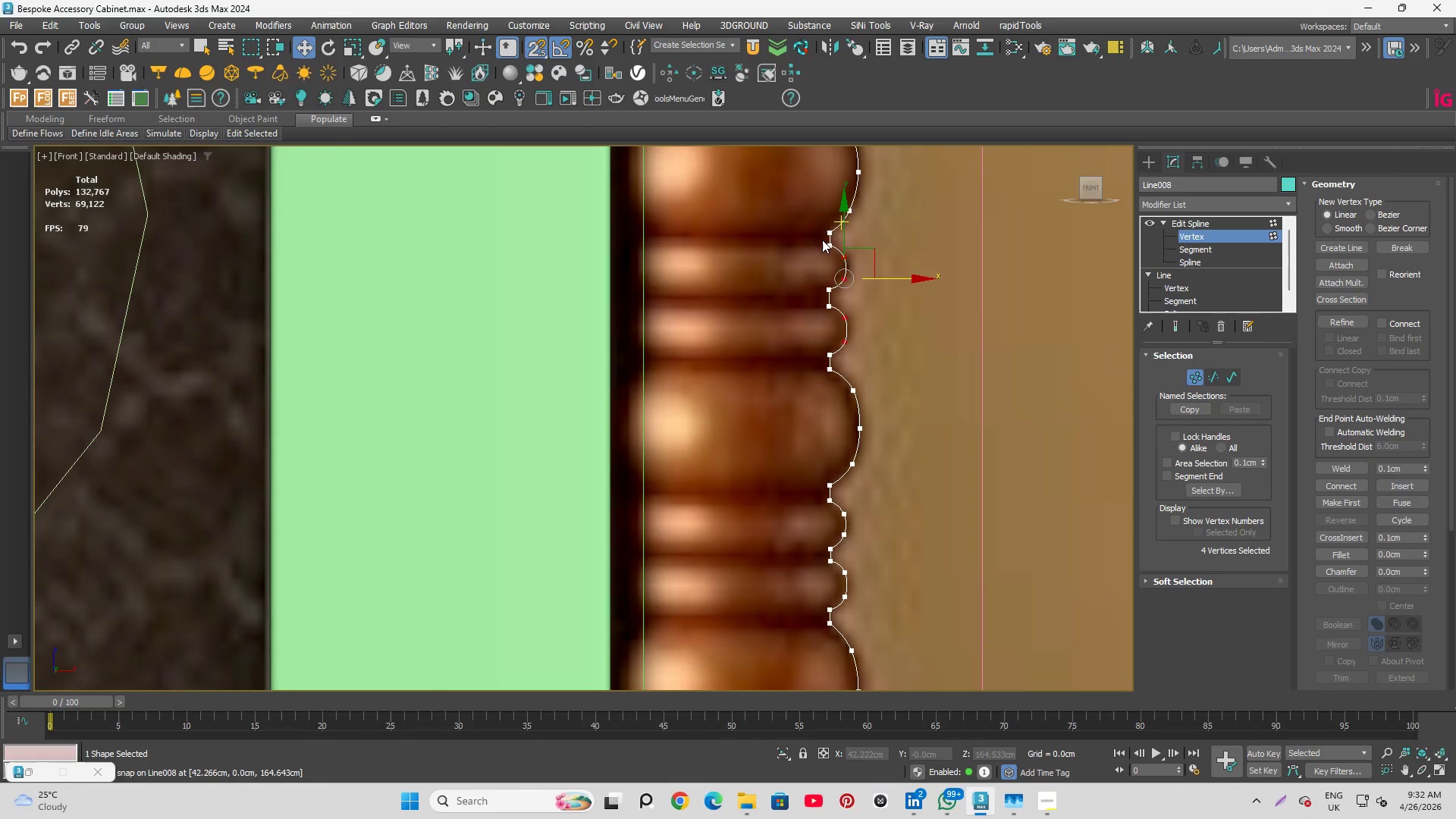 
scroll: coordinate [819, 206], scroll_direction: up, amount: 1.0
 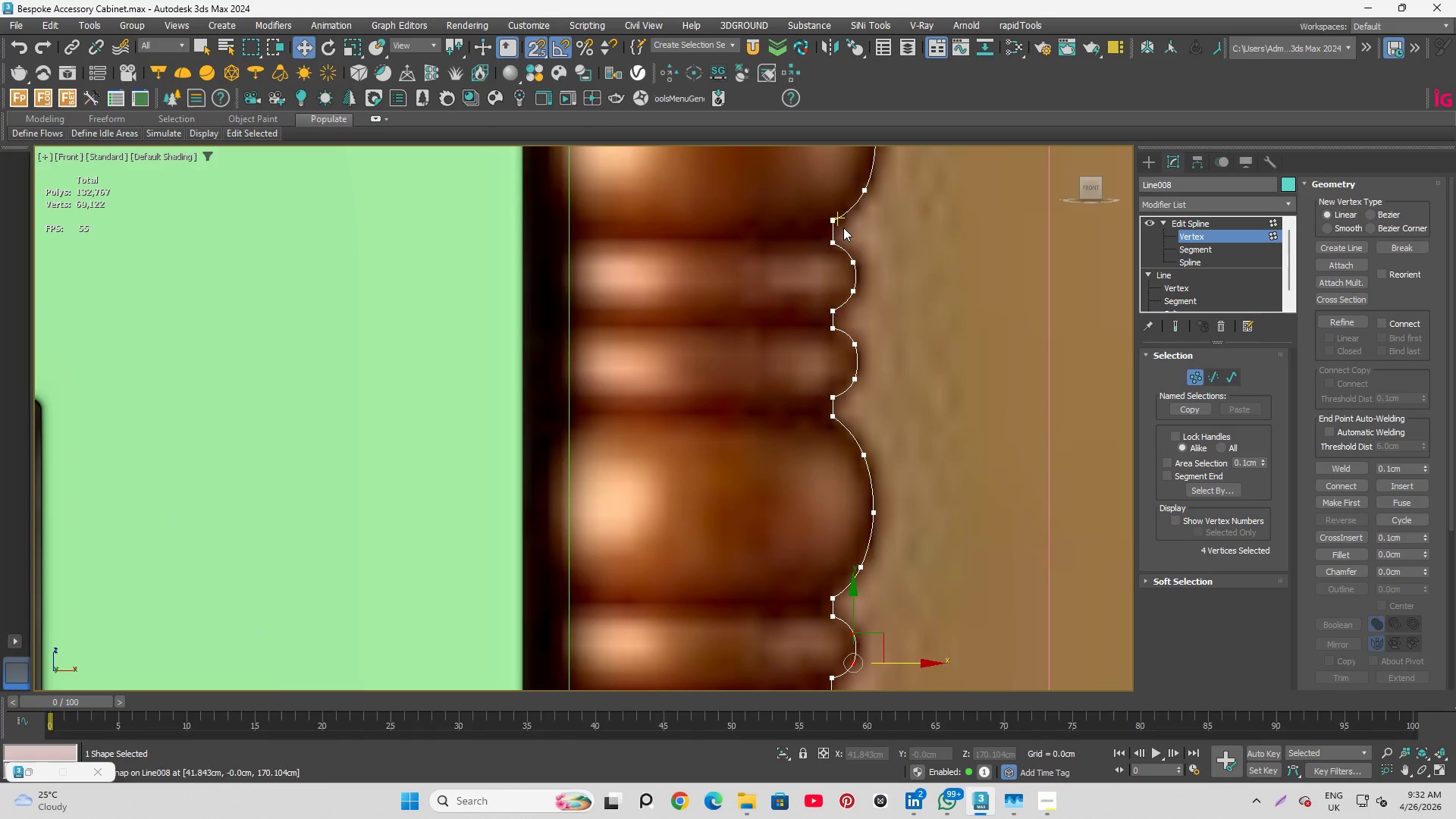 
left_click_drag(start_coordinate=[845, 232], to_coordinate=[899, 409])
 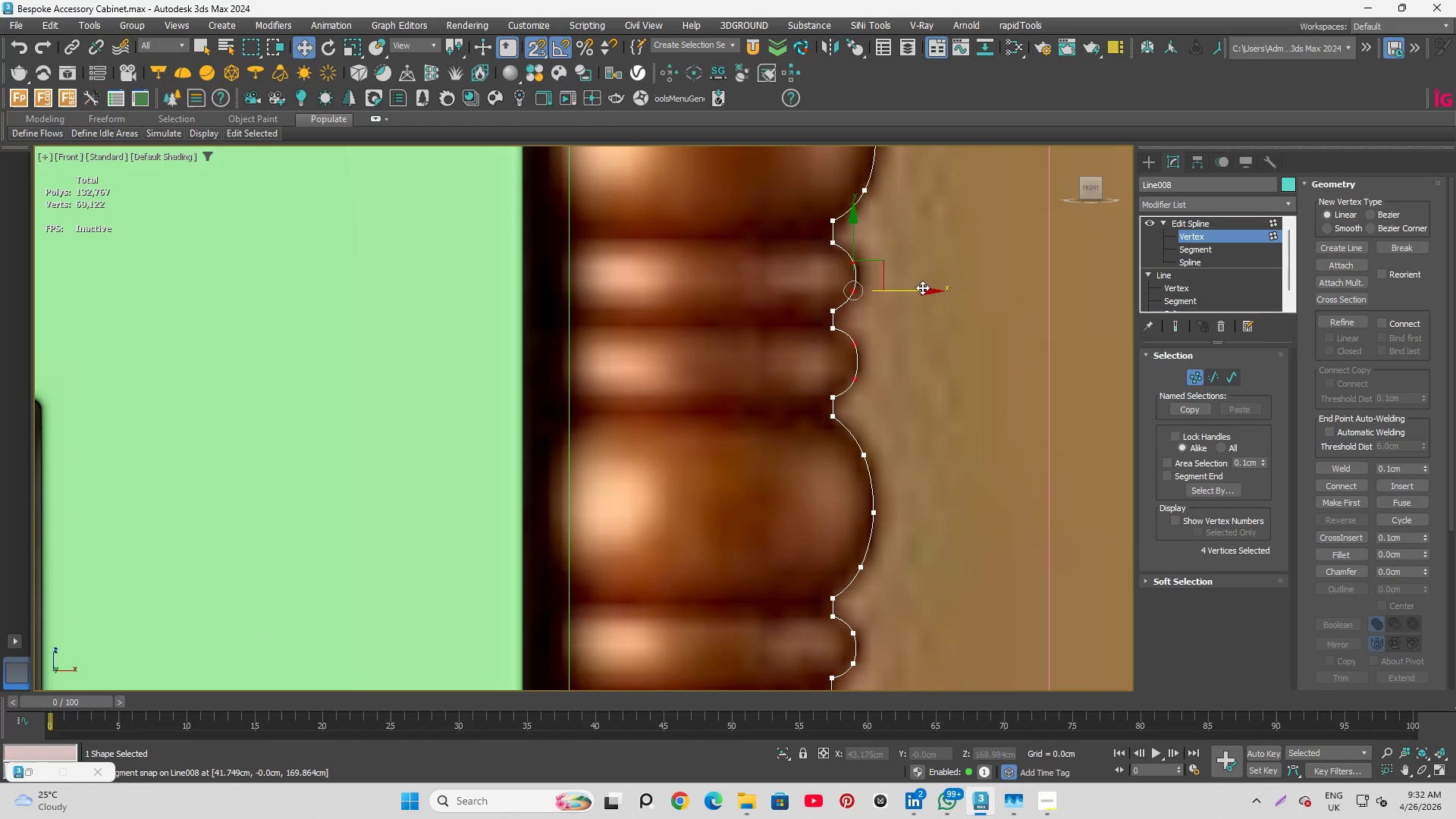 
left_click_drag(start_coordinate=[924, 287], to_coordinate=[855, 631])
 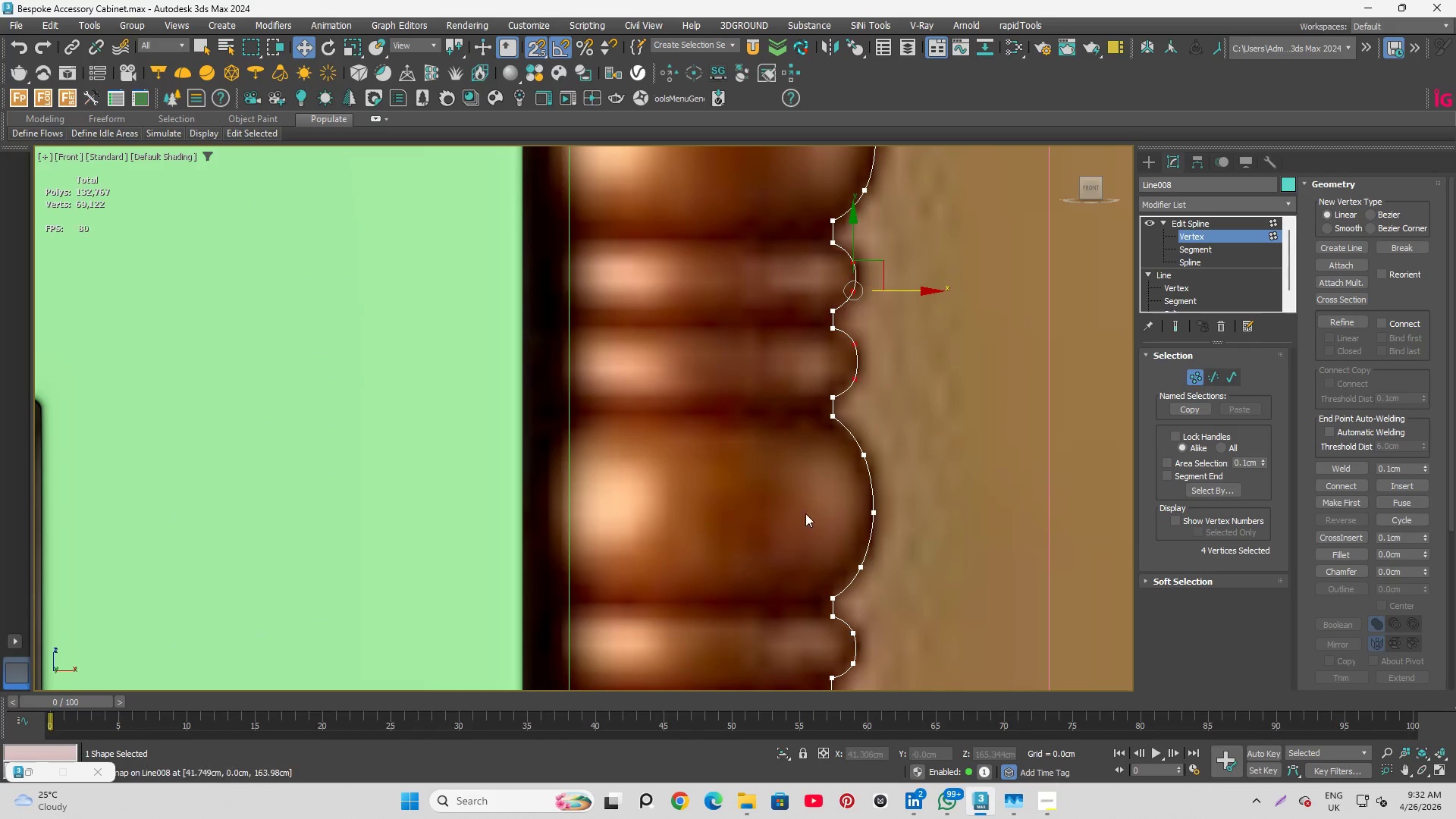 
scroll: coordinate [809, 521], scroll_direction: down, amount: 3.0
 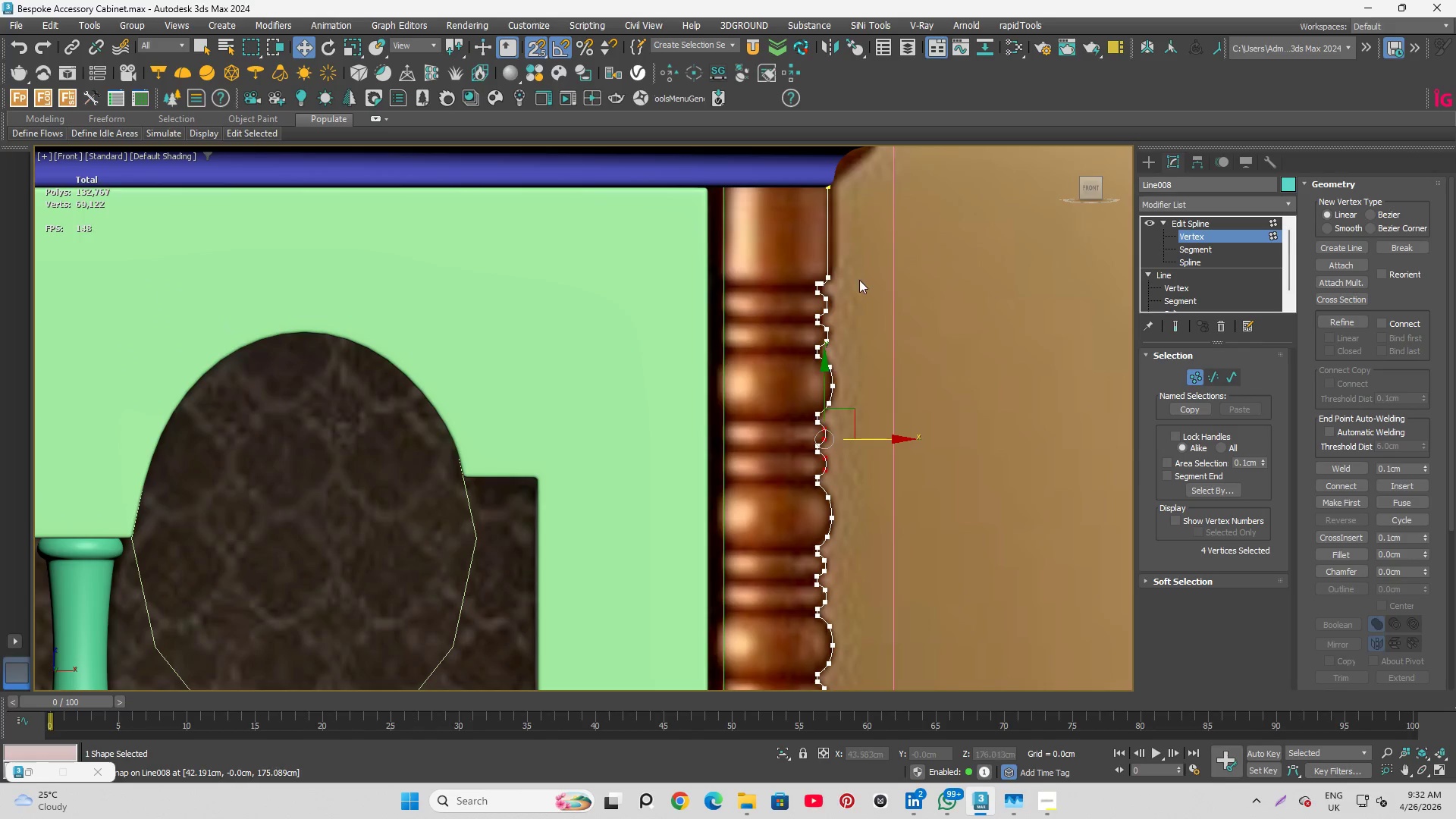 
scroll: coordinate [830, 328], scroll_direction: up, amount: 3.0
 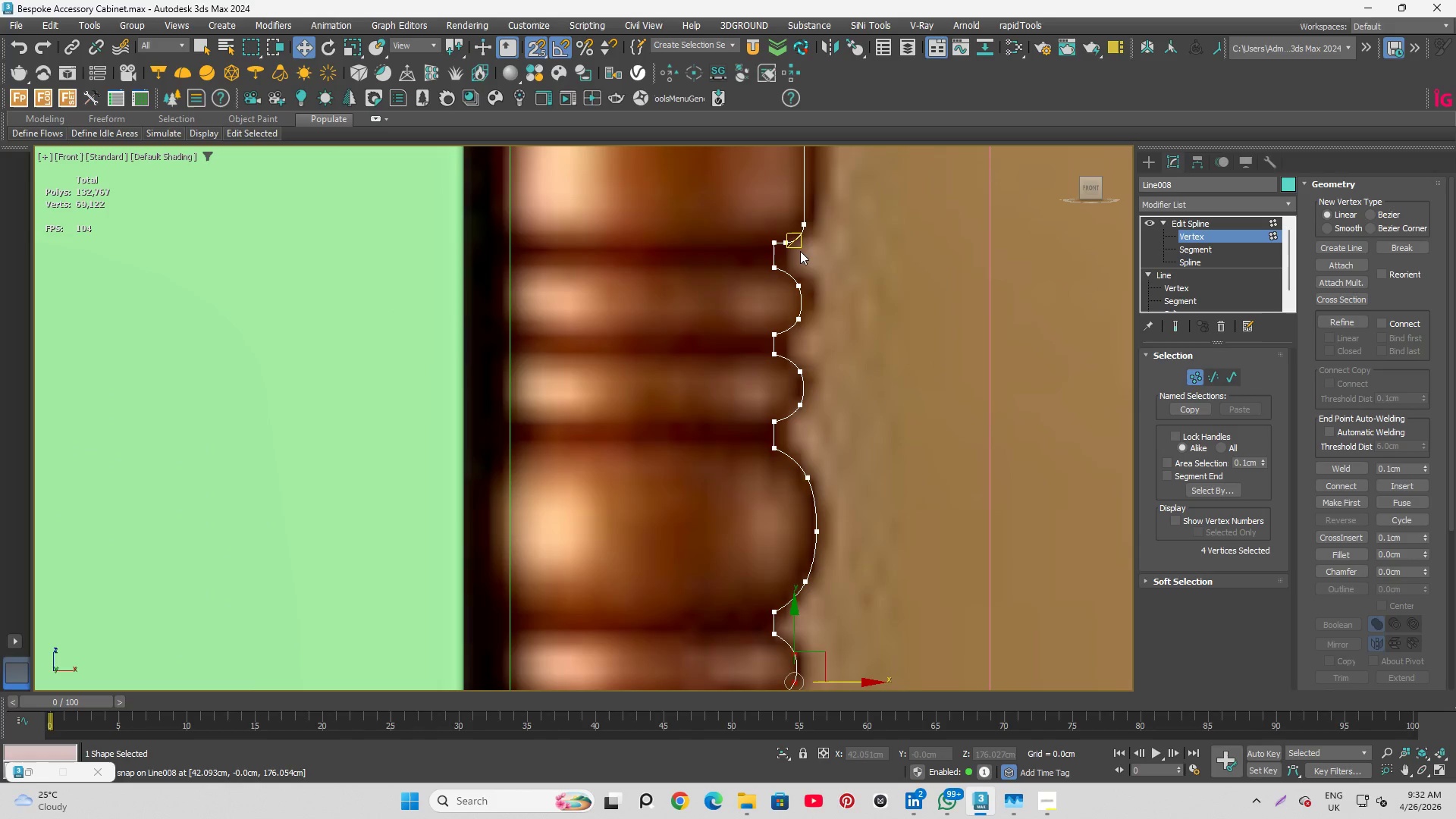 
left_click_drag(start_coordinate=[799, 261], to_coordinate=[845, 440])
 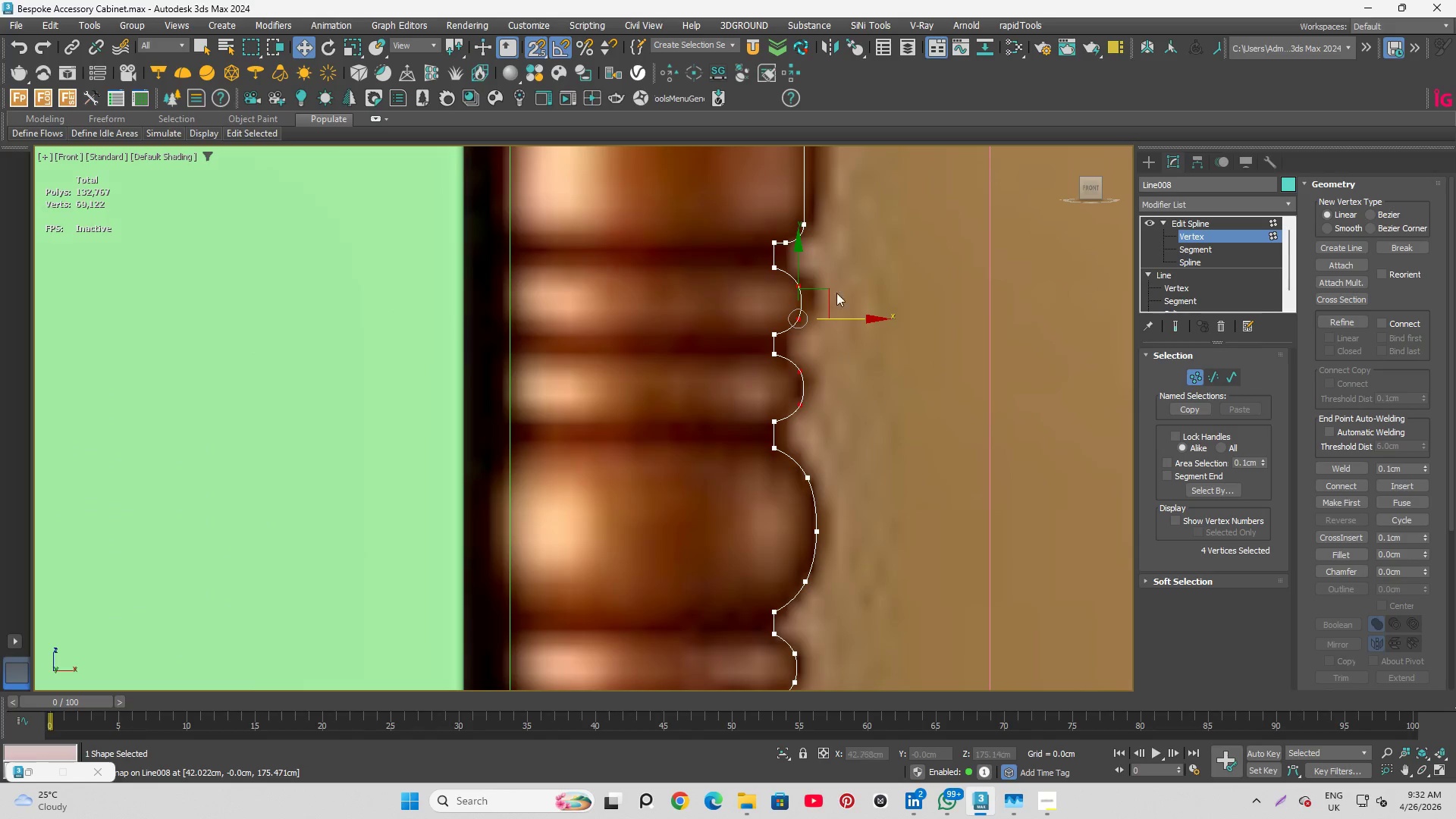 
scroll: coordinate [826, 268], scroll_direction: down, amount: 2.0
 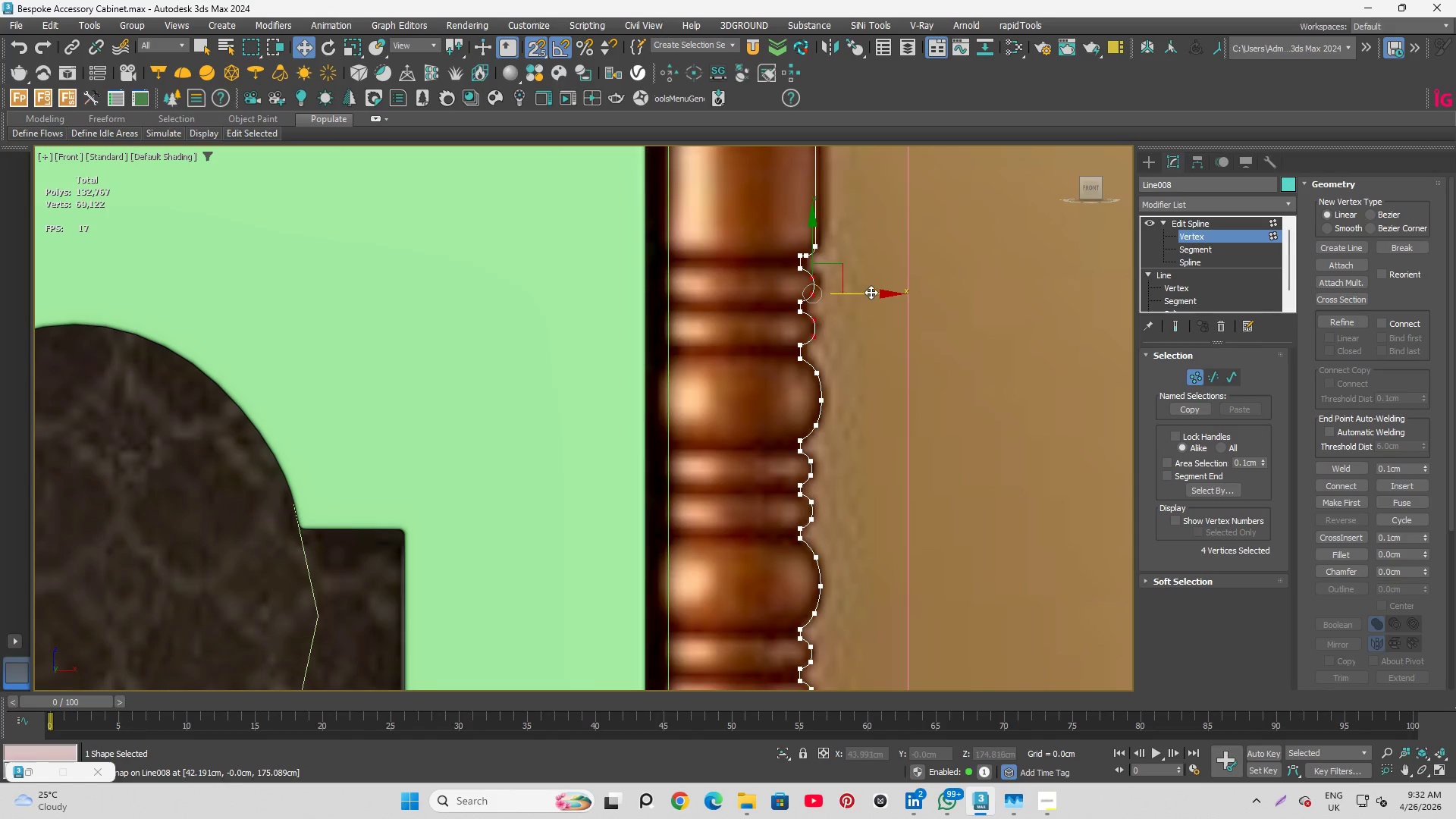 
left_click_drag(start_coordinate=[883, 296], to_coordinate=[824, 454])
 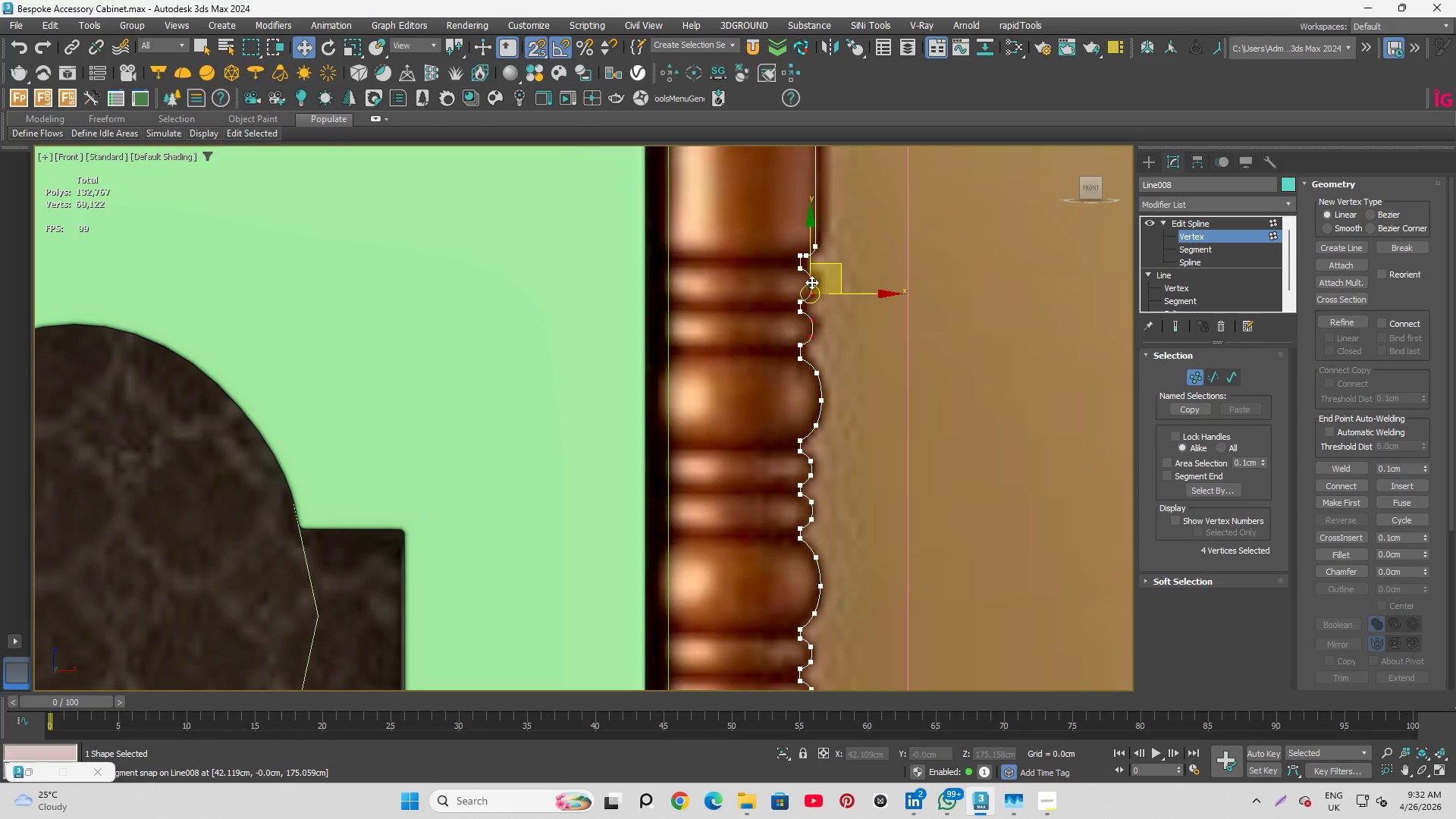 
scroll: coordinate [811, 282], scroll_direction: up, amount: 2.0
 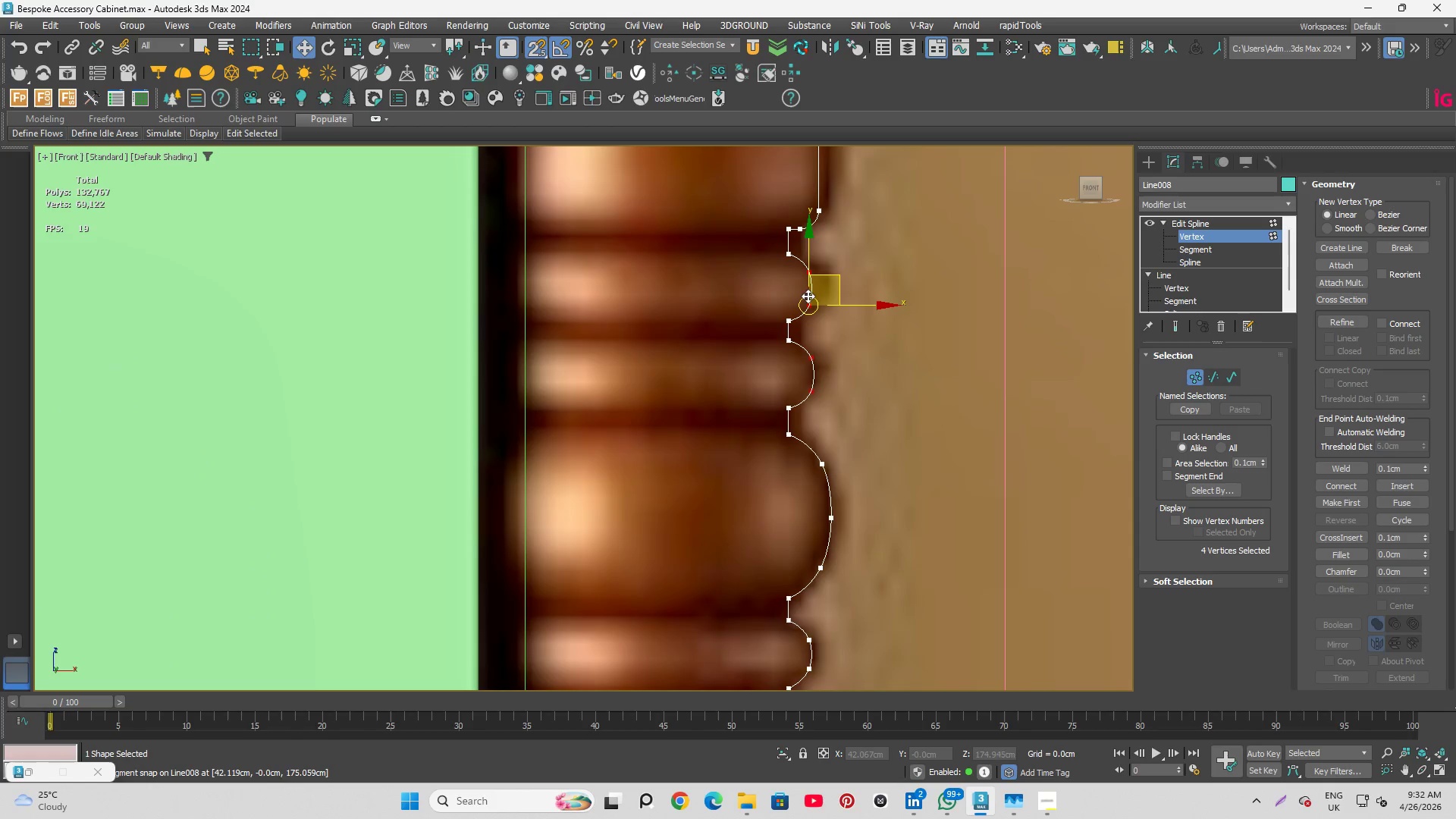 
key(Q)
 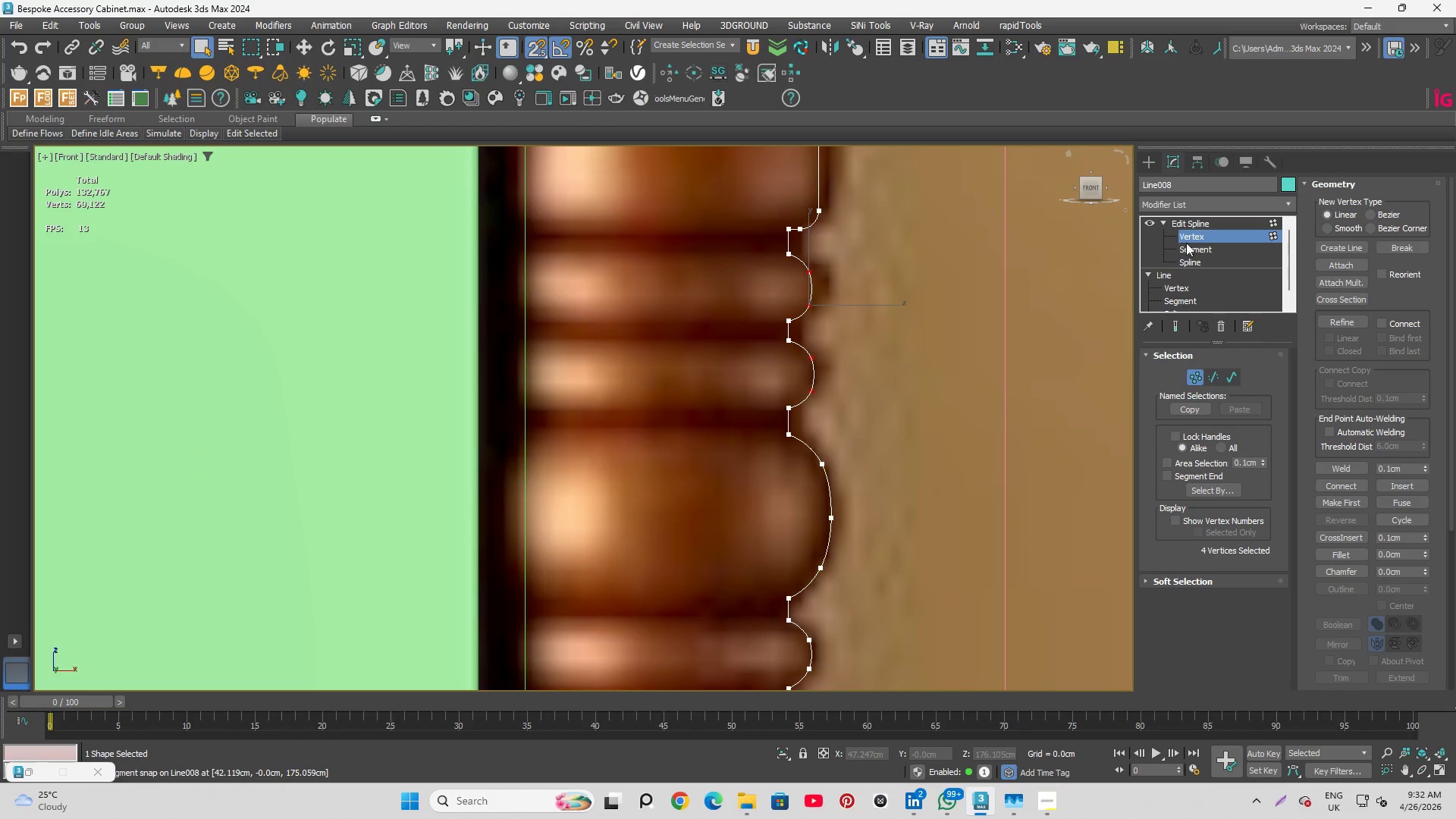 
left_click([1207, 237])
 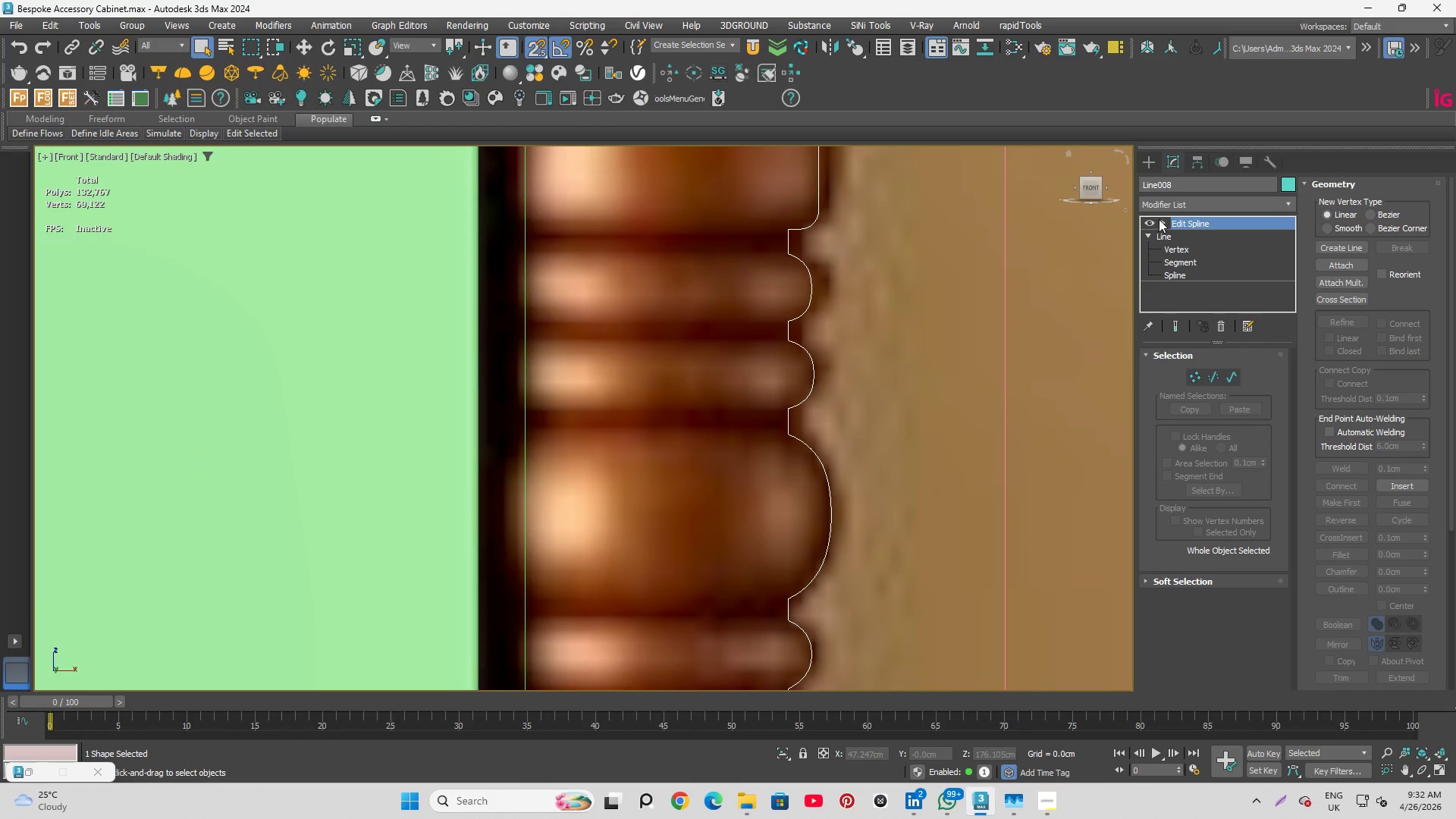 
scroll: coordinate [780, 228], scroll_direction: down, amount: 9.0
 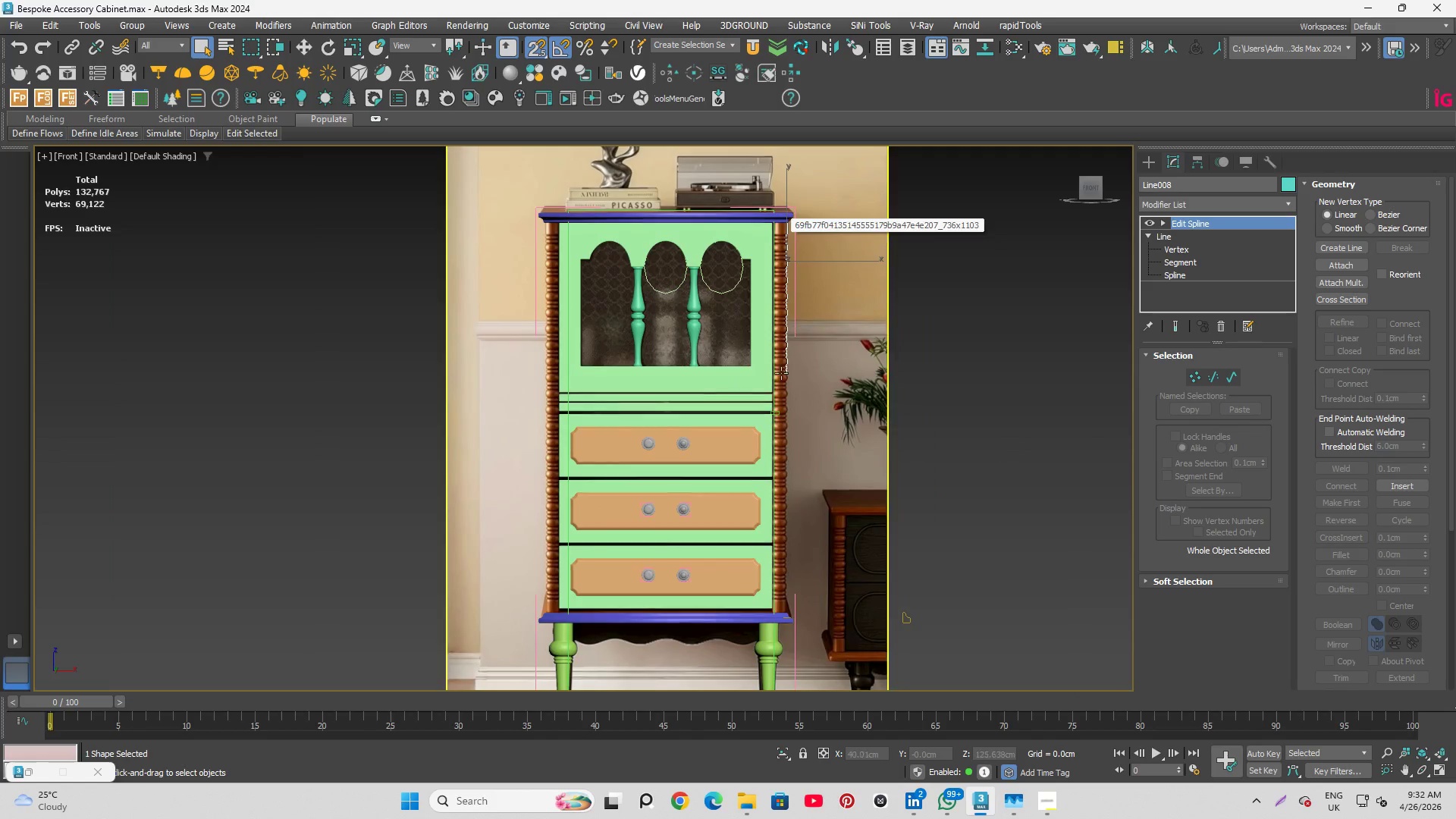 
scroll: coordinate [797, 427], scroll_direction: none, amount: 0.0
 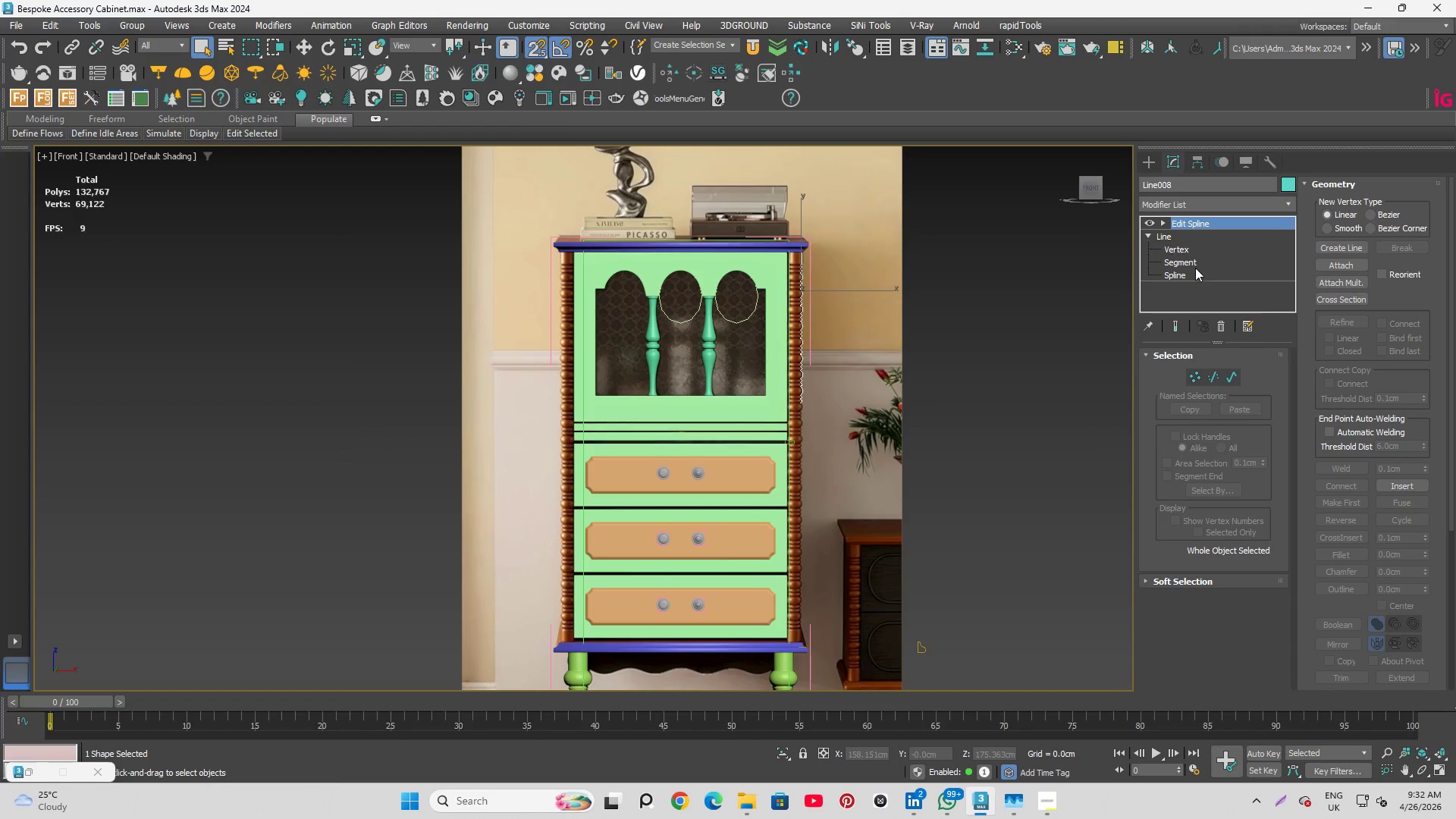 
left_click([1194, 262])
 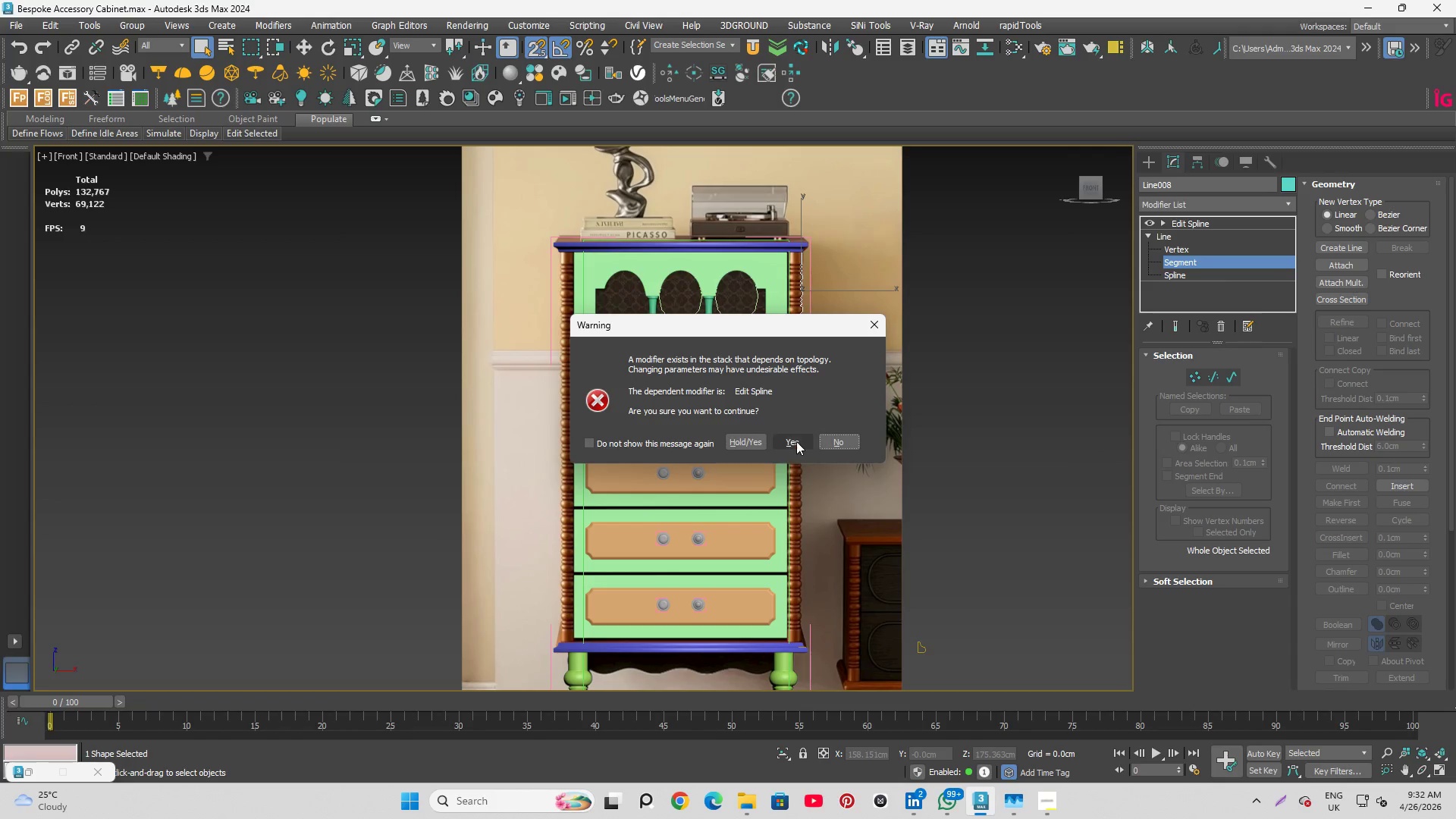 
left_click([796, 446])
 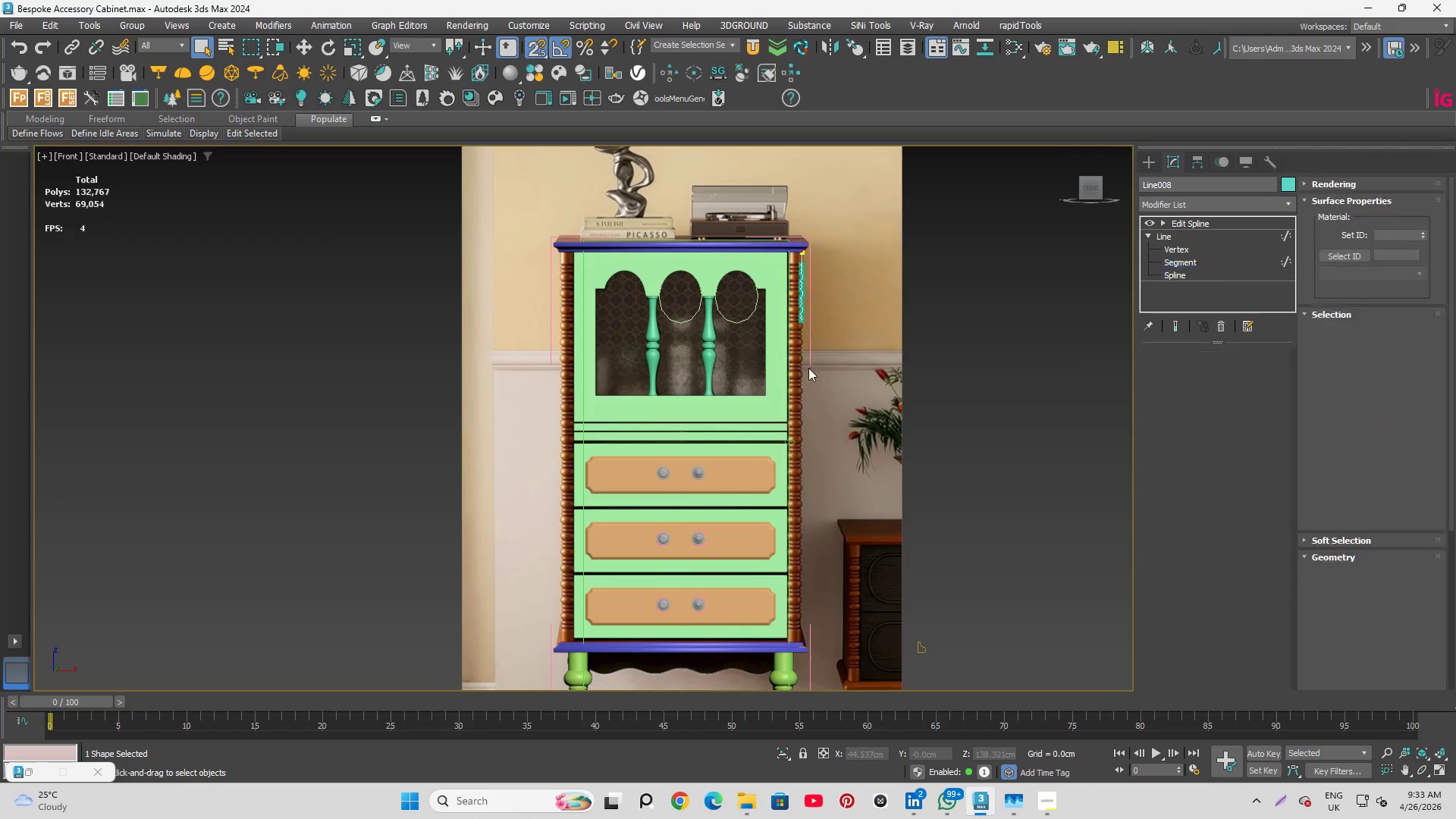 
scroll: coordinate [859, 404], scroll_direction: up, amount: 1.0
 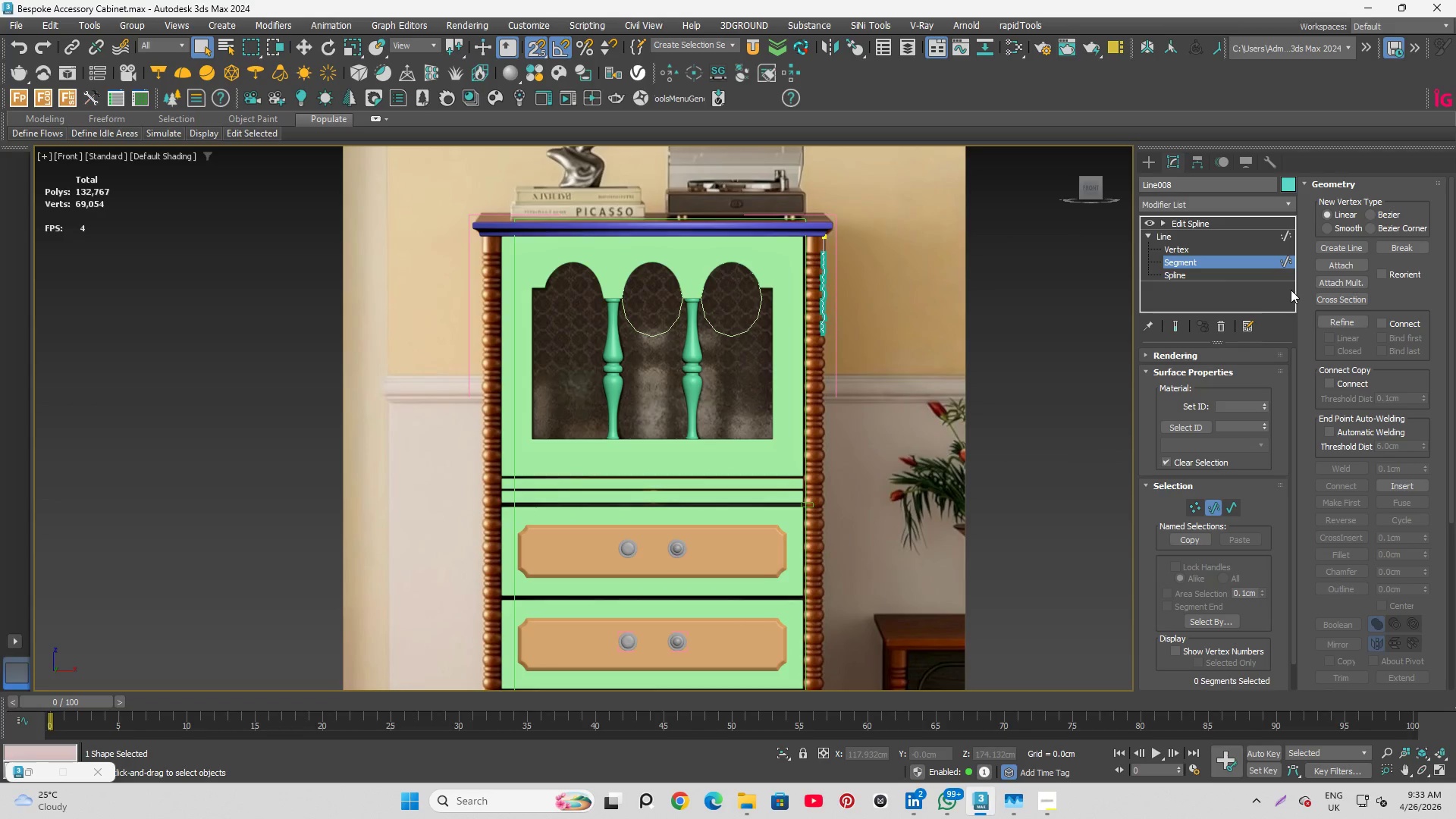 
left_click([1247, 262])
 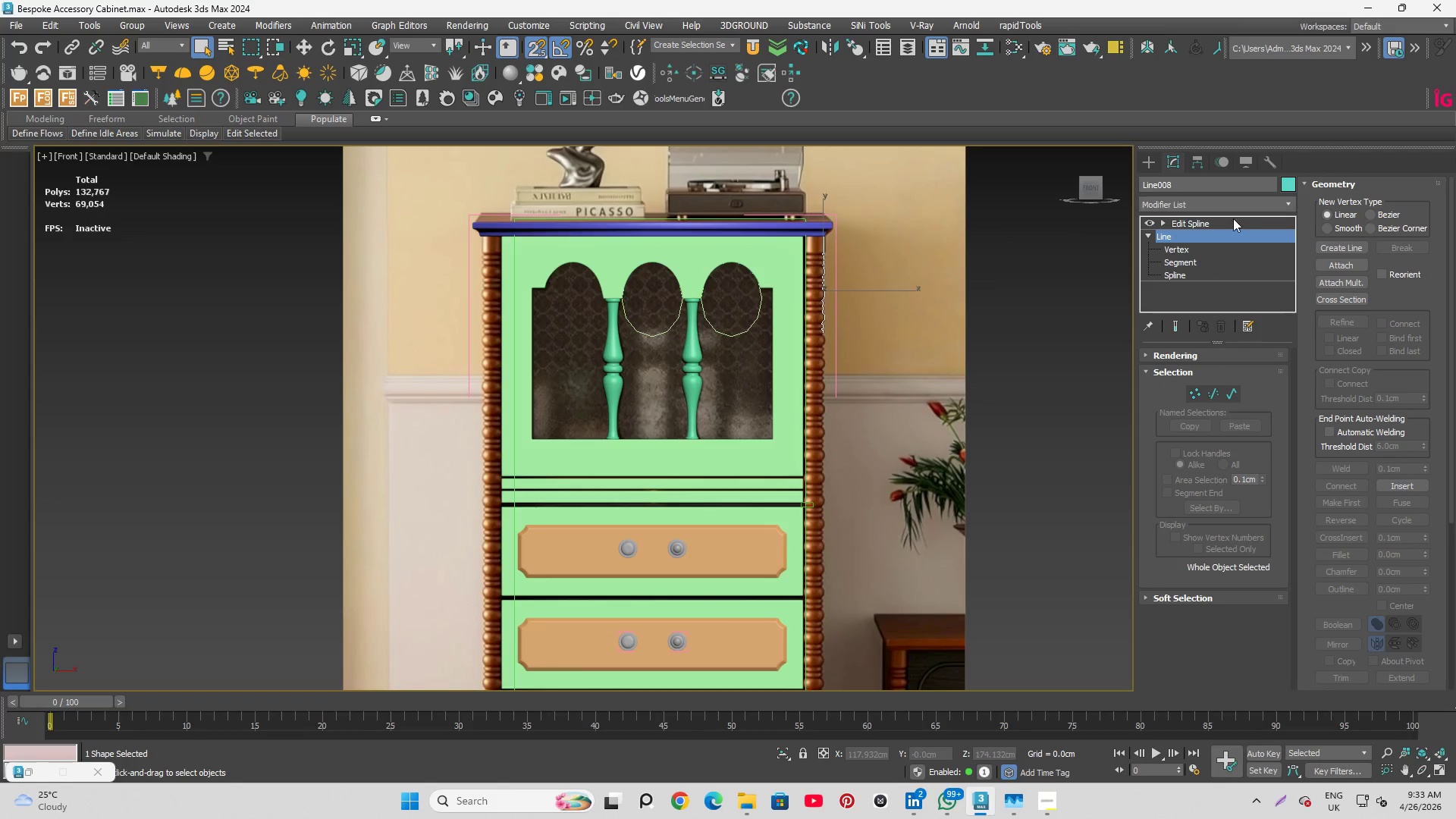 
left_click([1231, 221])
 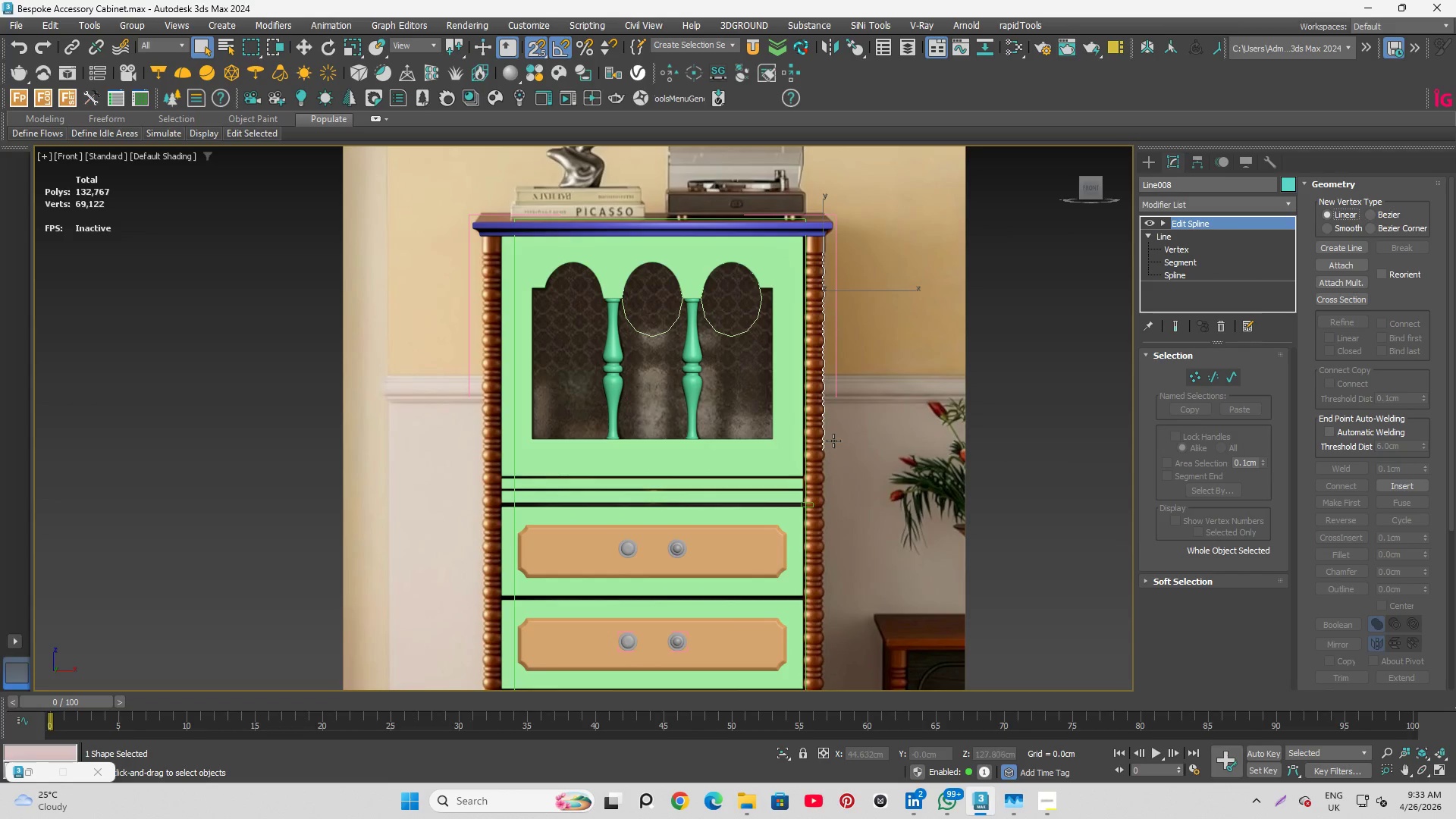 
scroll: coordinate [827, 408], scroll_direction: up, amount: 1.0
 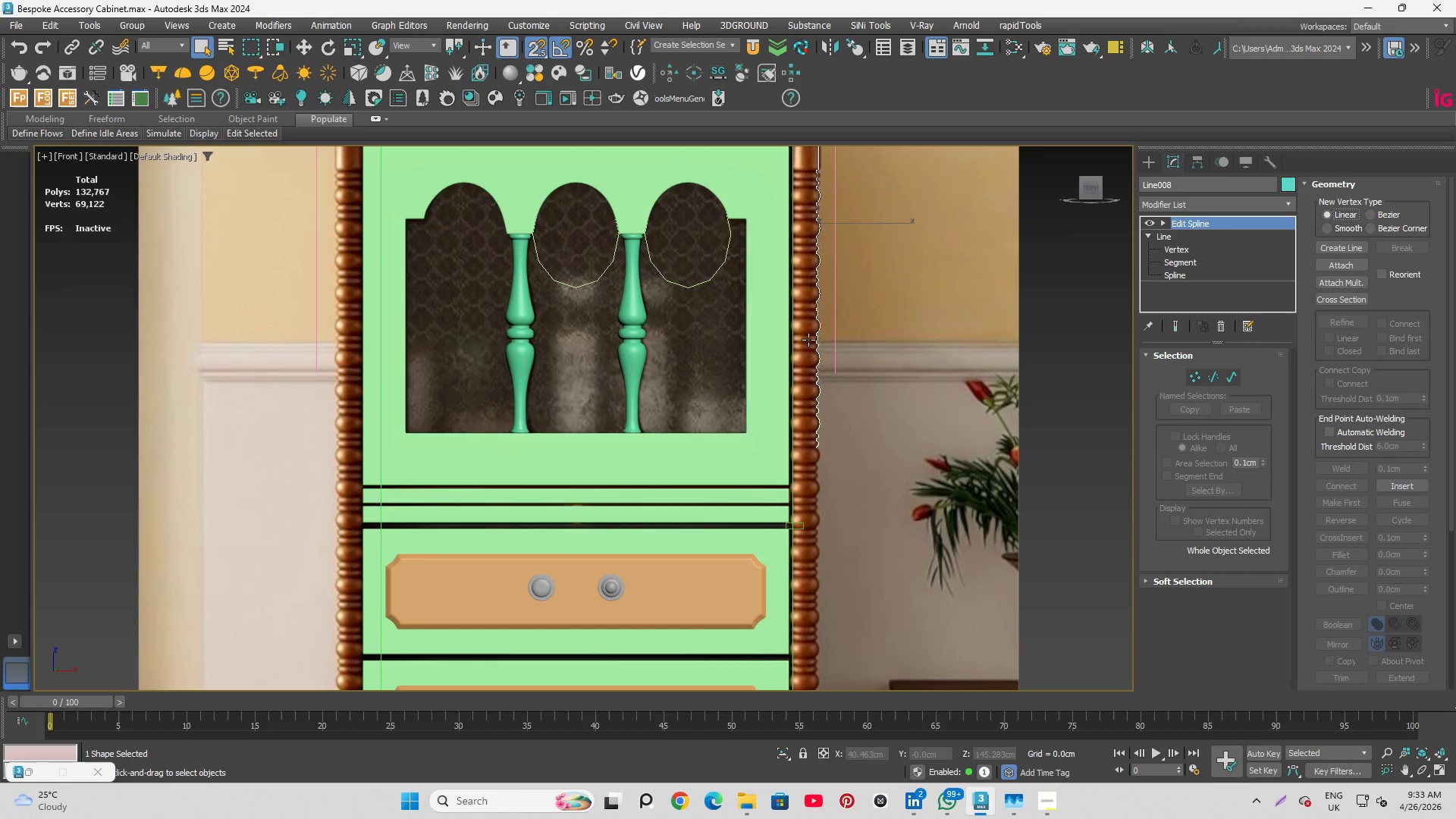 
scroll: coordinate [800, 438], scroll_direction: down, amount: 2.0
 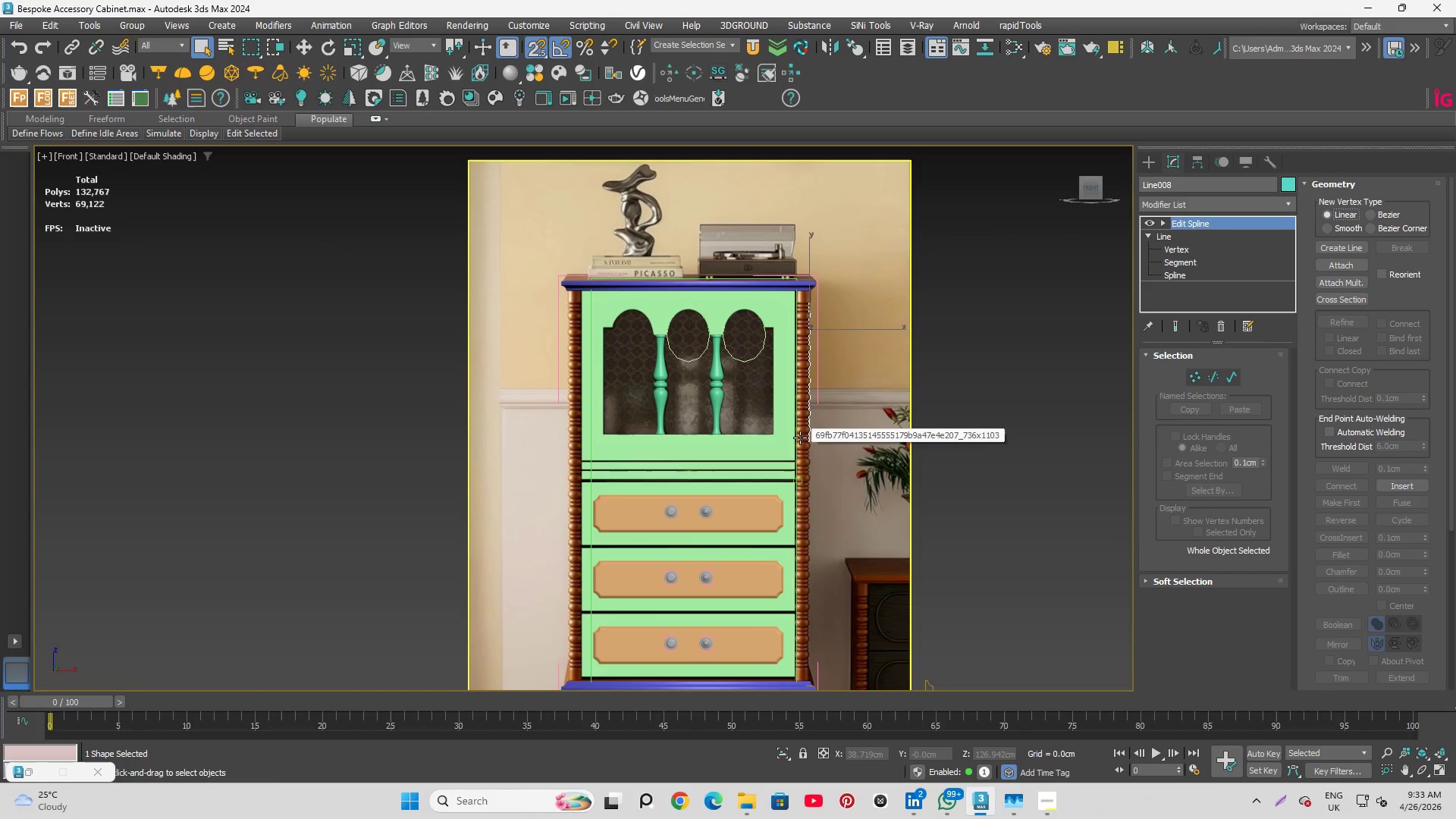 
key(Control+V)
 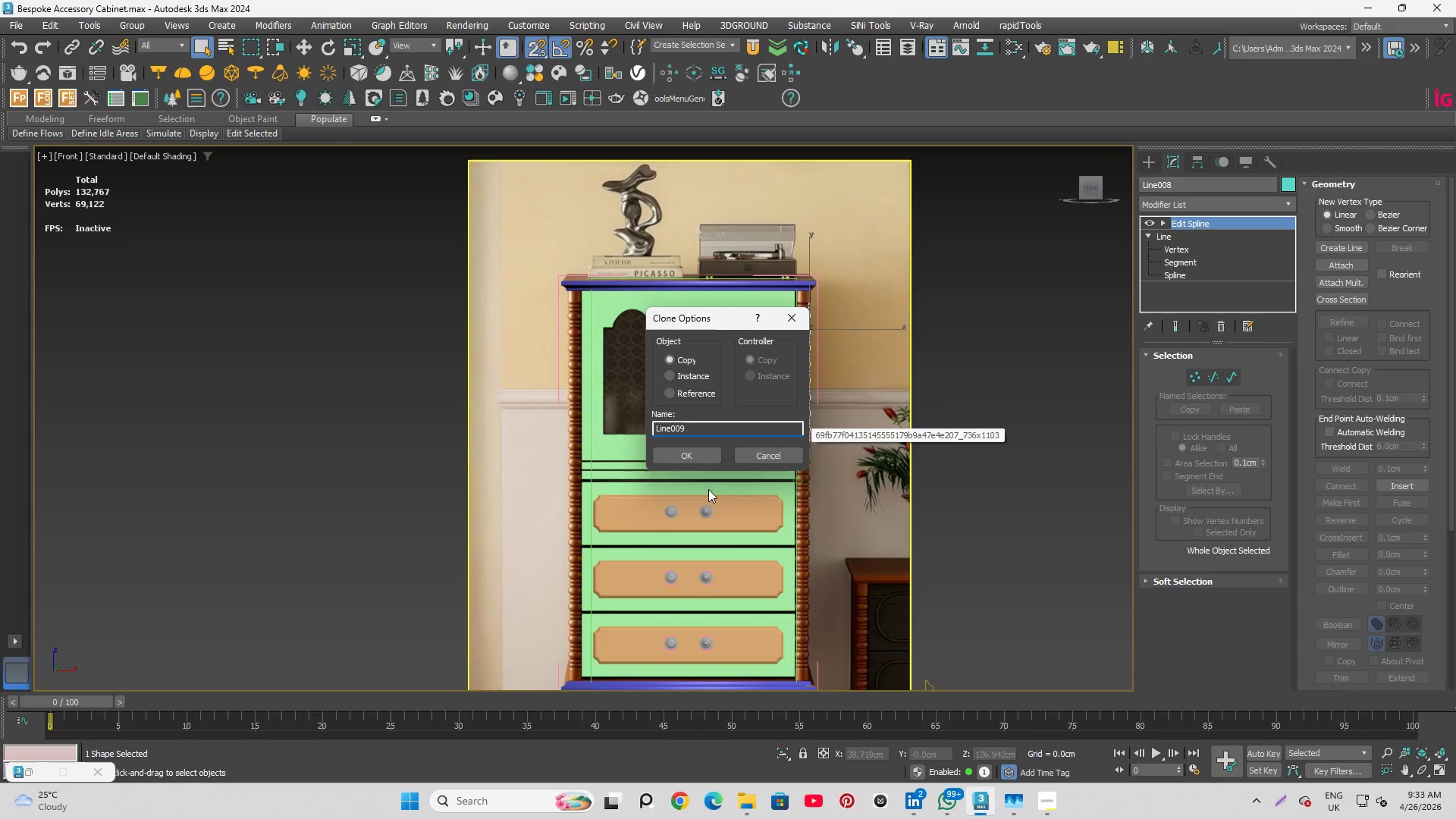 
left_click([699, 454])
 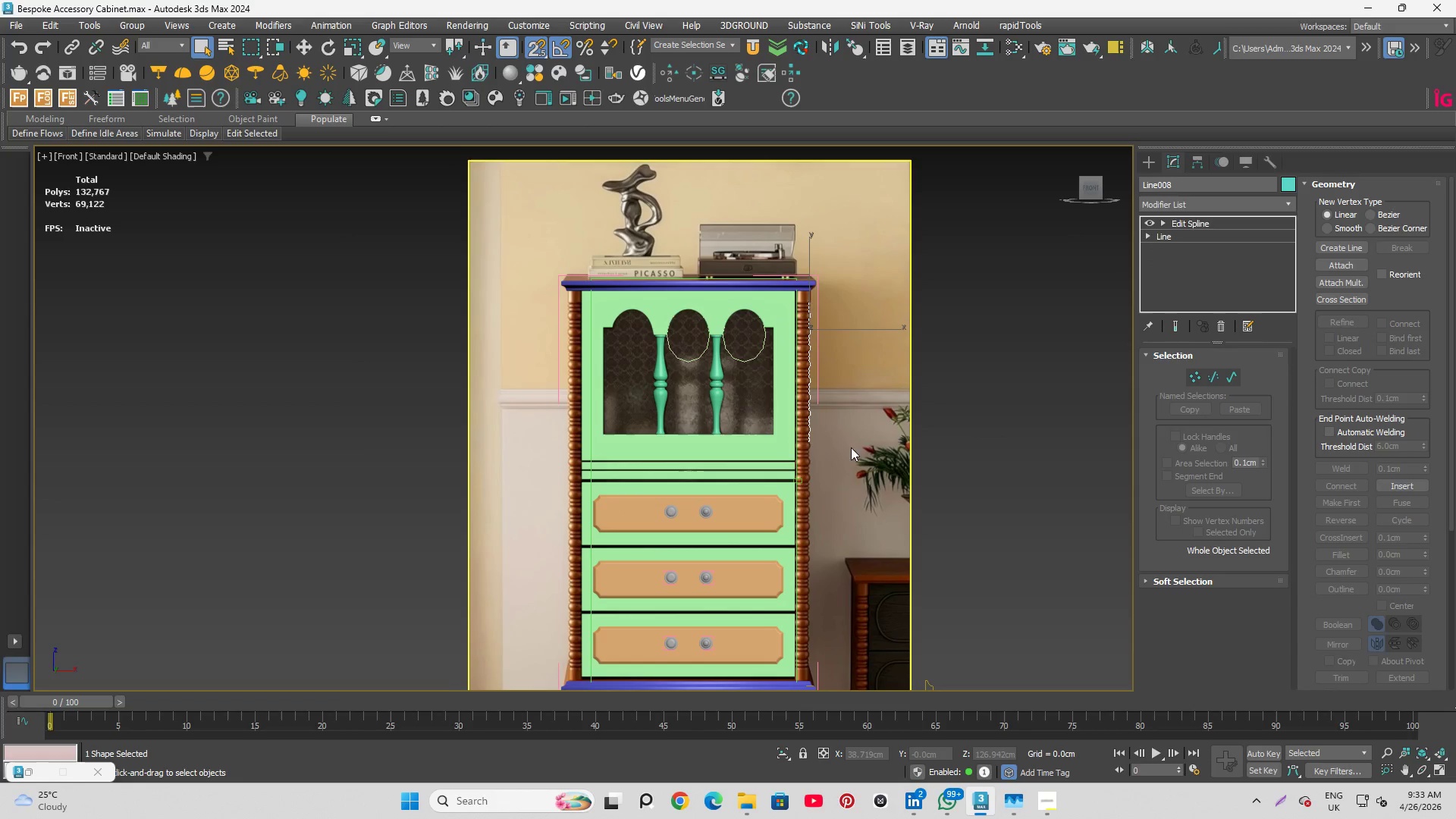 
scroll: coordinate [811, 438], scroll_direction: up, amount: 1.0
 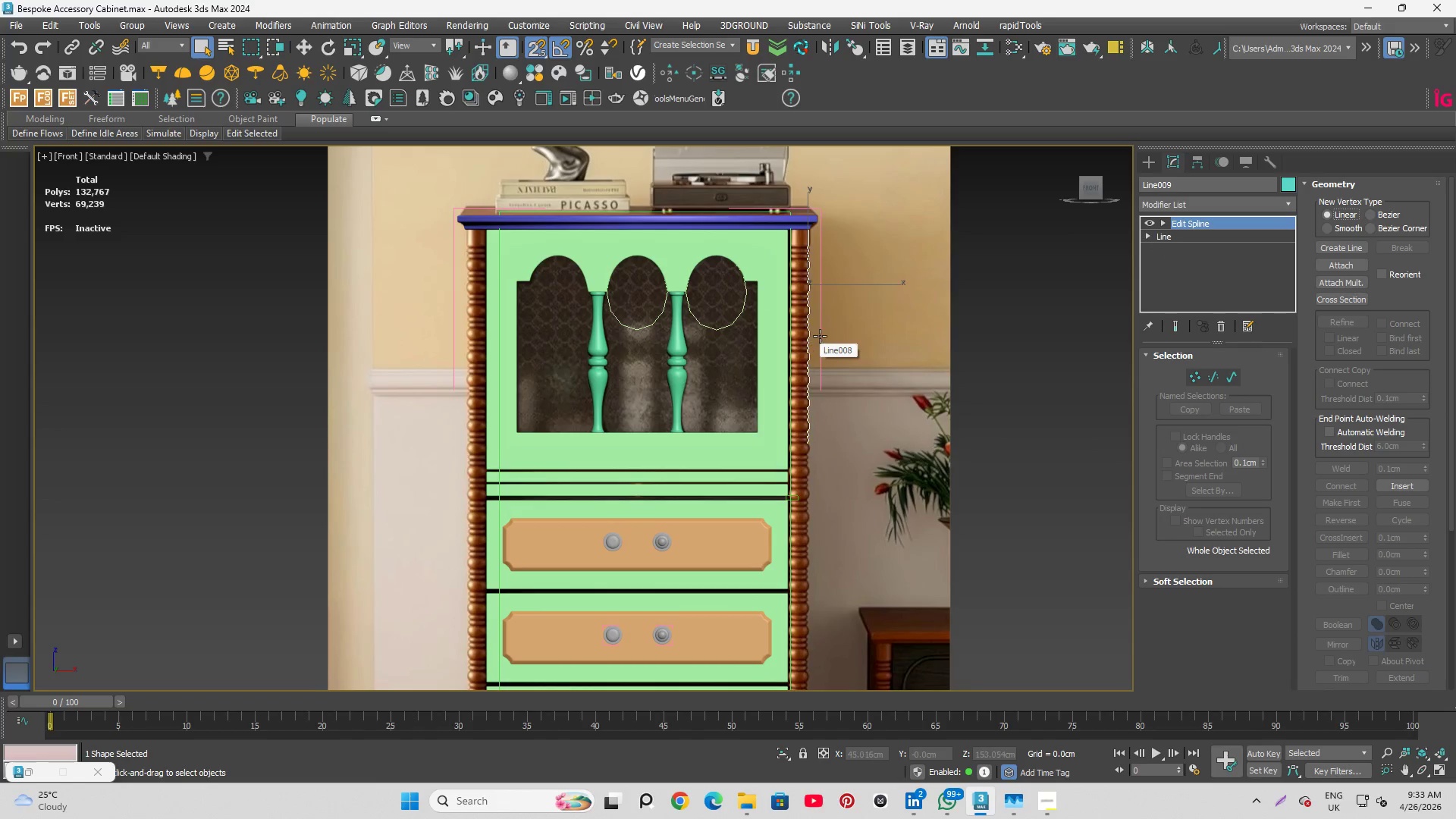 
key(W)
 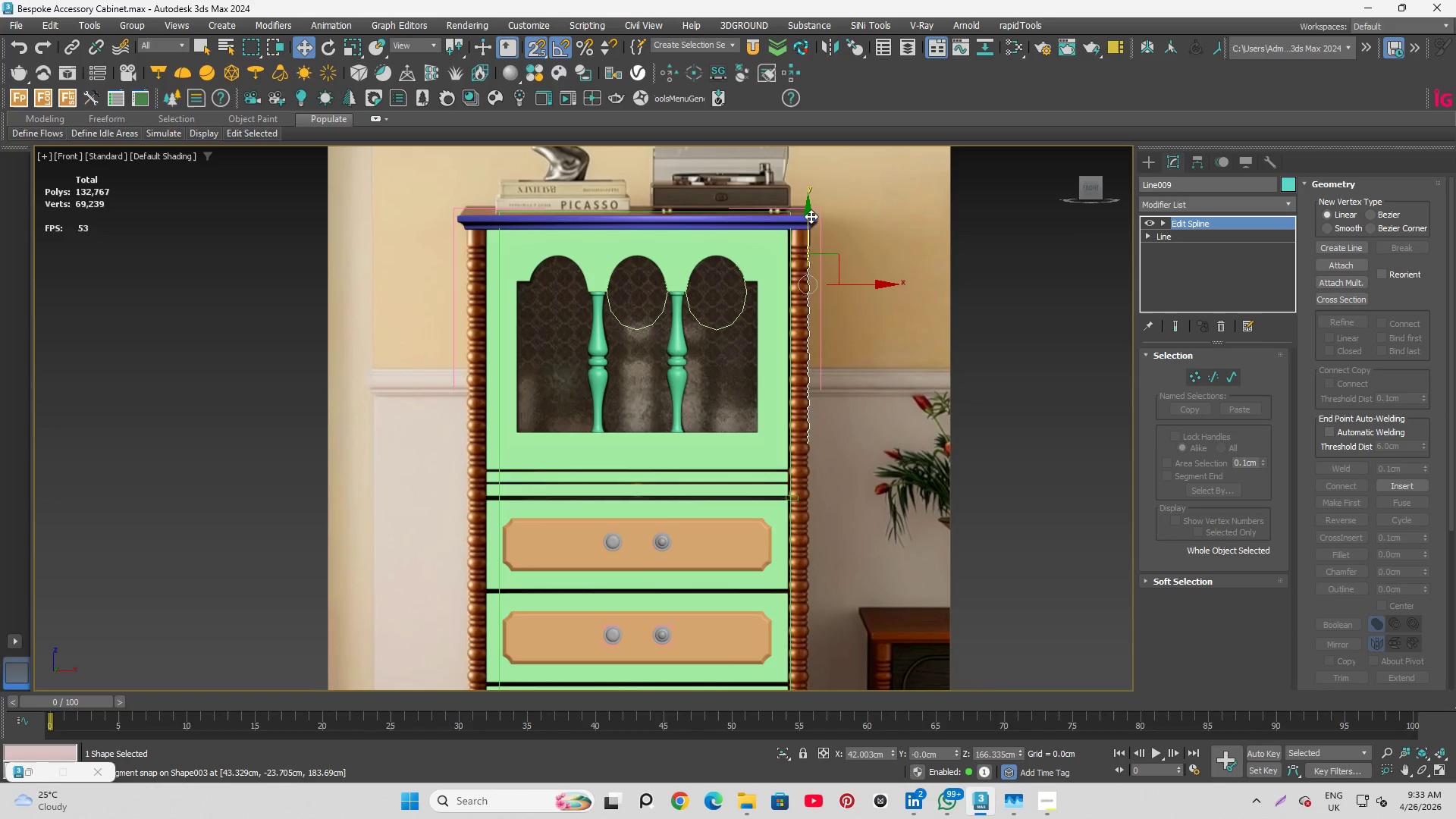 
left_click_drag(start_coordinate=[811, 215], to_coordinate=[831, 435])
 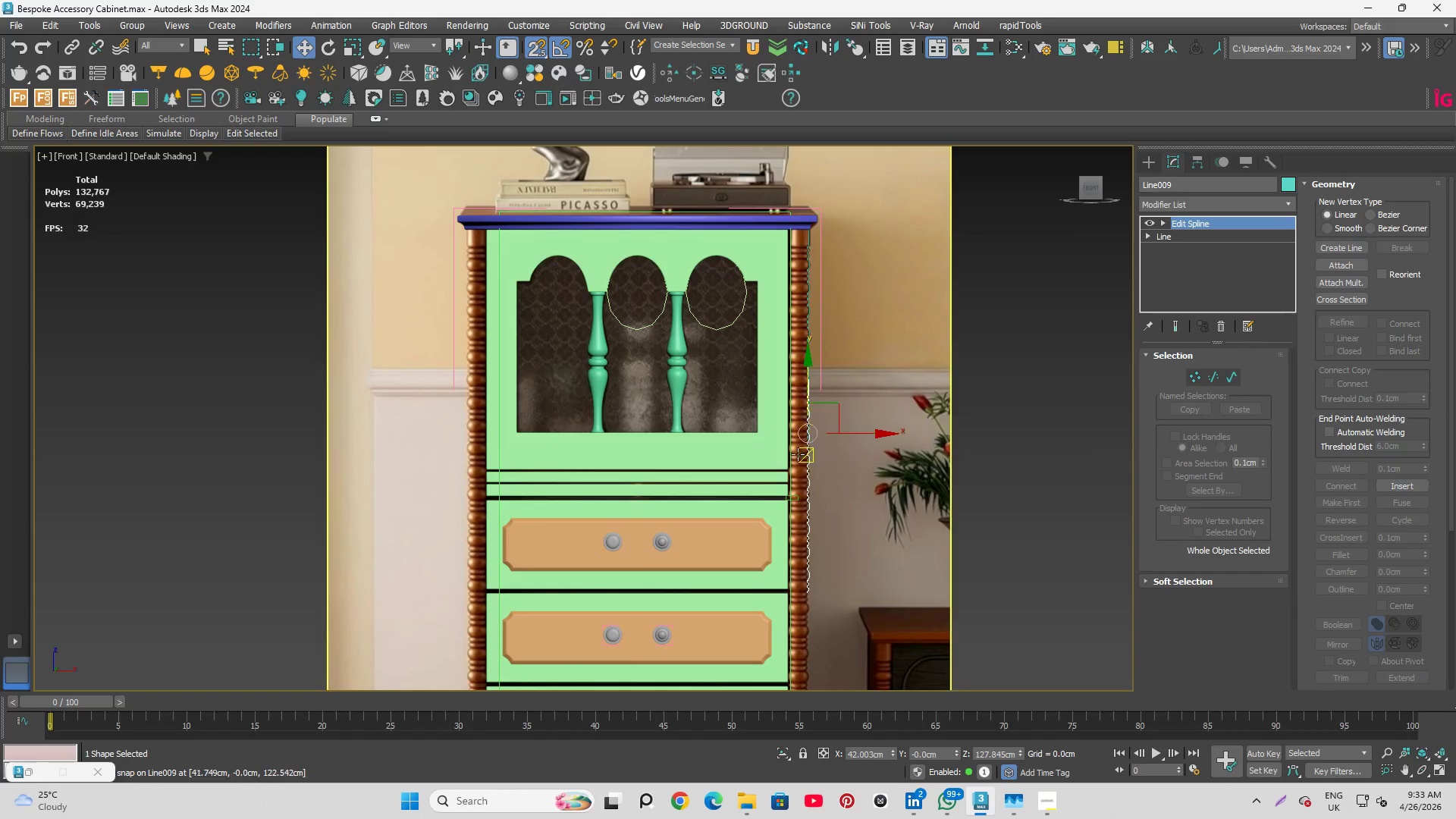 
scroll: coordinate [829, 389], scroll_direction: up, amount: 5.0
 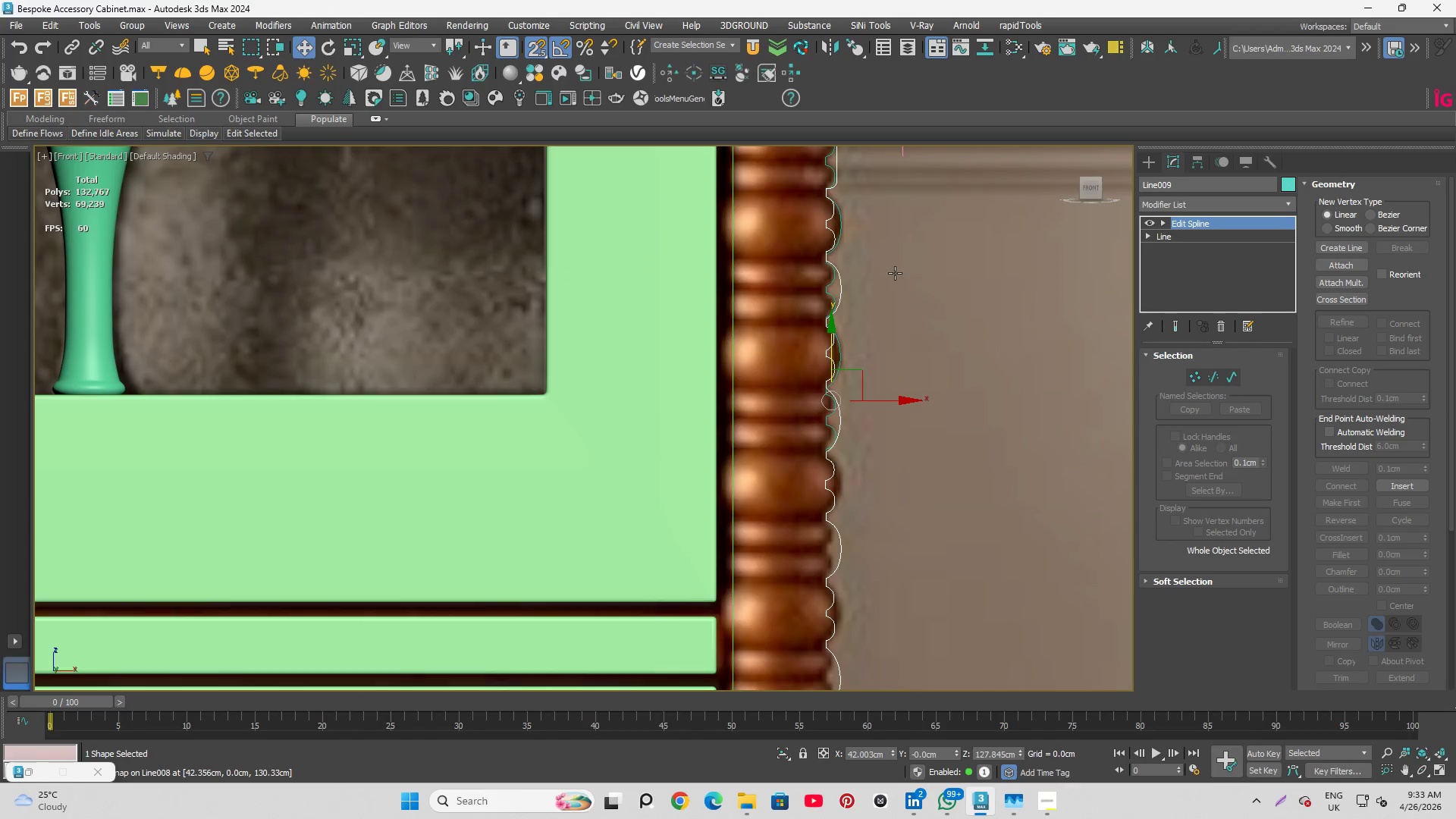 
key(S)
 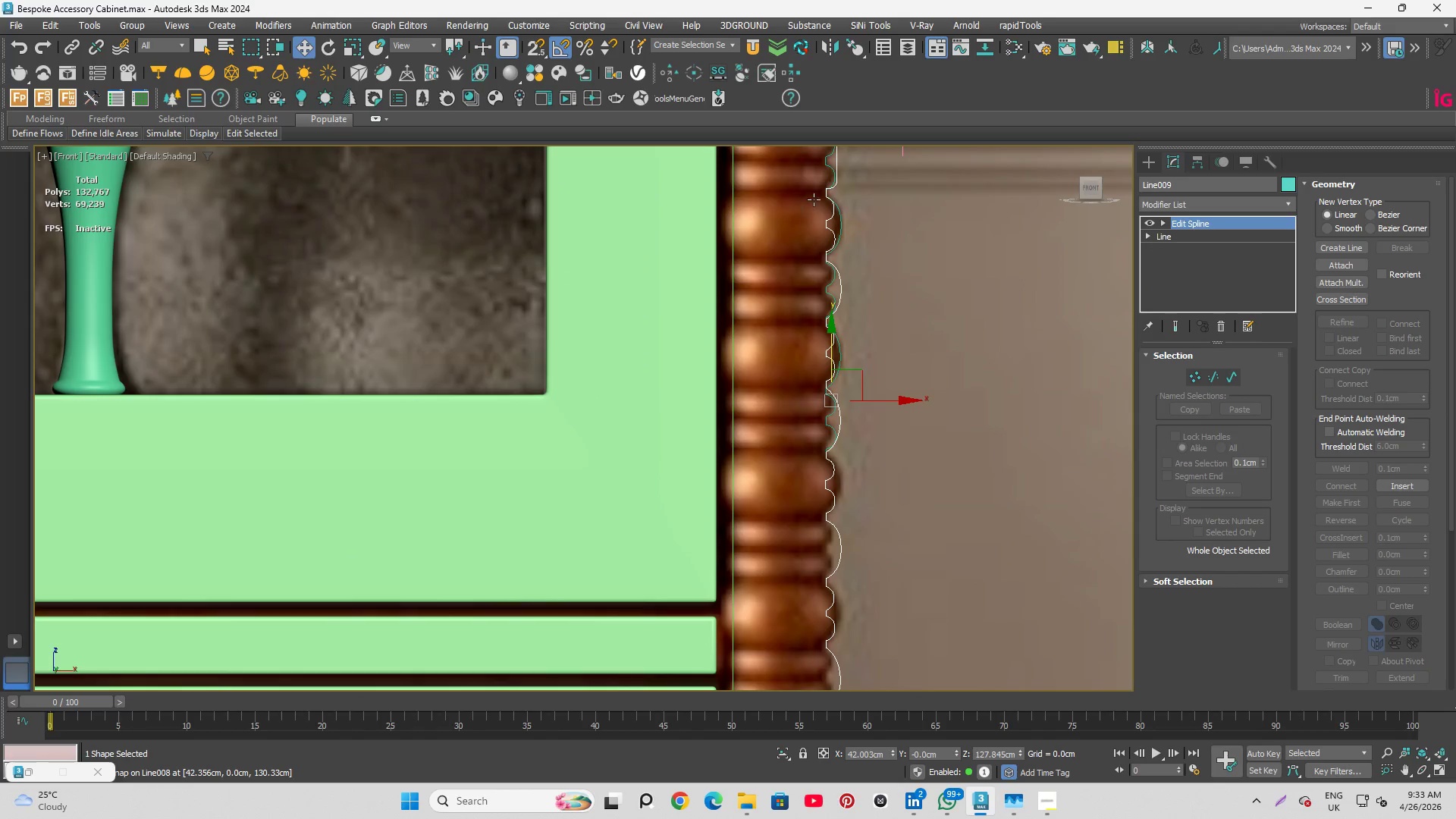 
scroll: coordinate [843, 362], scroll_direction: down, amount: 1.0
 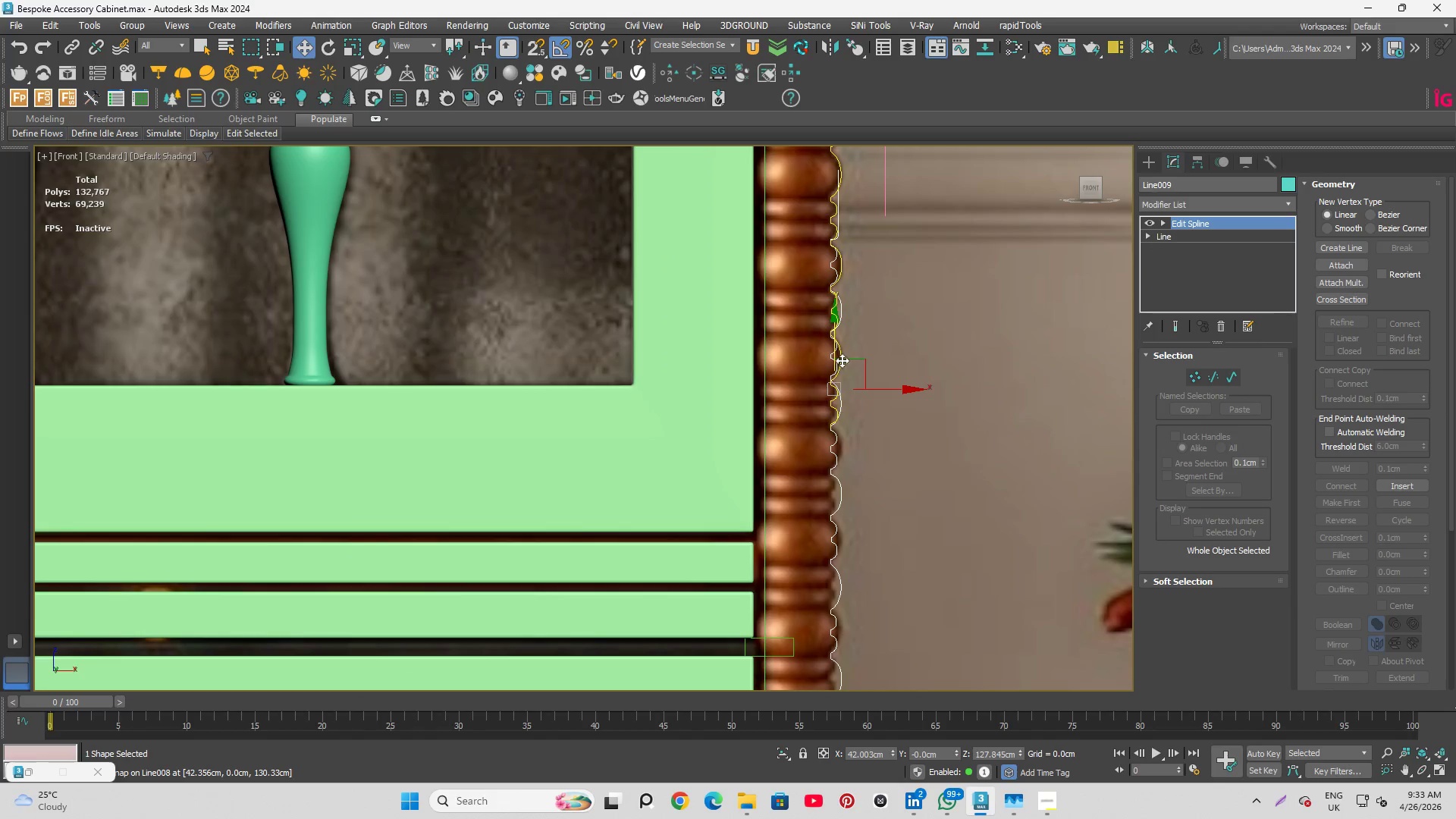 
scroll: coordinate [836, 326], scroll_direction: up, amount: 1.0
 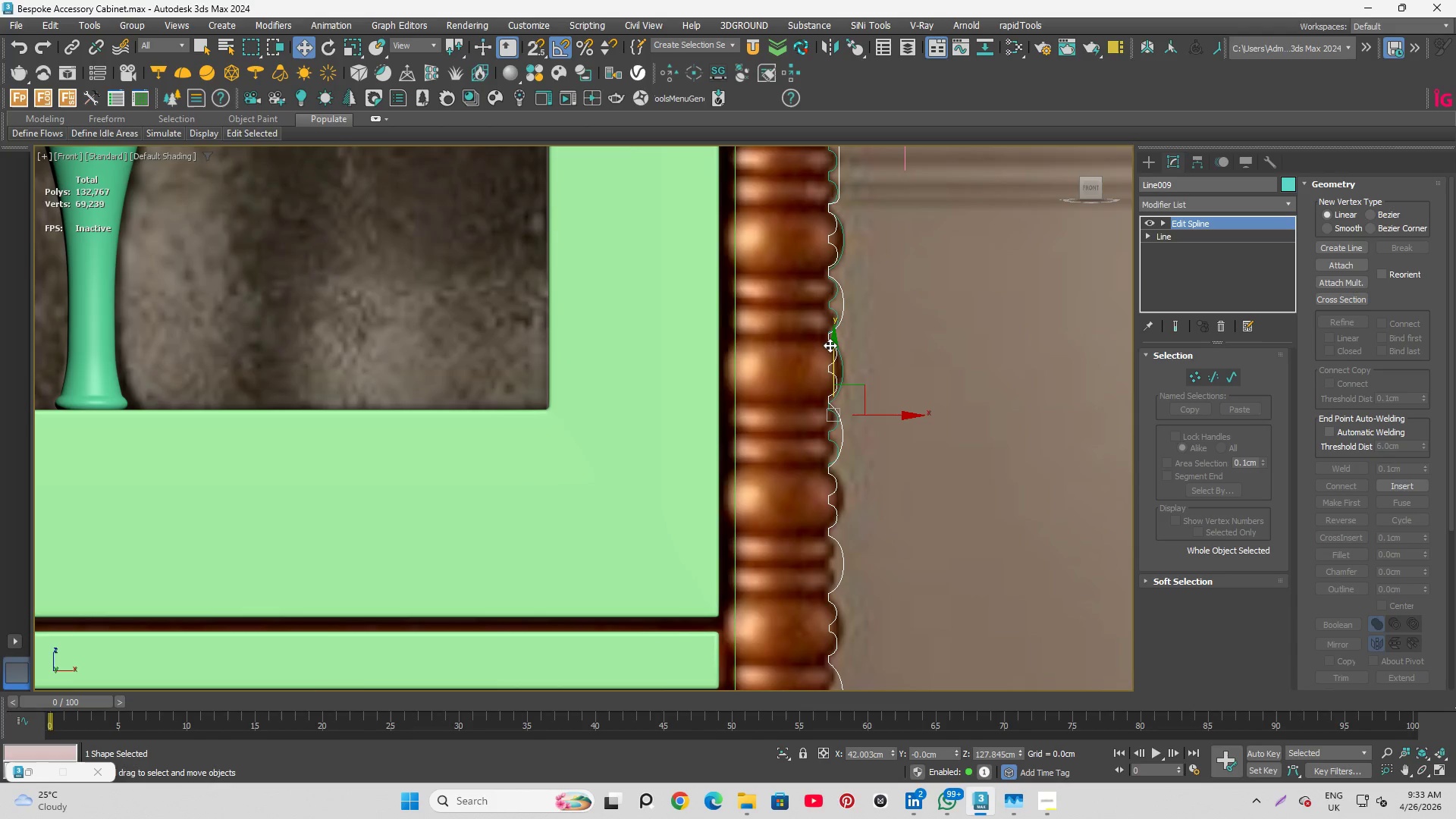 
left_click_drag(start_coordinate=[836, 346], to_coordinate=[842, 543])
 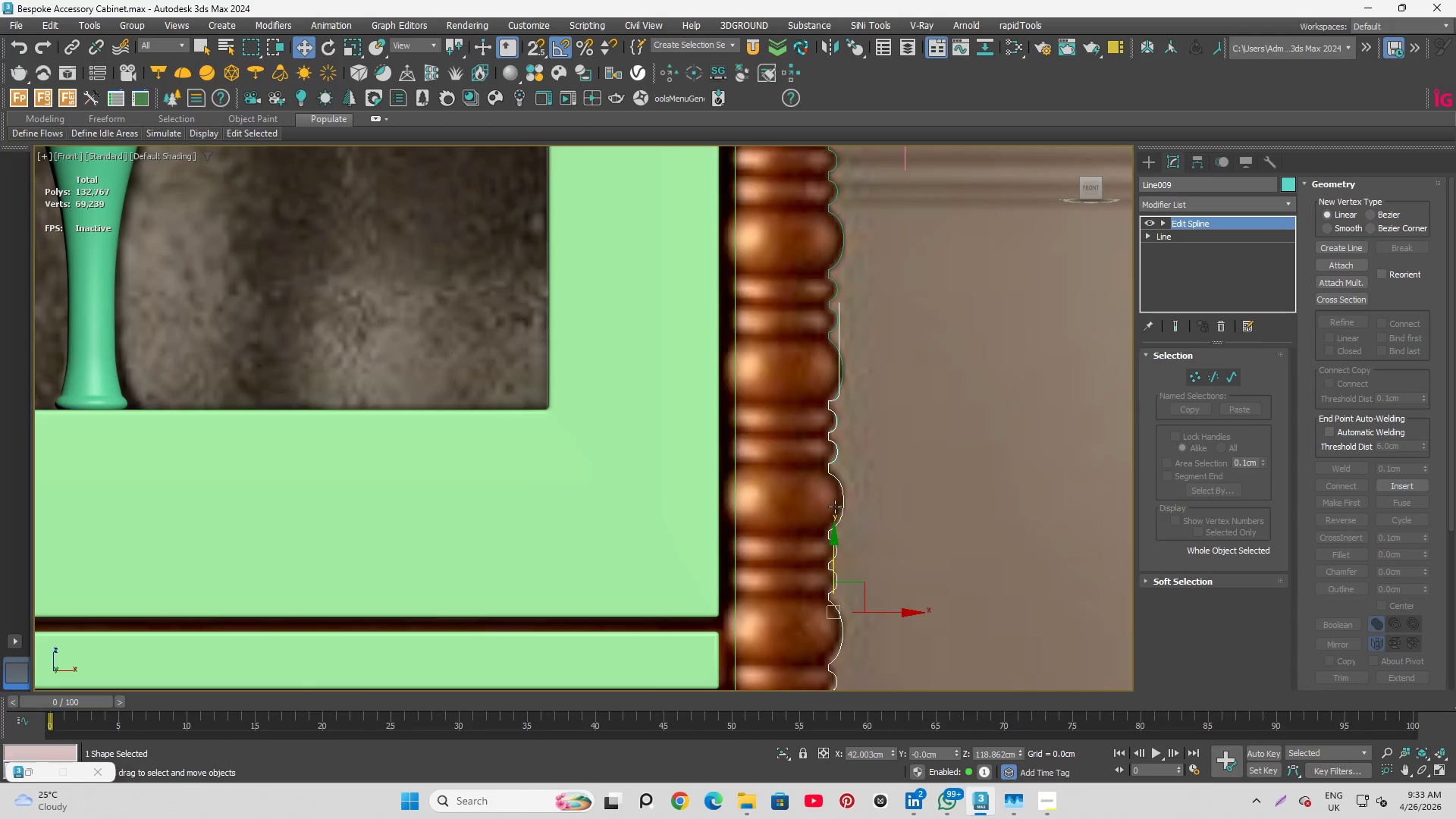 
scroll: coordinate [830, 468], scroll_direction: up, amount: 6.0
 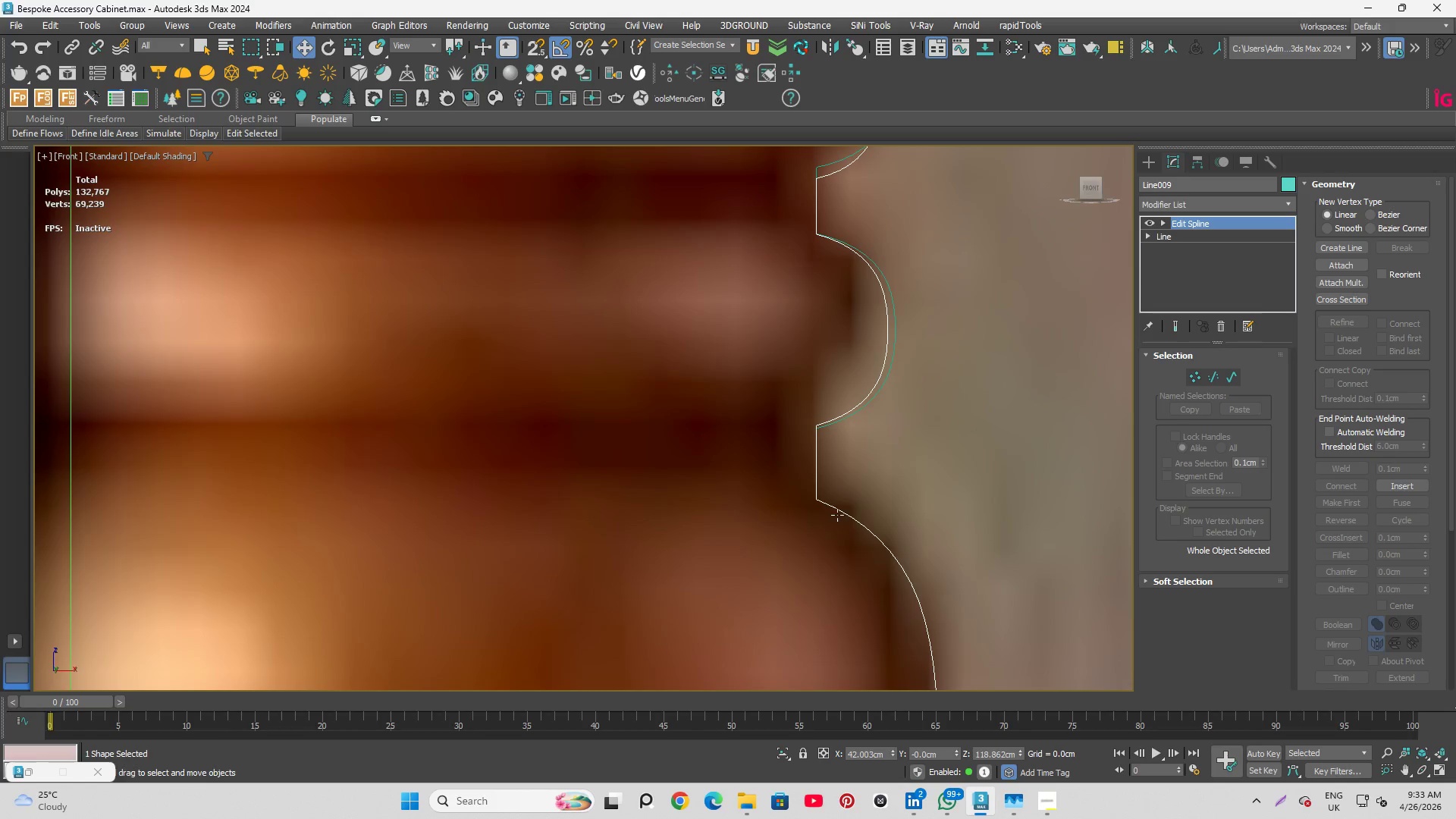 
left_click_drag(start_coordinate=[838, 511], to_coordinate=[843, 499])
 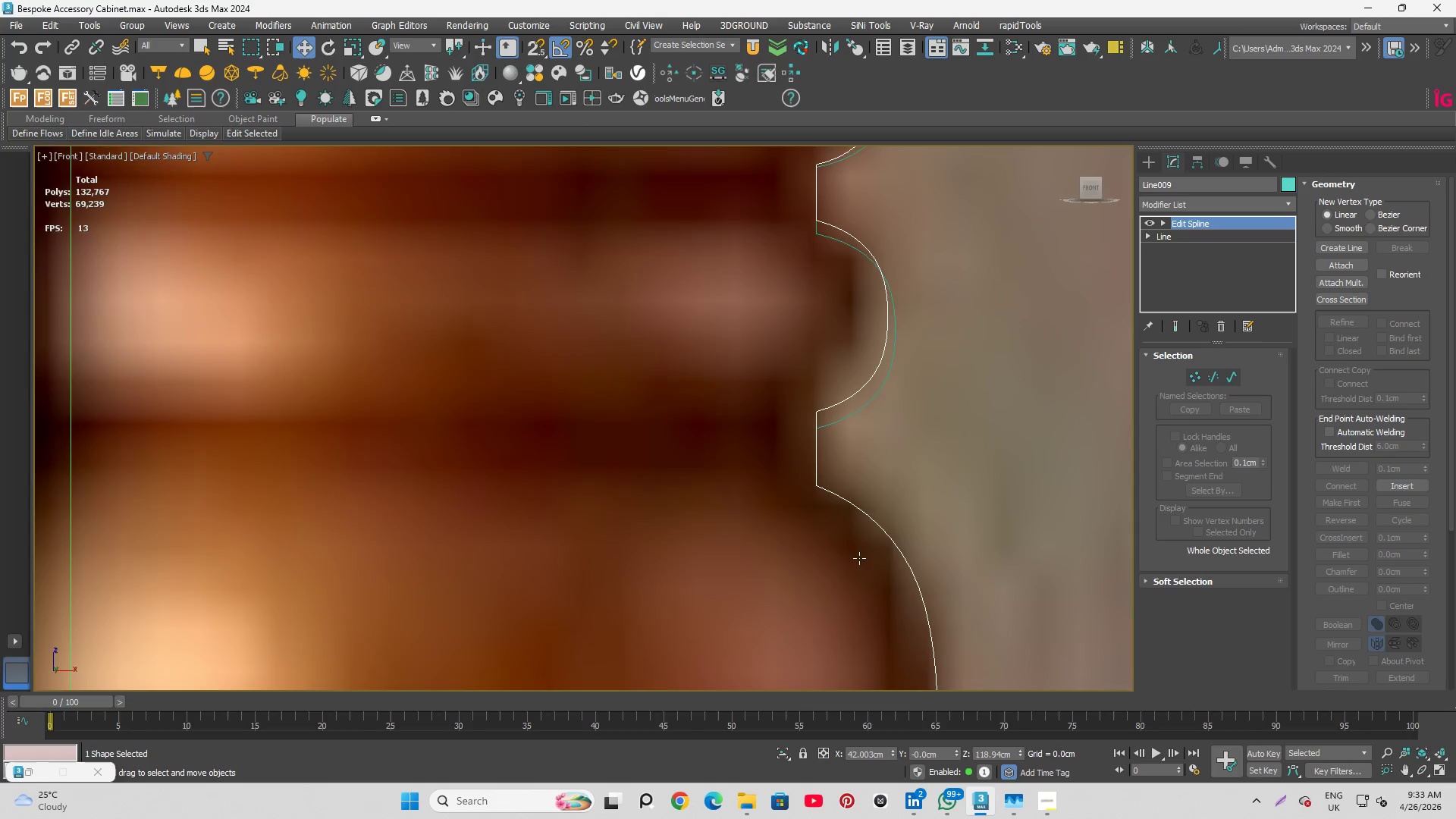 
scroll: coordinate [893, 629], scroll_direction: down, amount: 2.0
 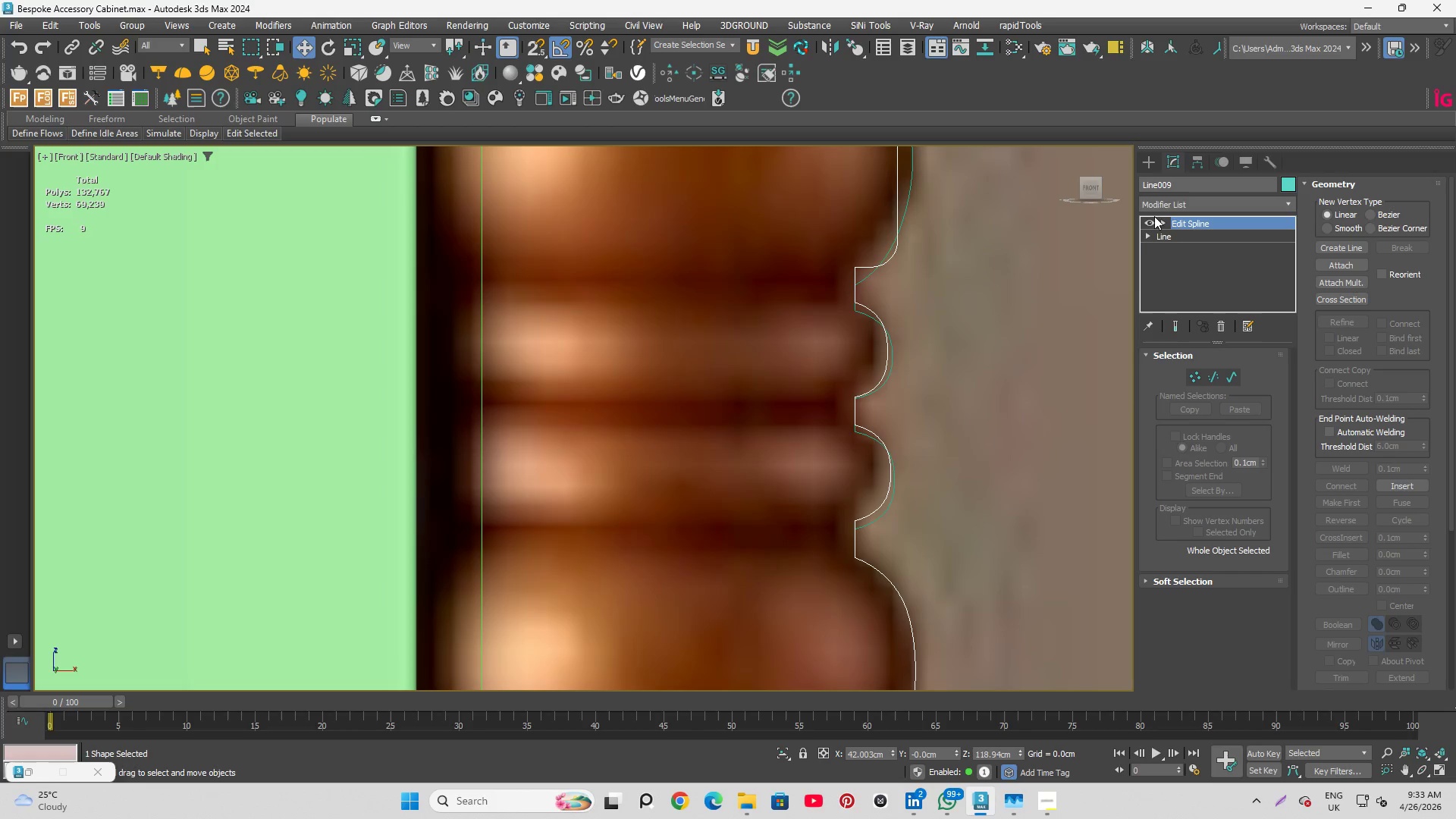 
left_click([1168, 221])
 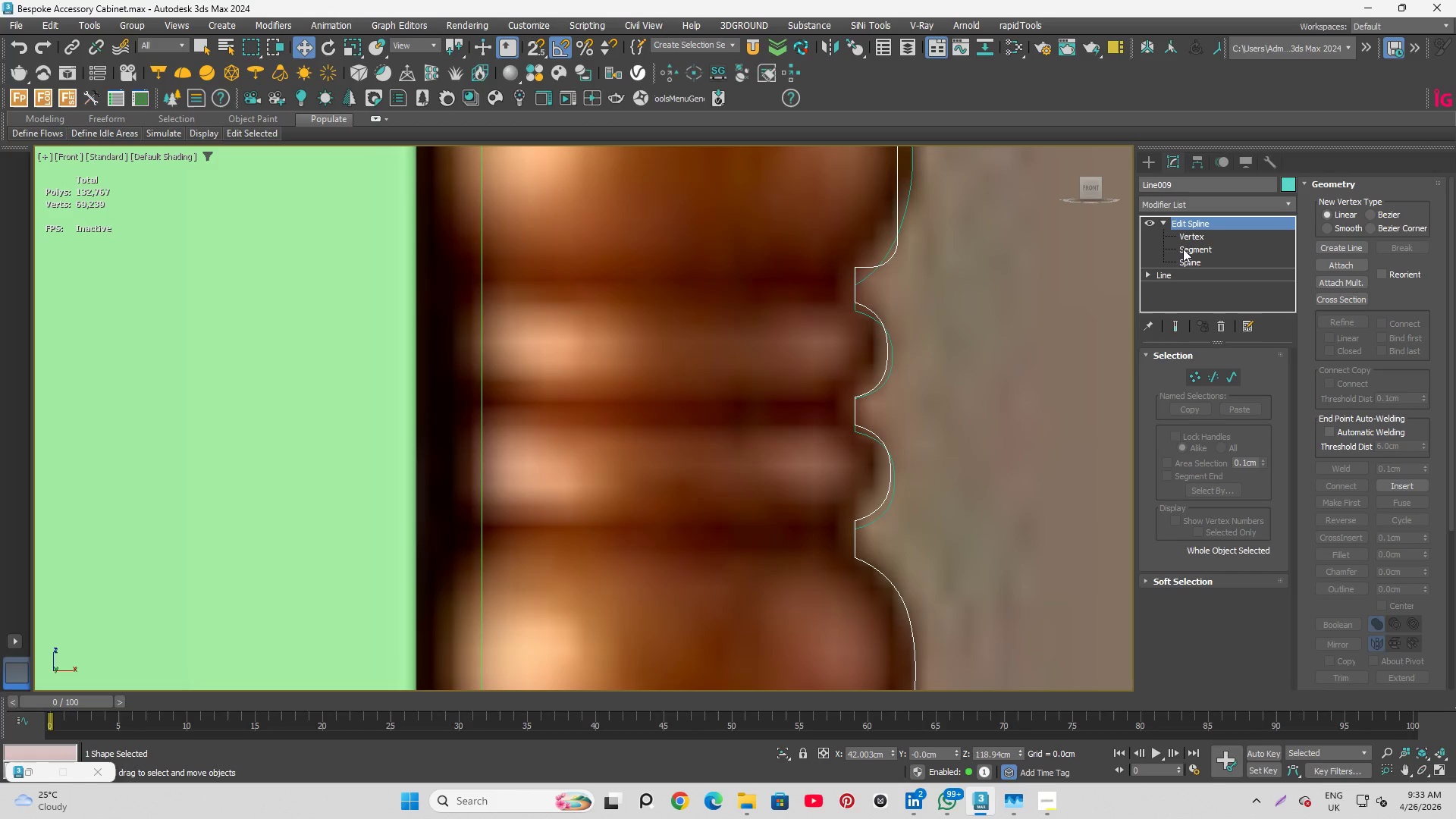 
scroll: coordinate [898, 265], scroll_direction: down, amount: 5.0
 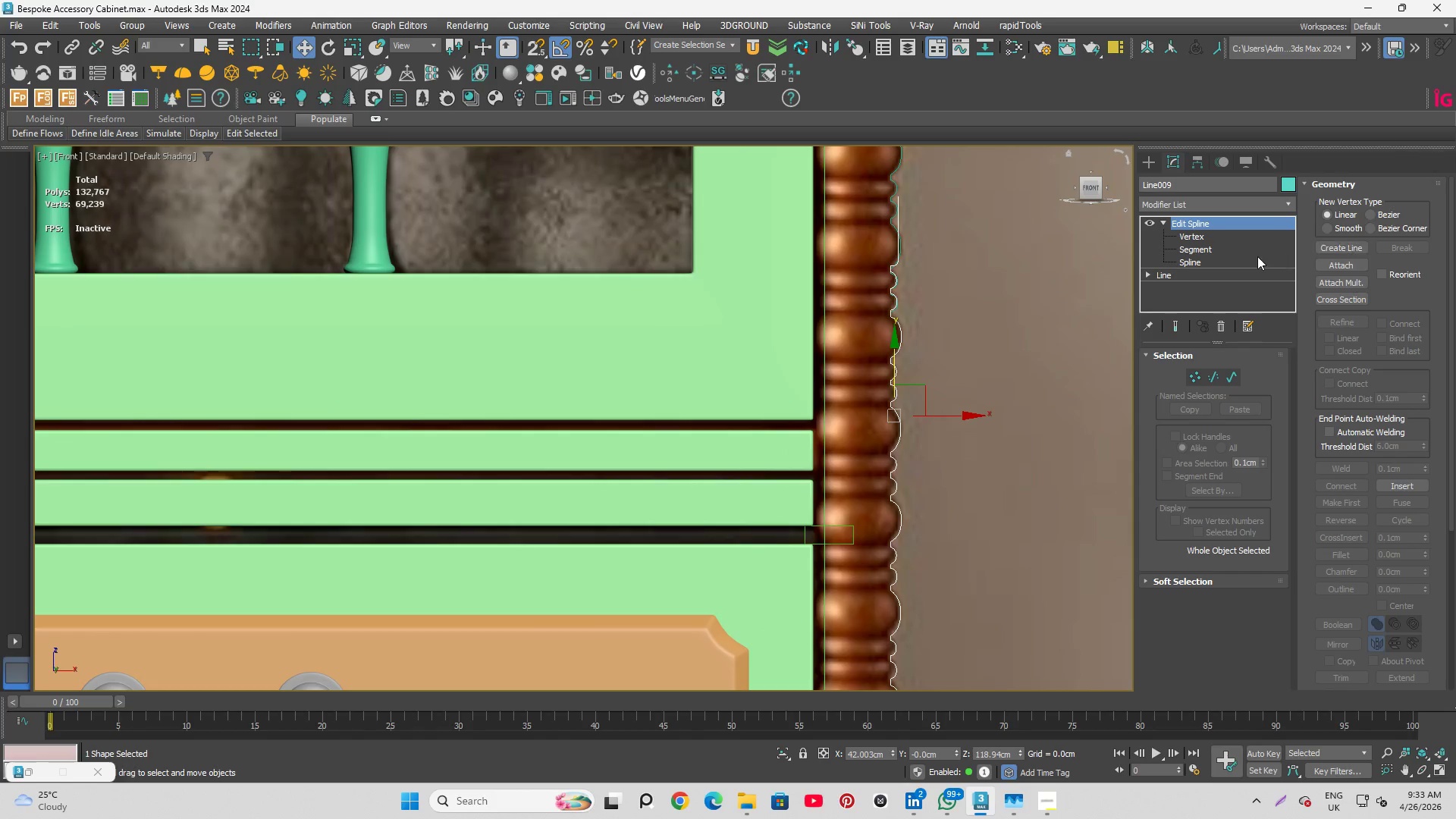 
left_click([1222, 248])
 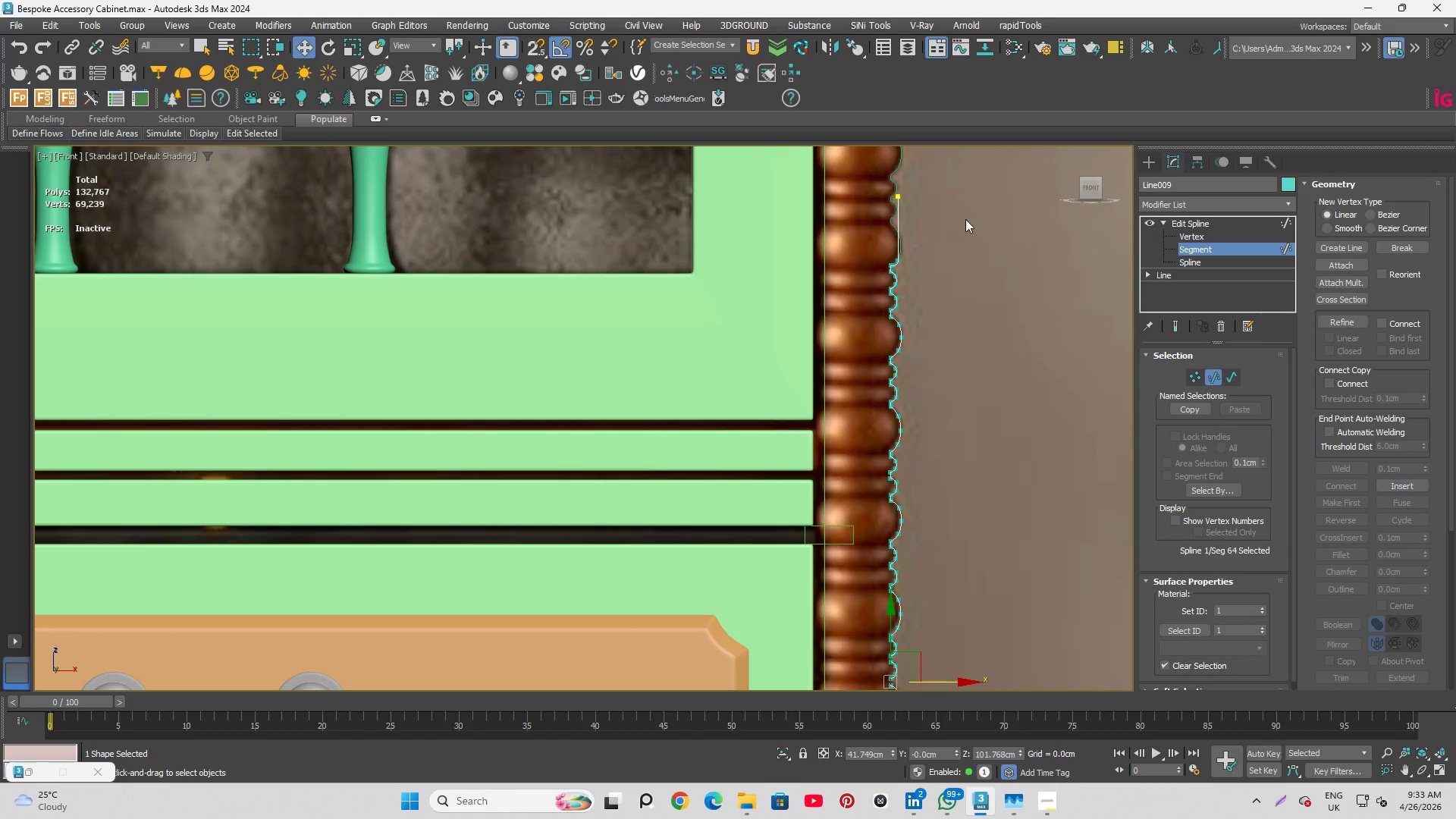 
scroll: coordinate [918, 229], scroll_direction: down, amount: 4.0
 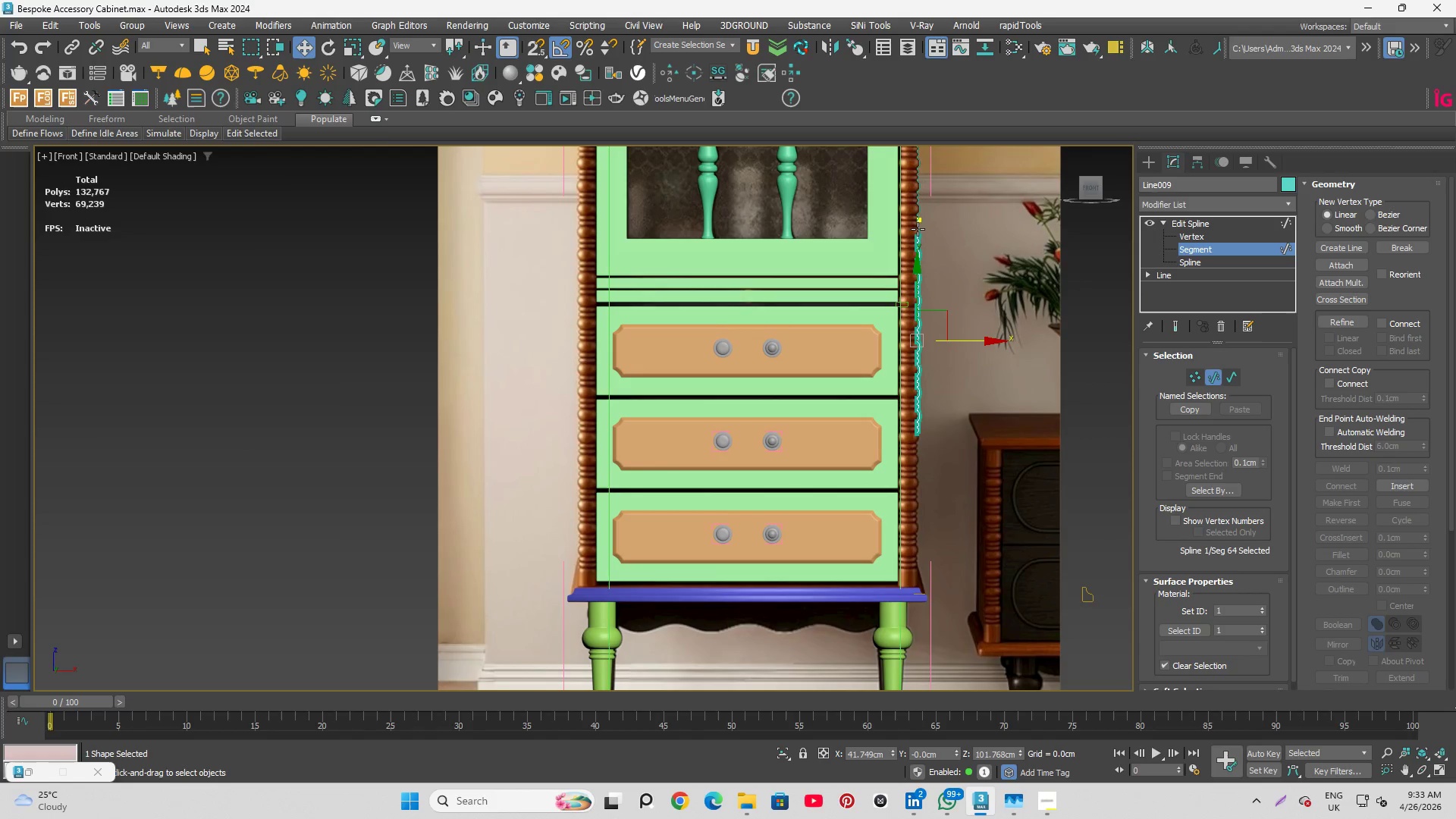 
scroll: coordinate [916, 344], scroll_direction: up, amount: 8.0
 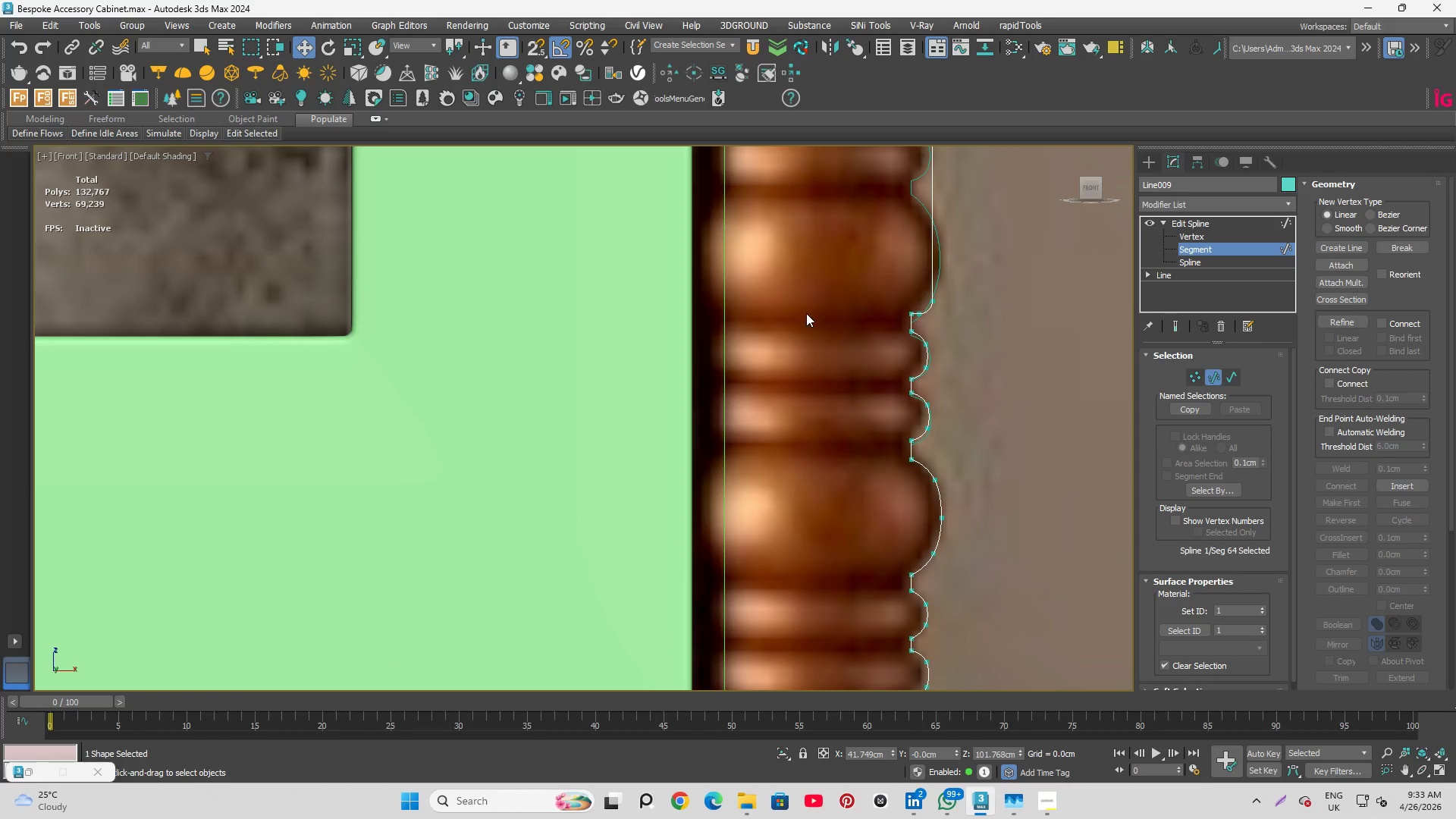 
scroll: coordinate [806, 313], scroll_direction: down, amount: 1.0
 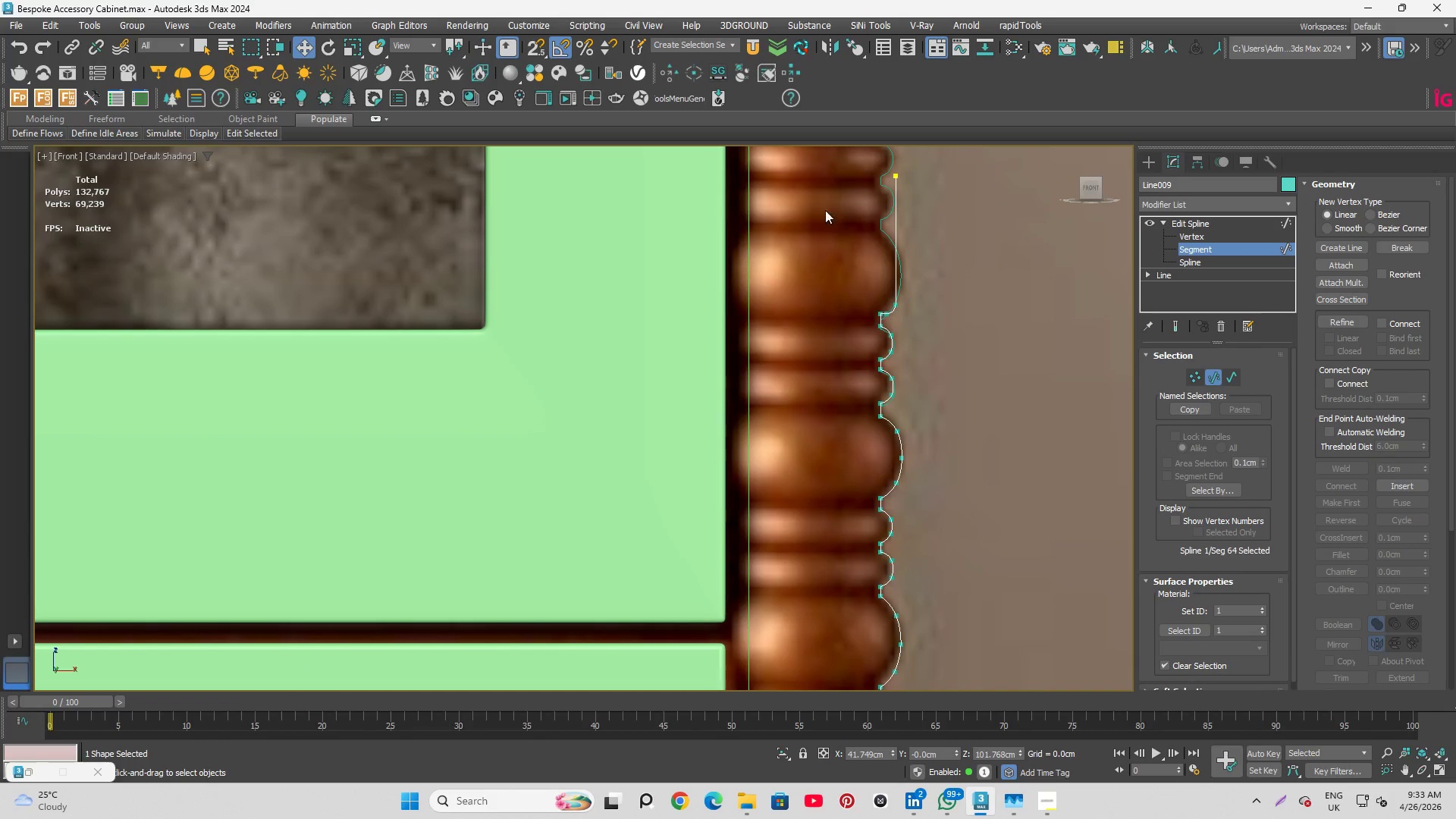 
left_click_drag(start_coordinate=[842, 162], to_coordinate=[981, 415])
 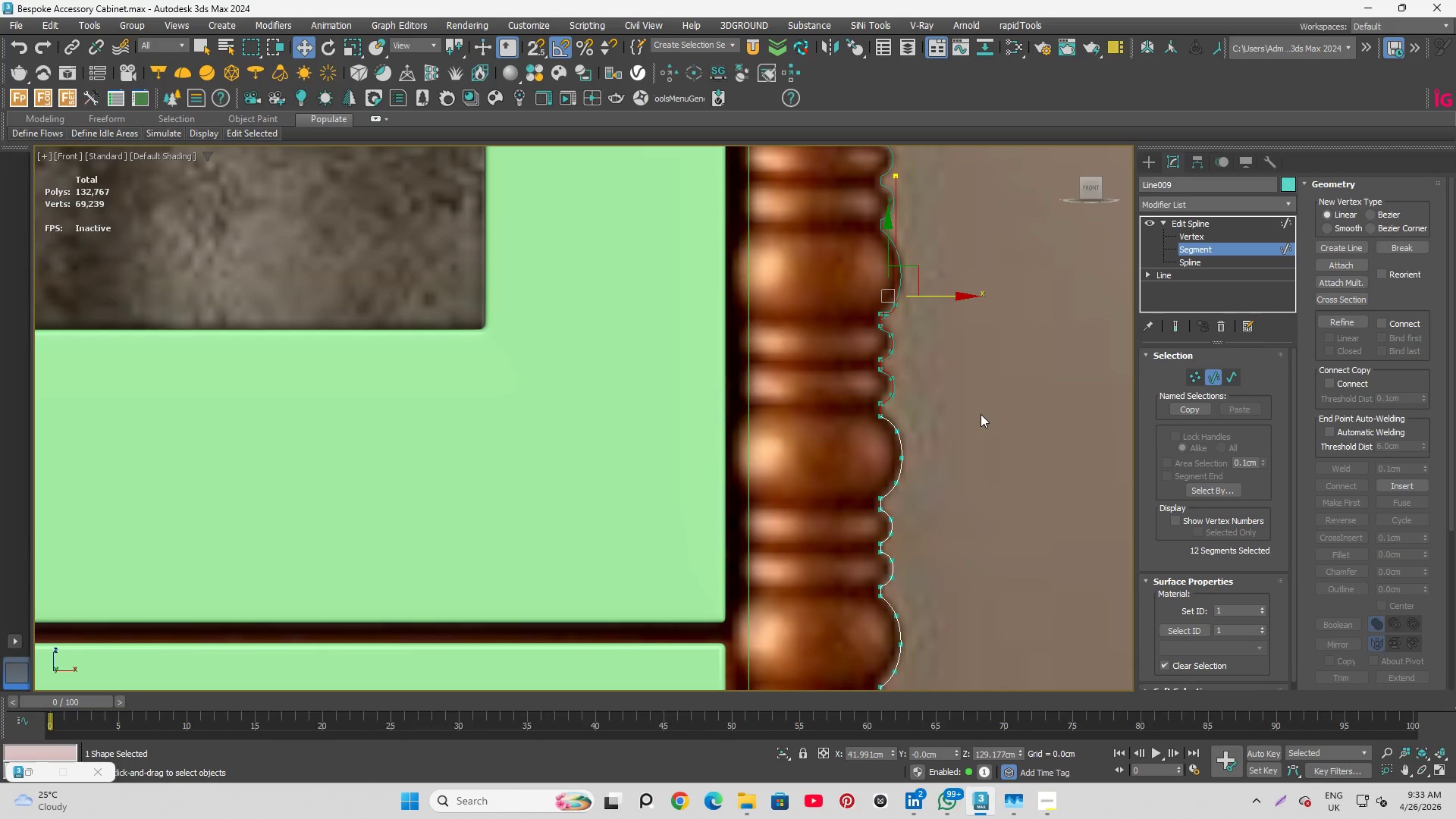 
key(Delete)
 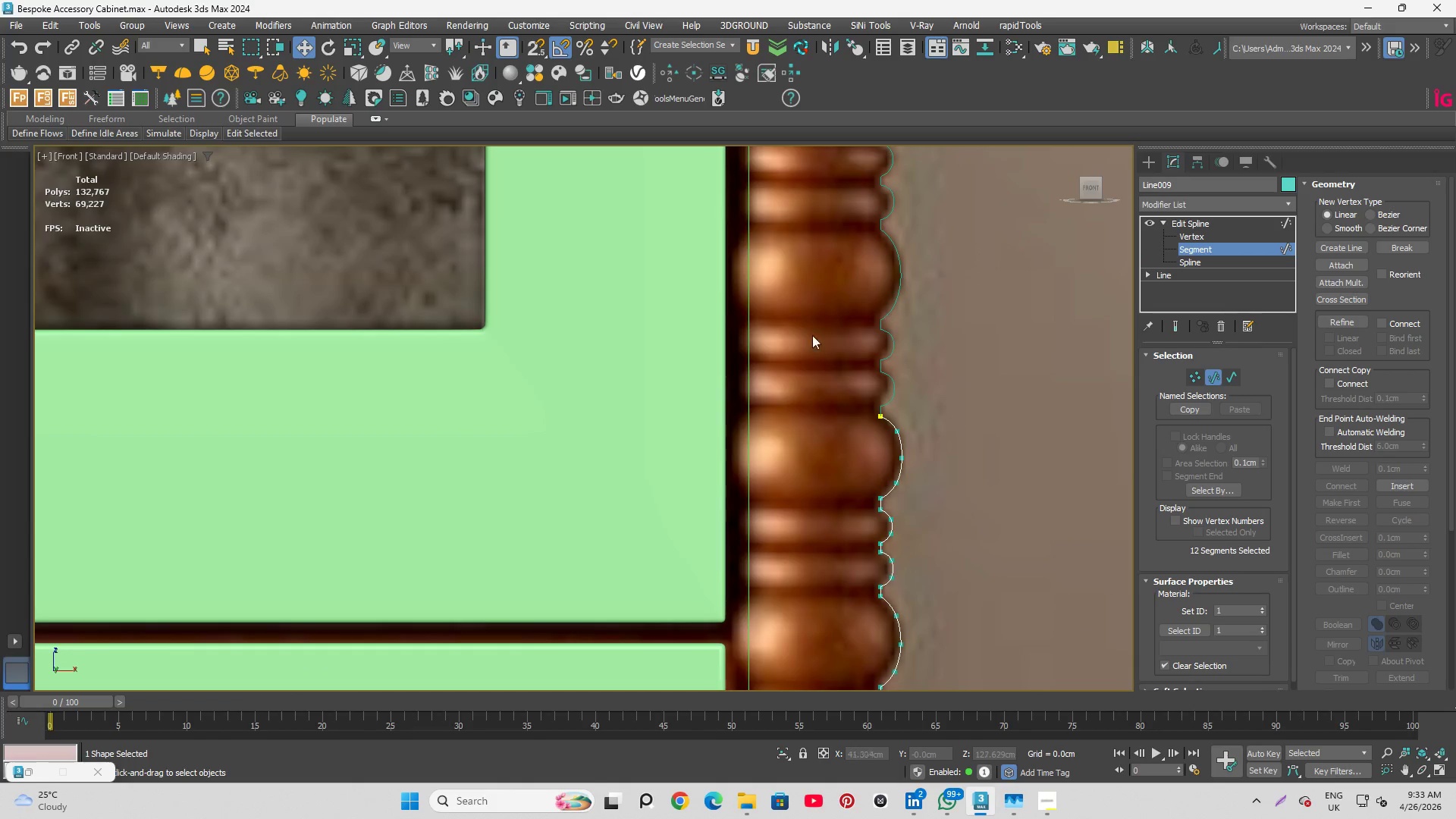 
scroll: coordinate [907, 425], scroll_direction: up, amount: 5.0
 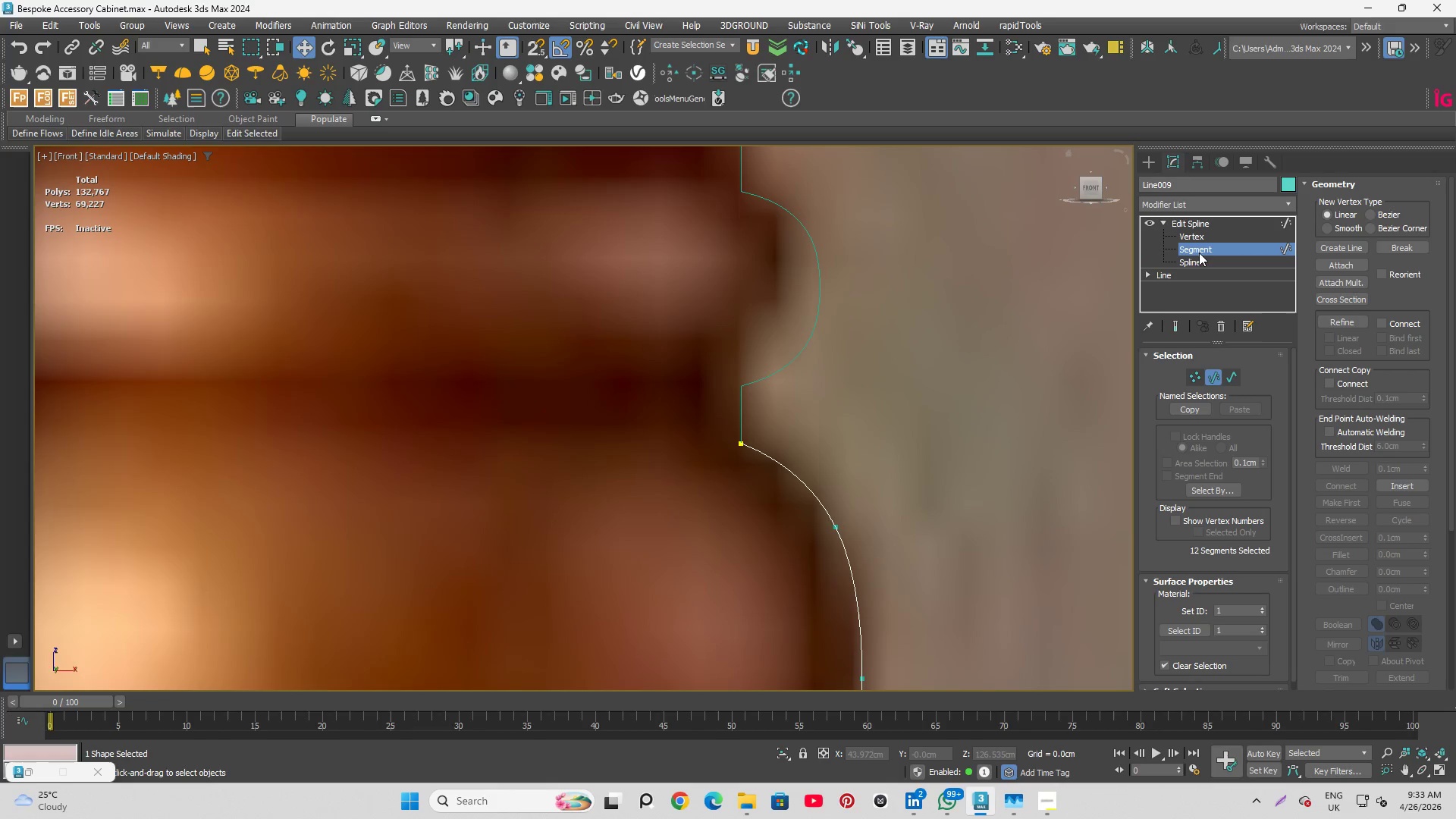 
left_click([1200, 250])
 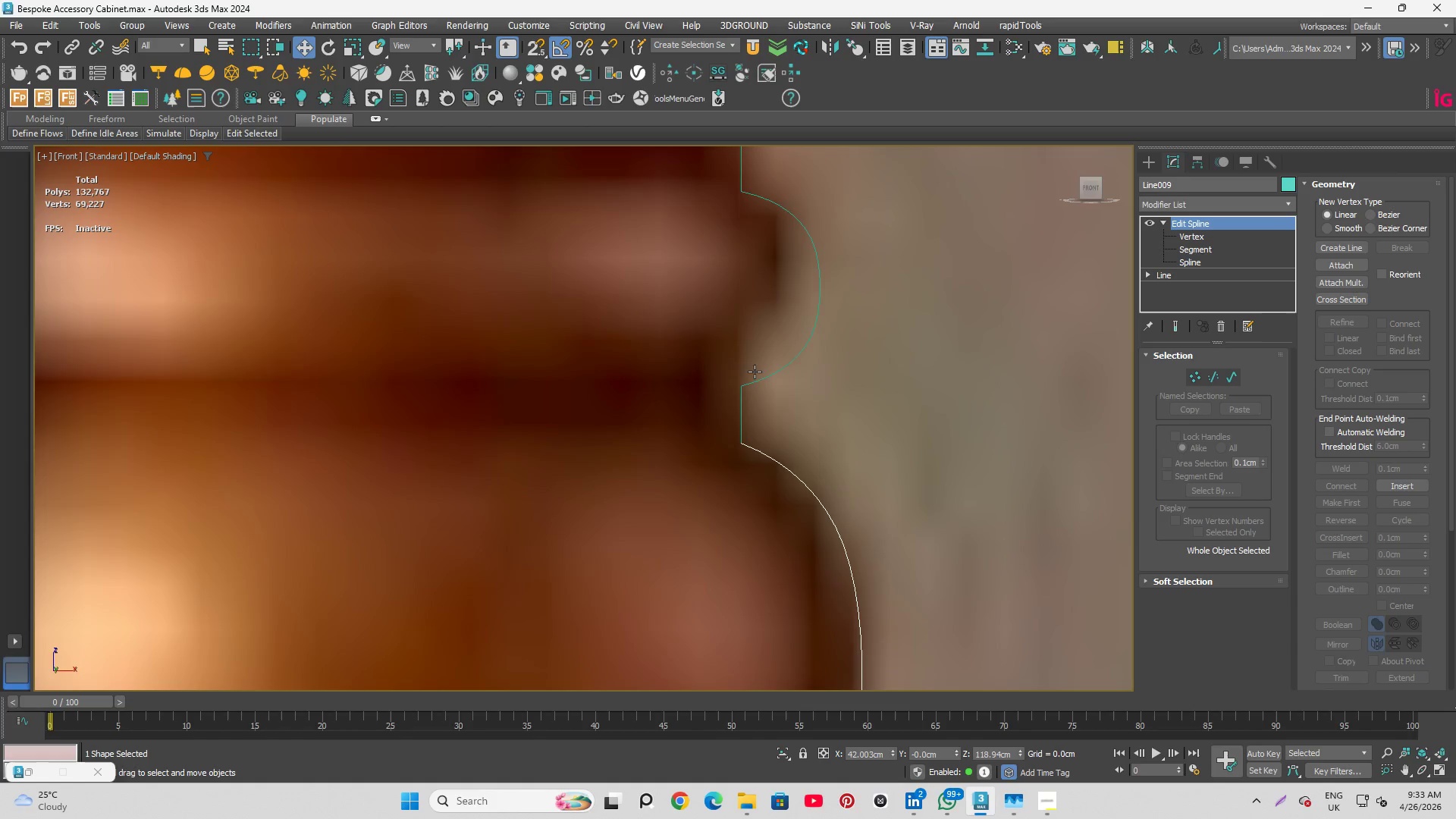 
left_click([762, 377])
 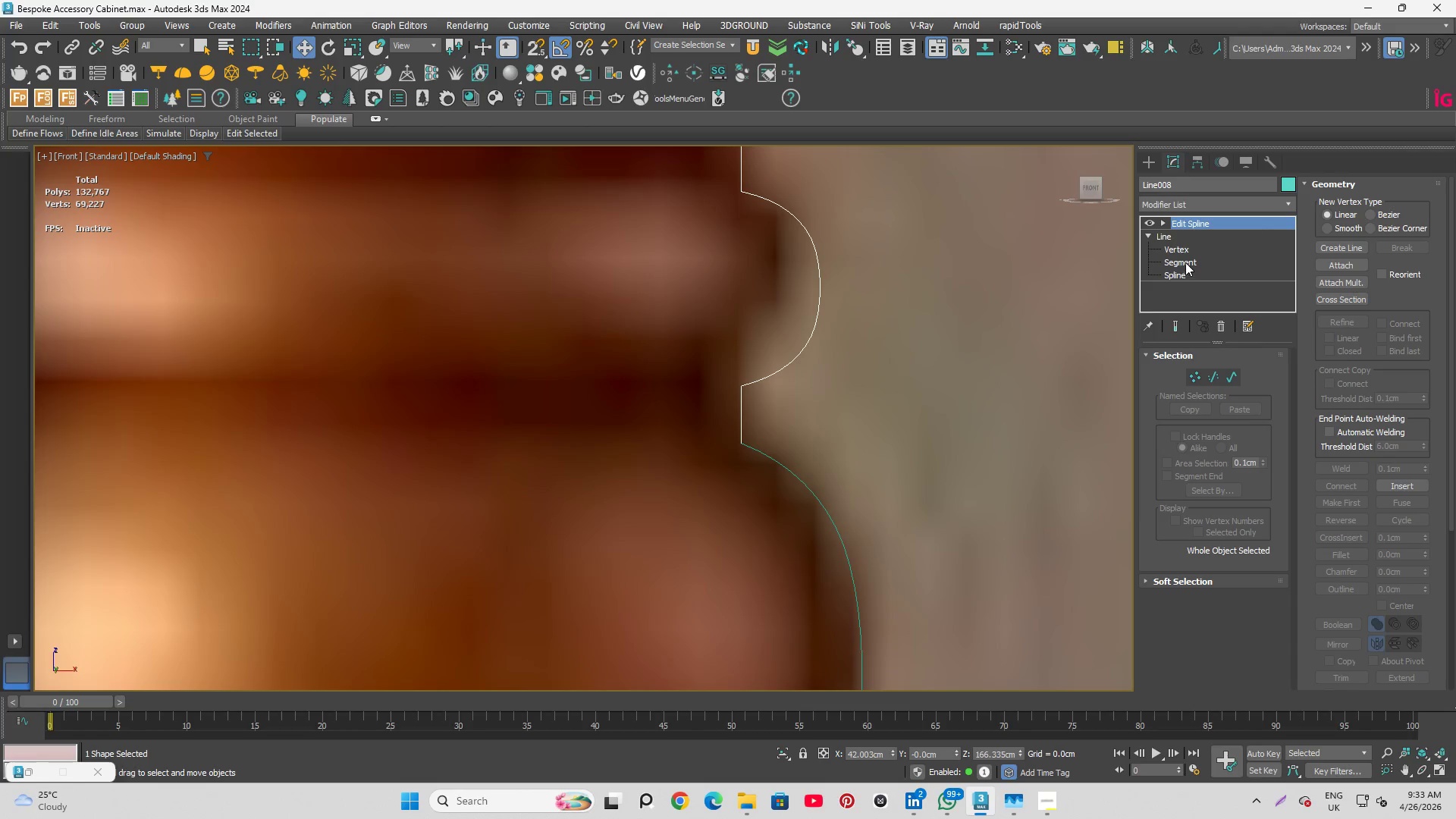 
left_click([1185, 276])
 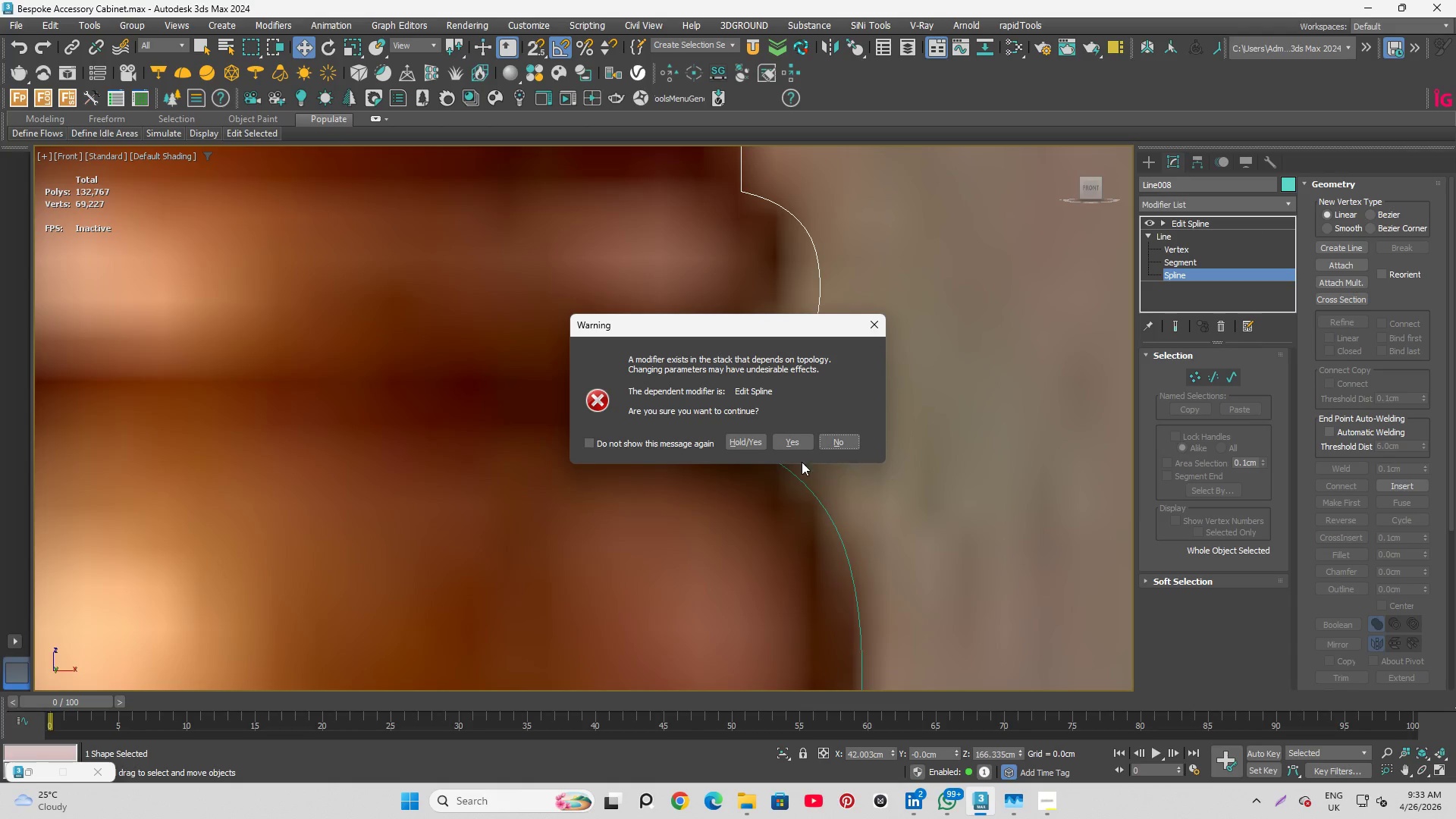 
left_click([788, 444])
 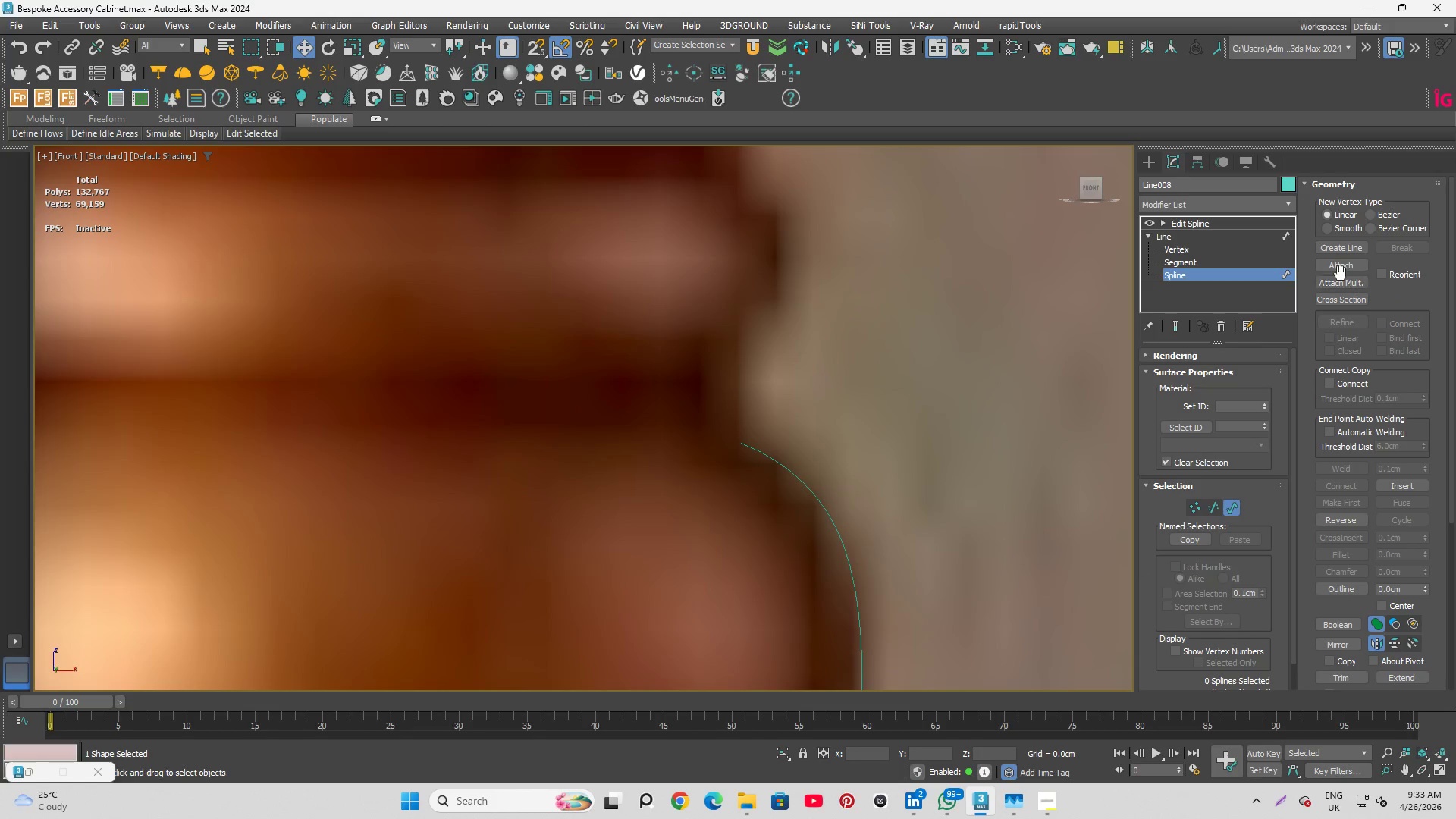 
left_click([1344, 266])
 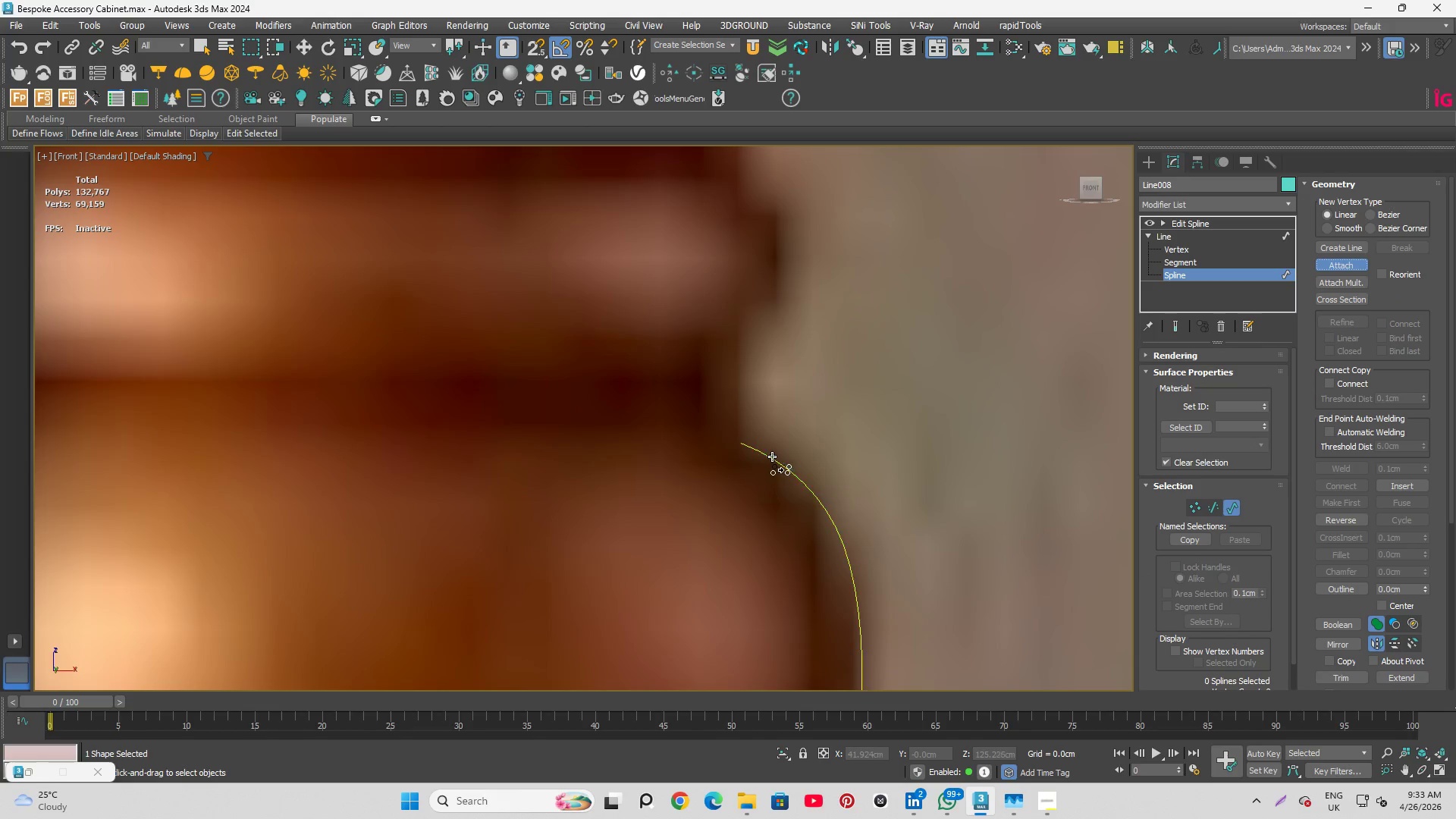 
left_click([772, 454])
 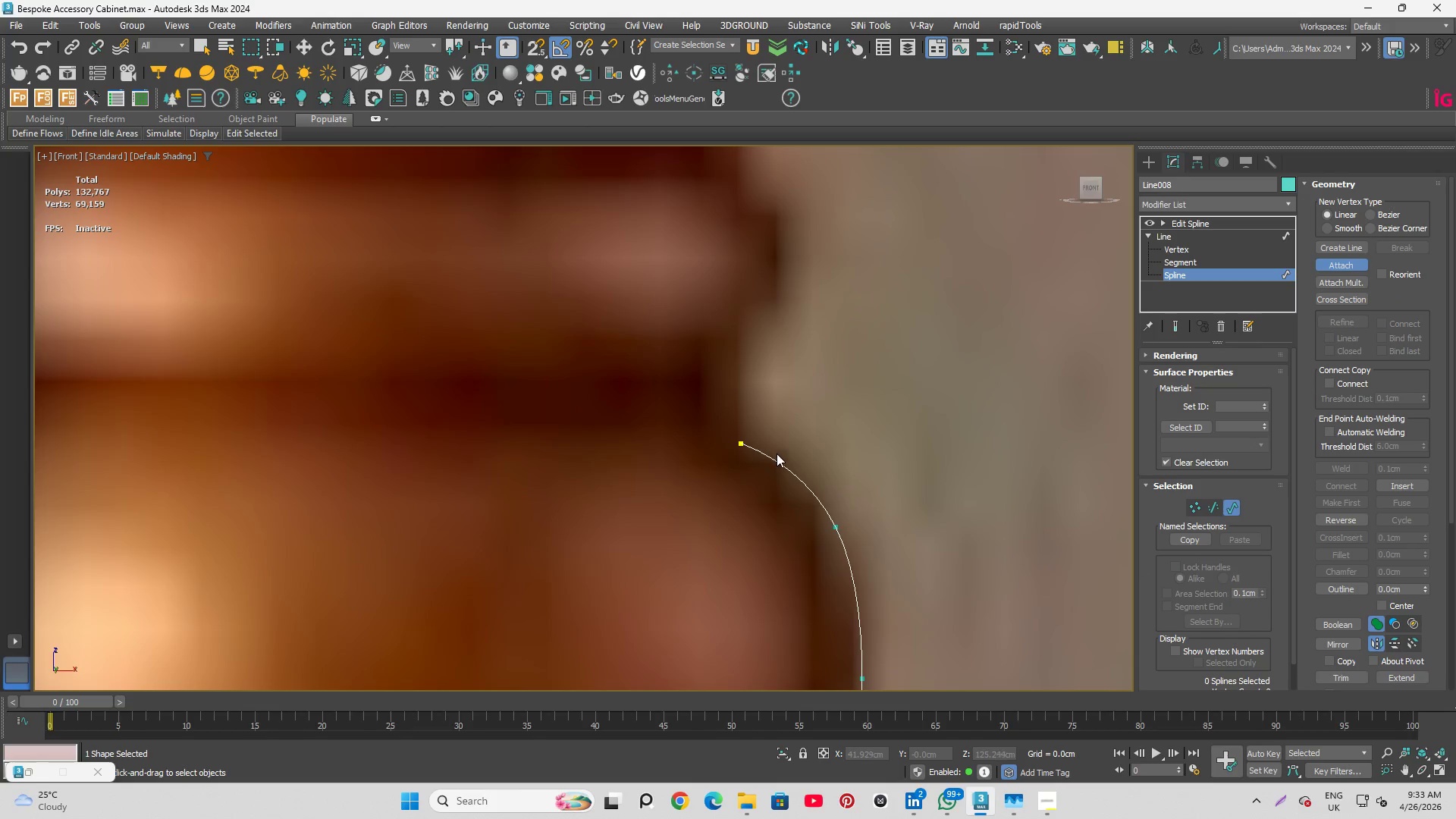 
scroll: coordinate [843, 386], scroll_direction: down, amount: 11.0
 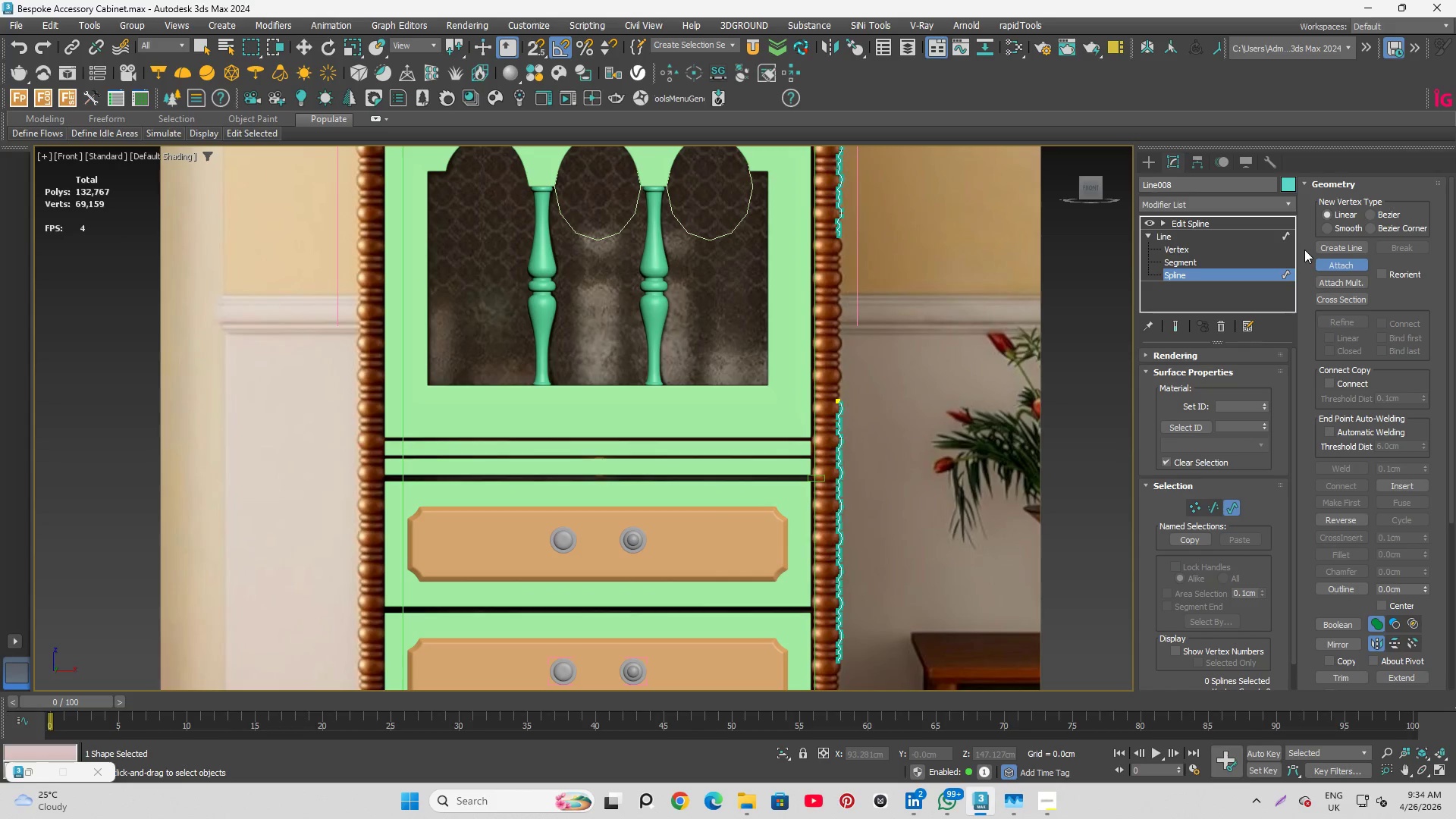 
key(Control+Z)
 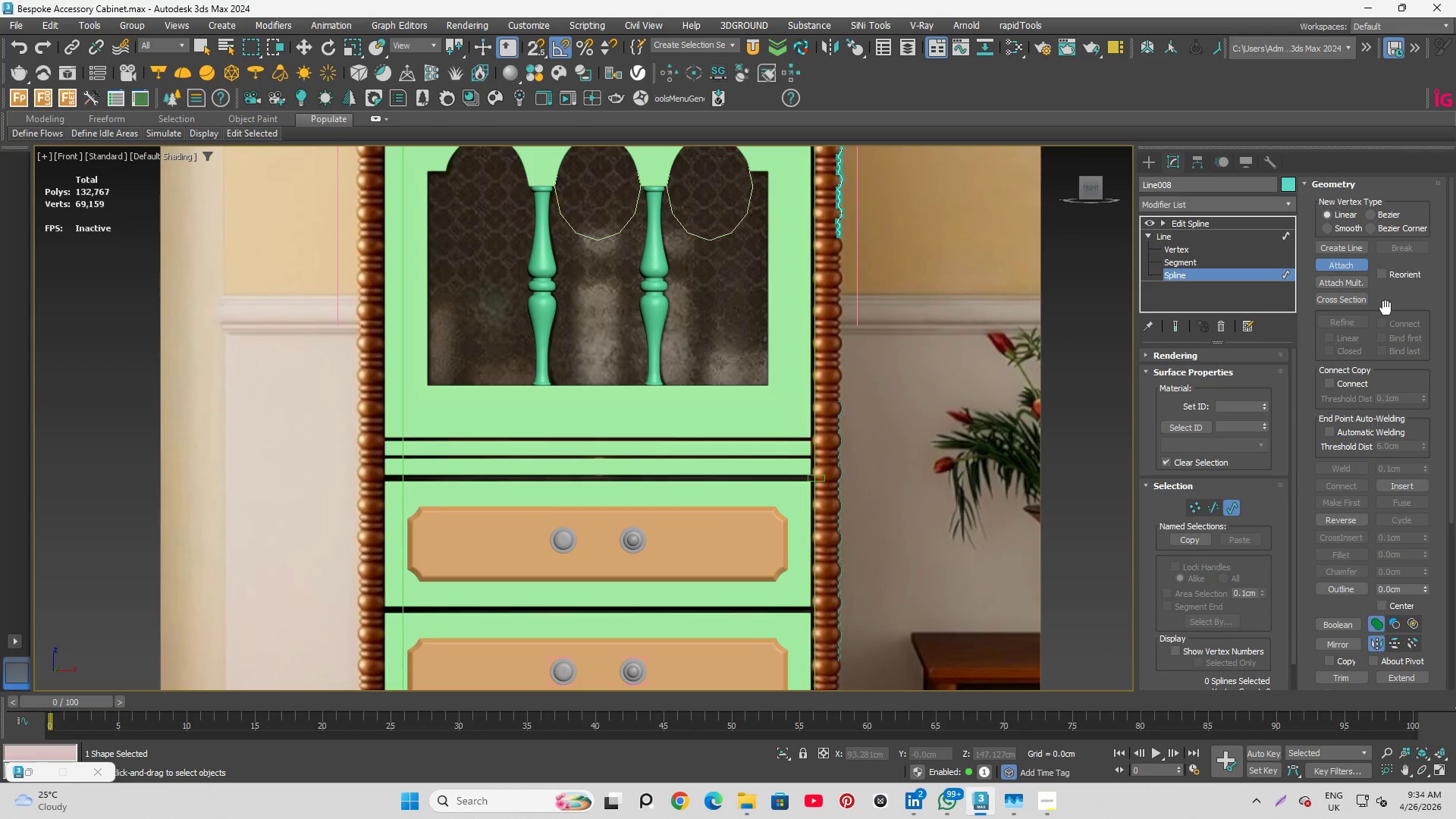 
key(Control+Z)
 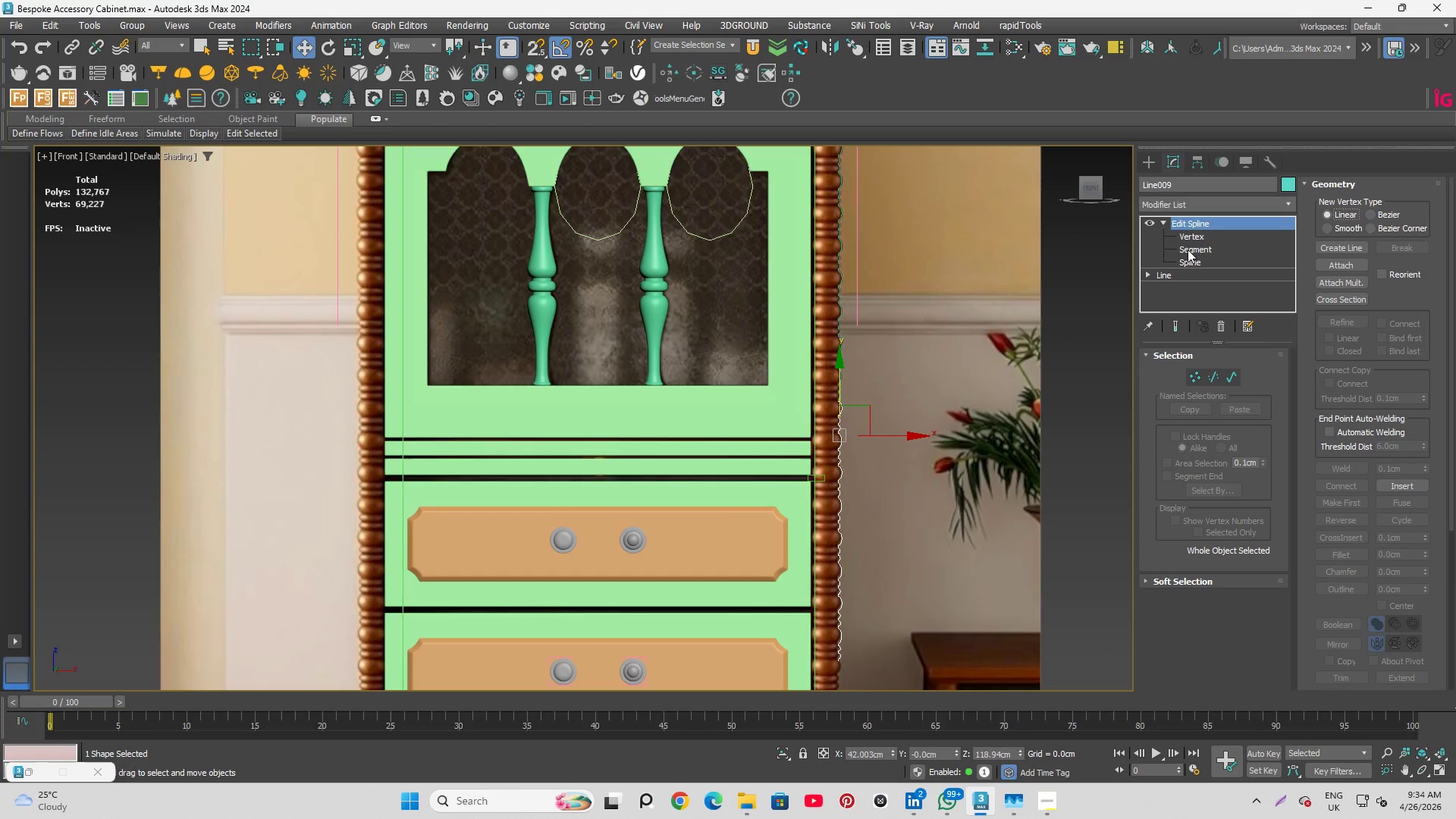 
left_click([1188, 262])
 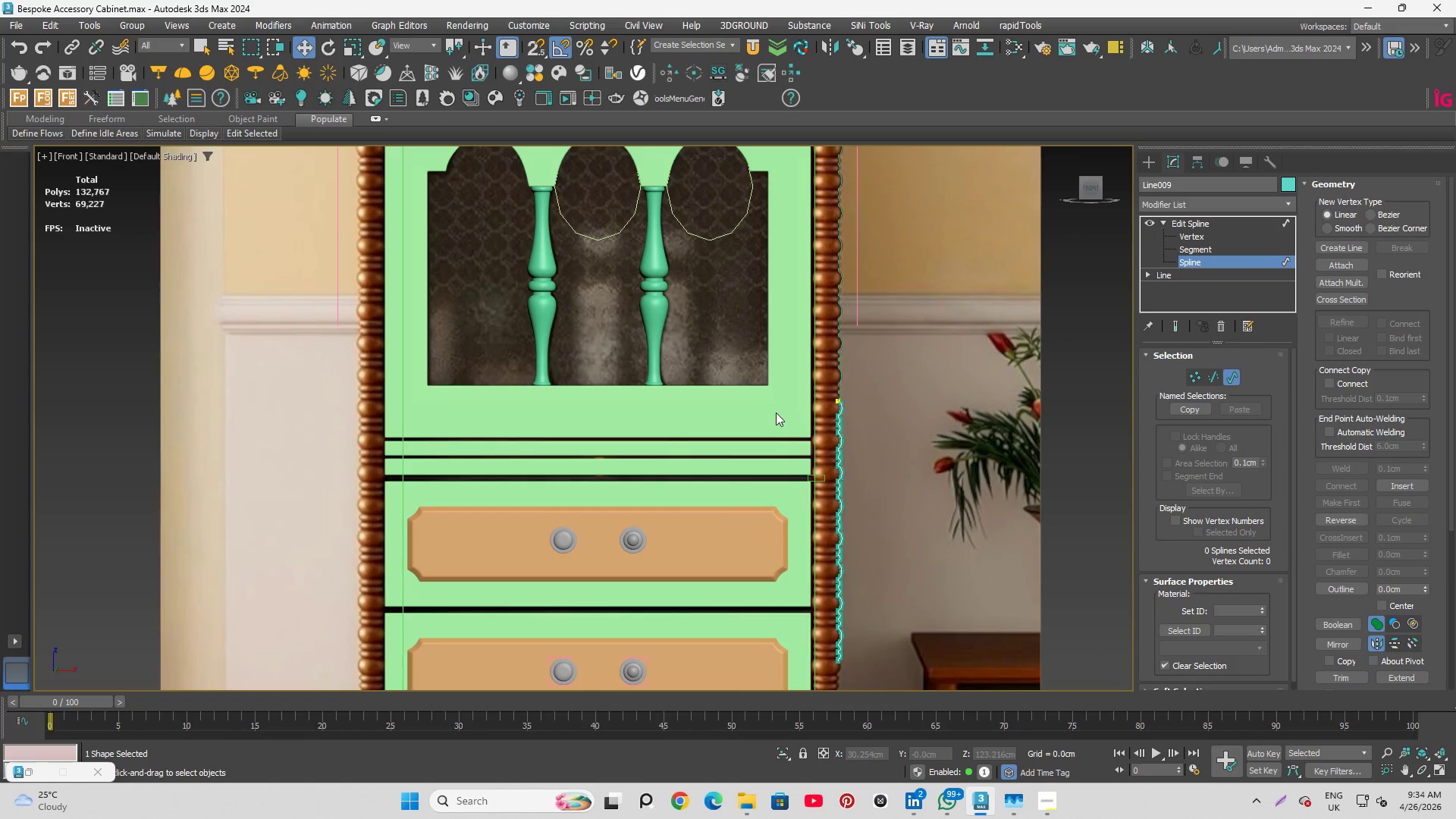 
scroll: coordinate [838, 403], scroll_direction: up, amount: 2.0
 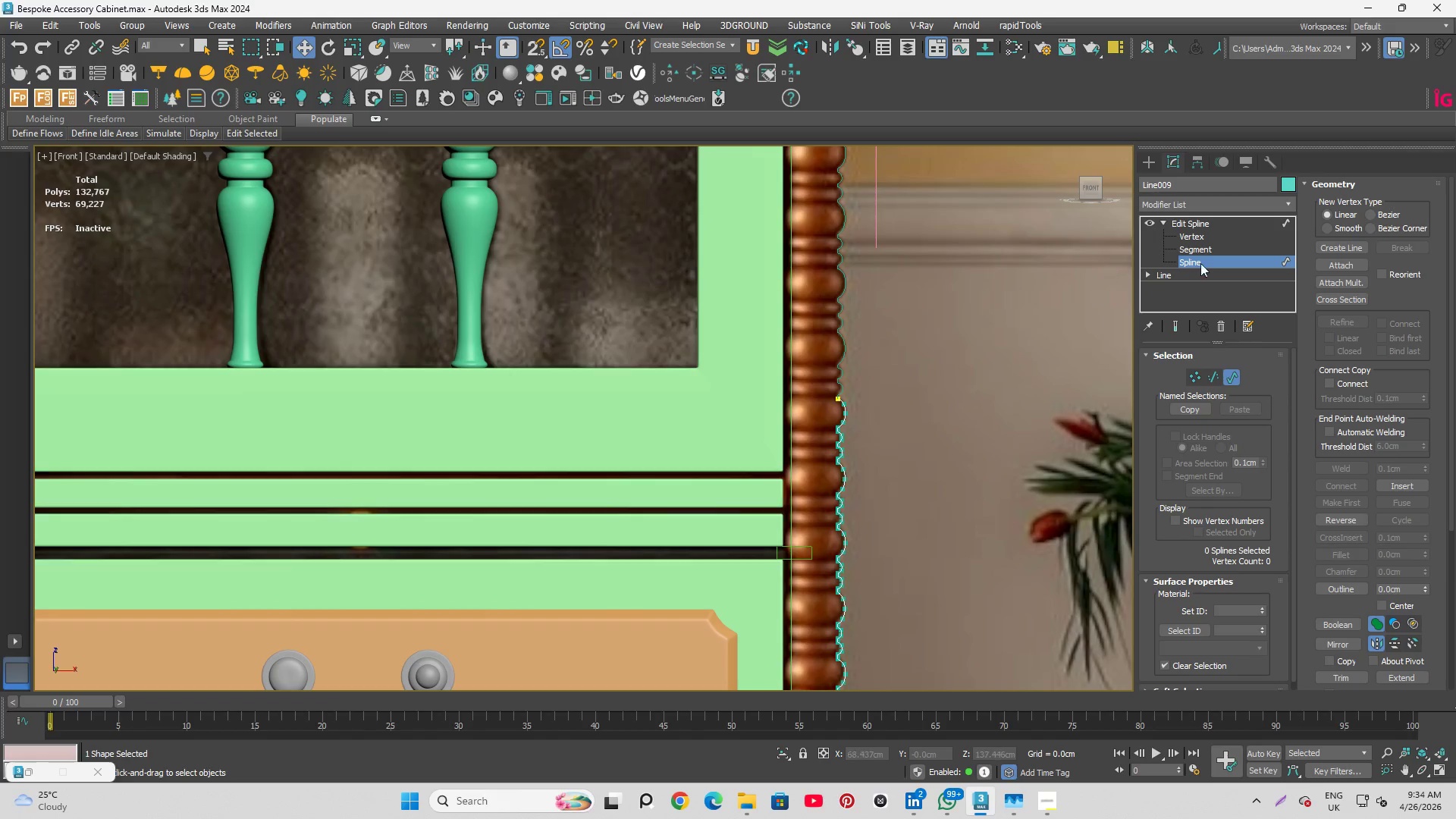 
left_click([1204, 257])
 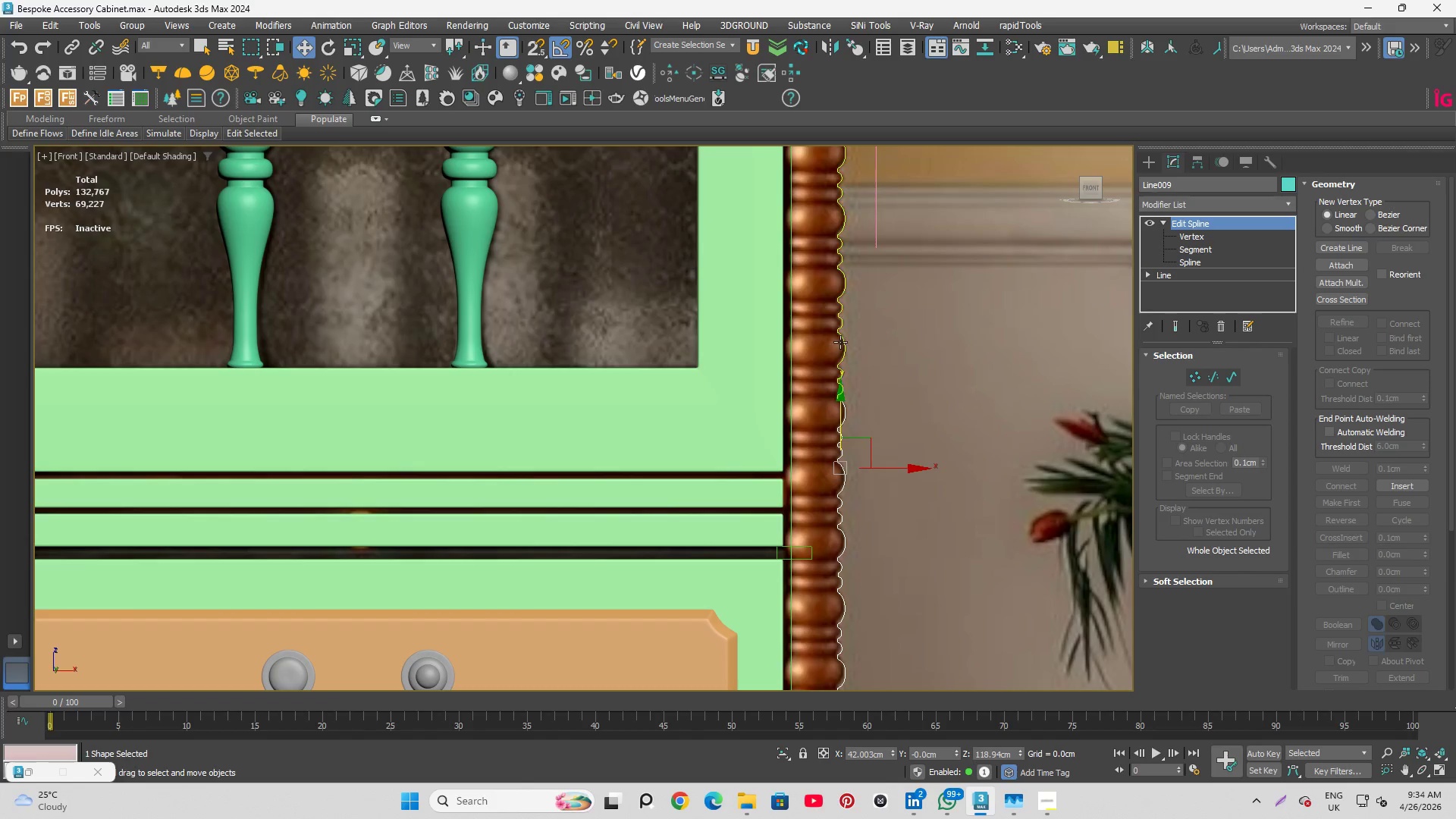 
left_click([843, 340])
 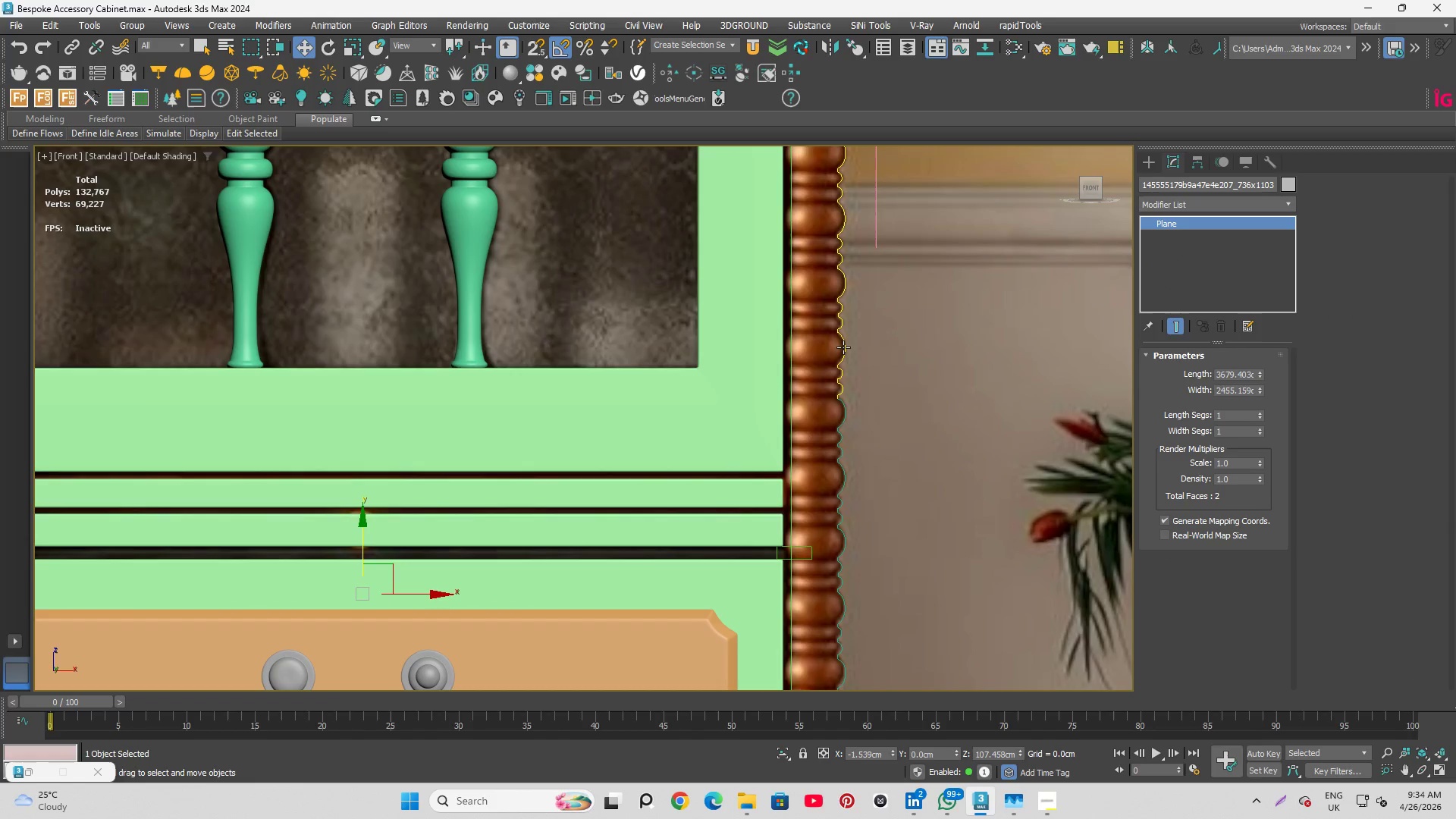 
left_click([843, 347])
 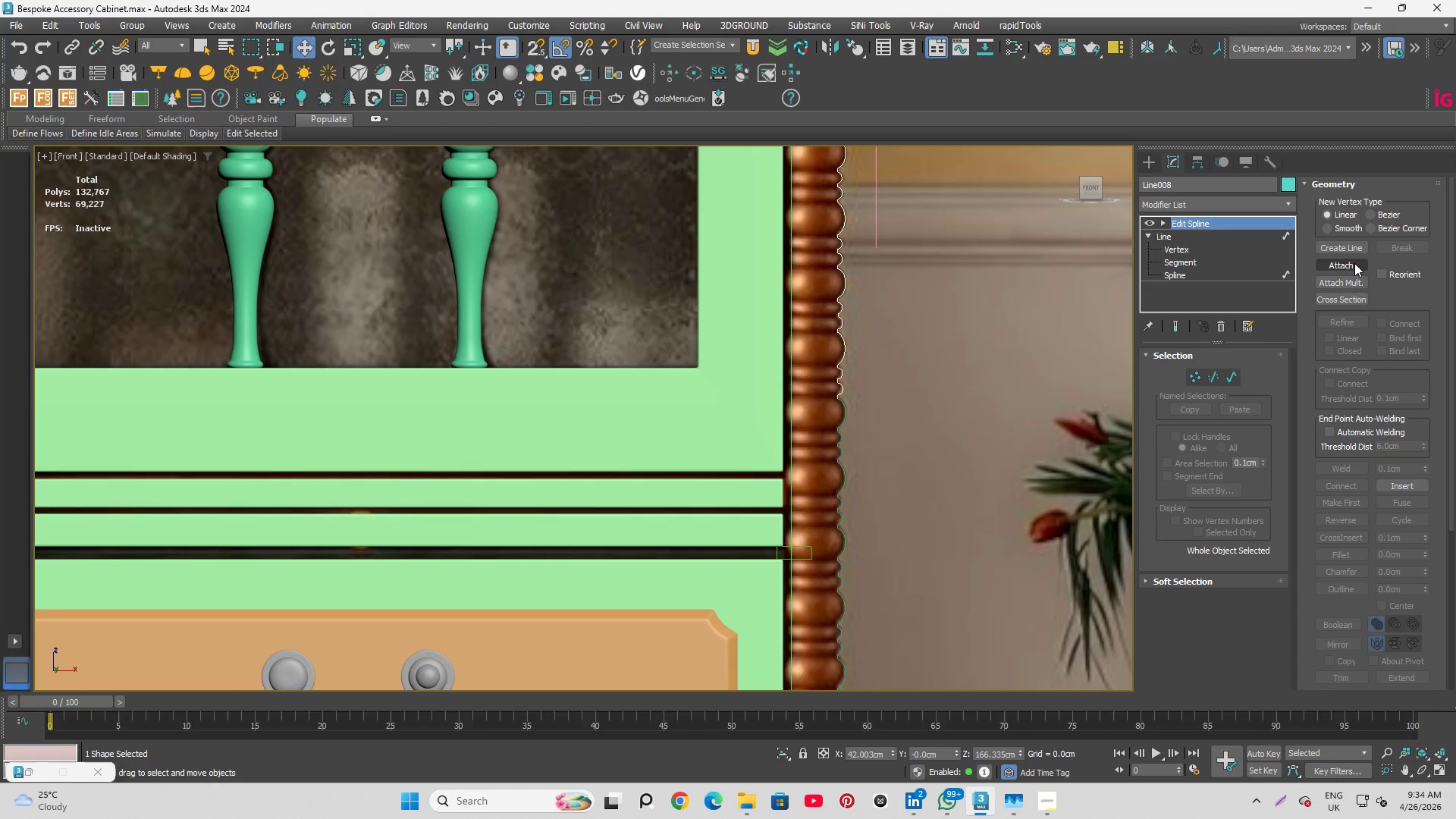 
left_click([1354, 263])
 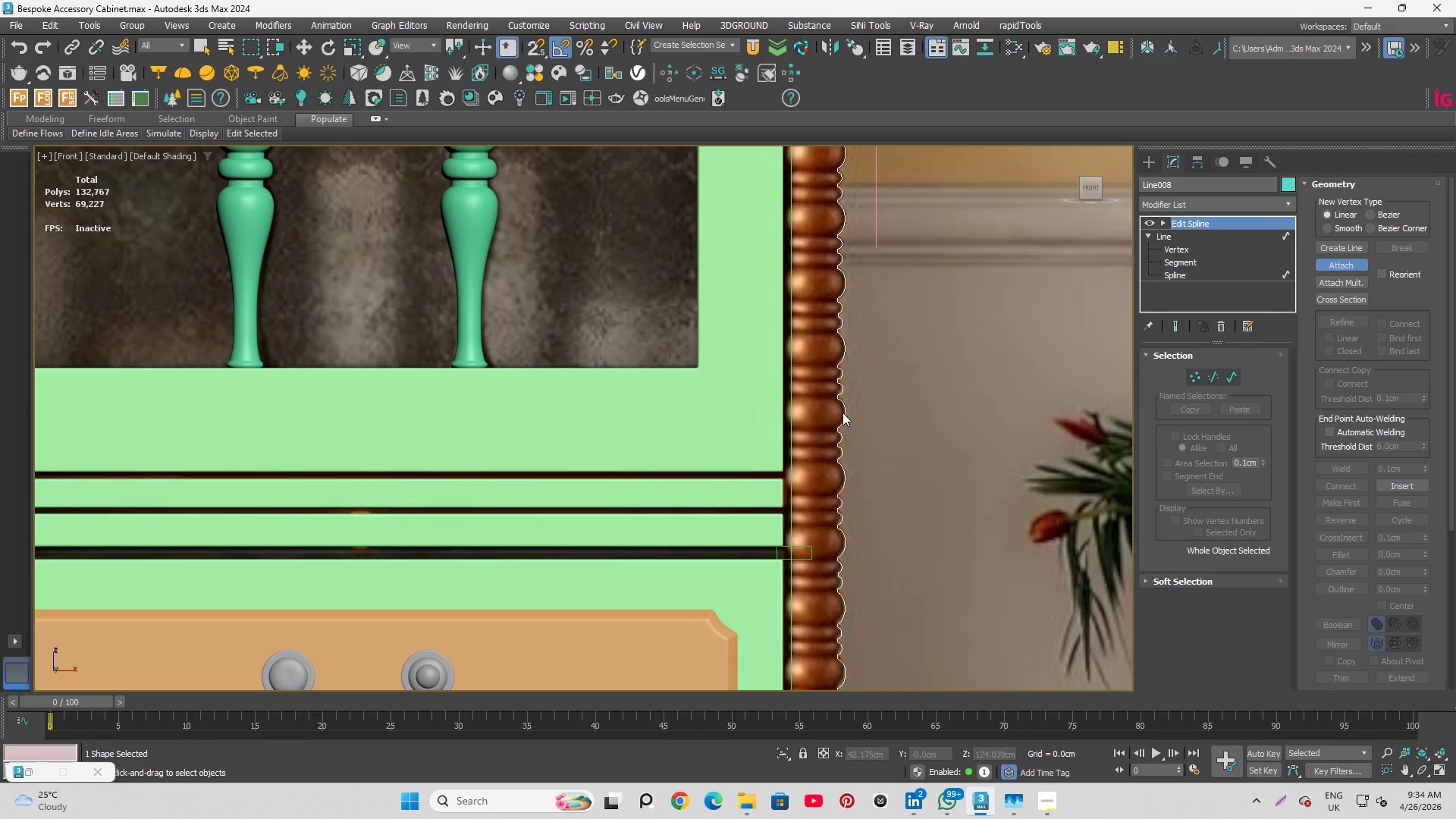 
scroll: coordinate [830, 276], scroll_direction: down, amount: 4.0
 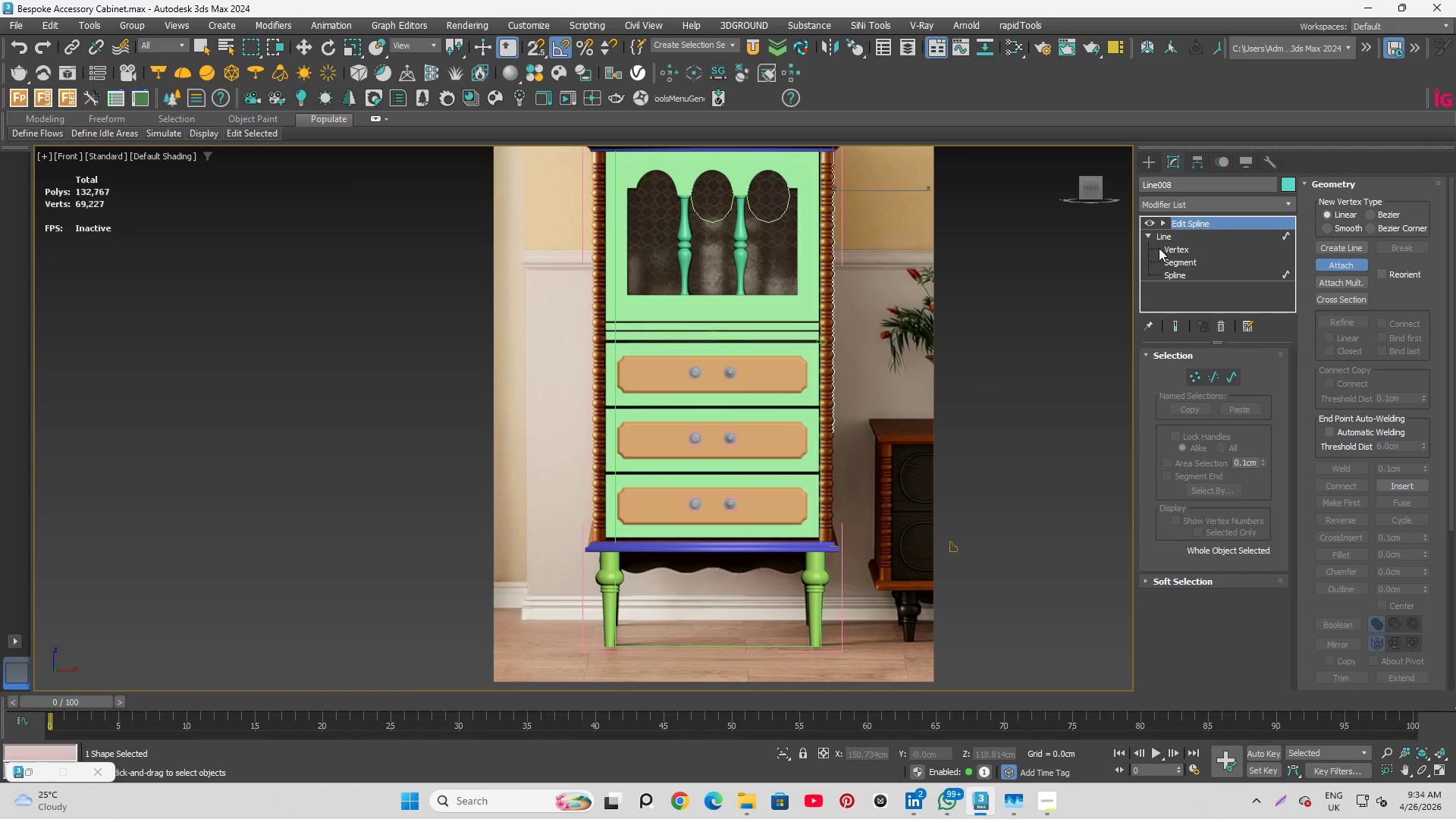 
left_click([1147, 234])
 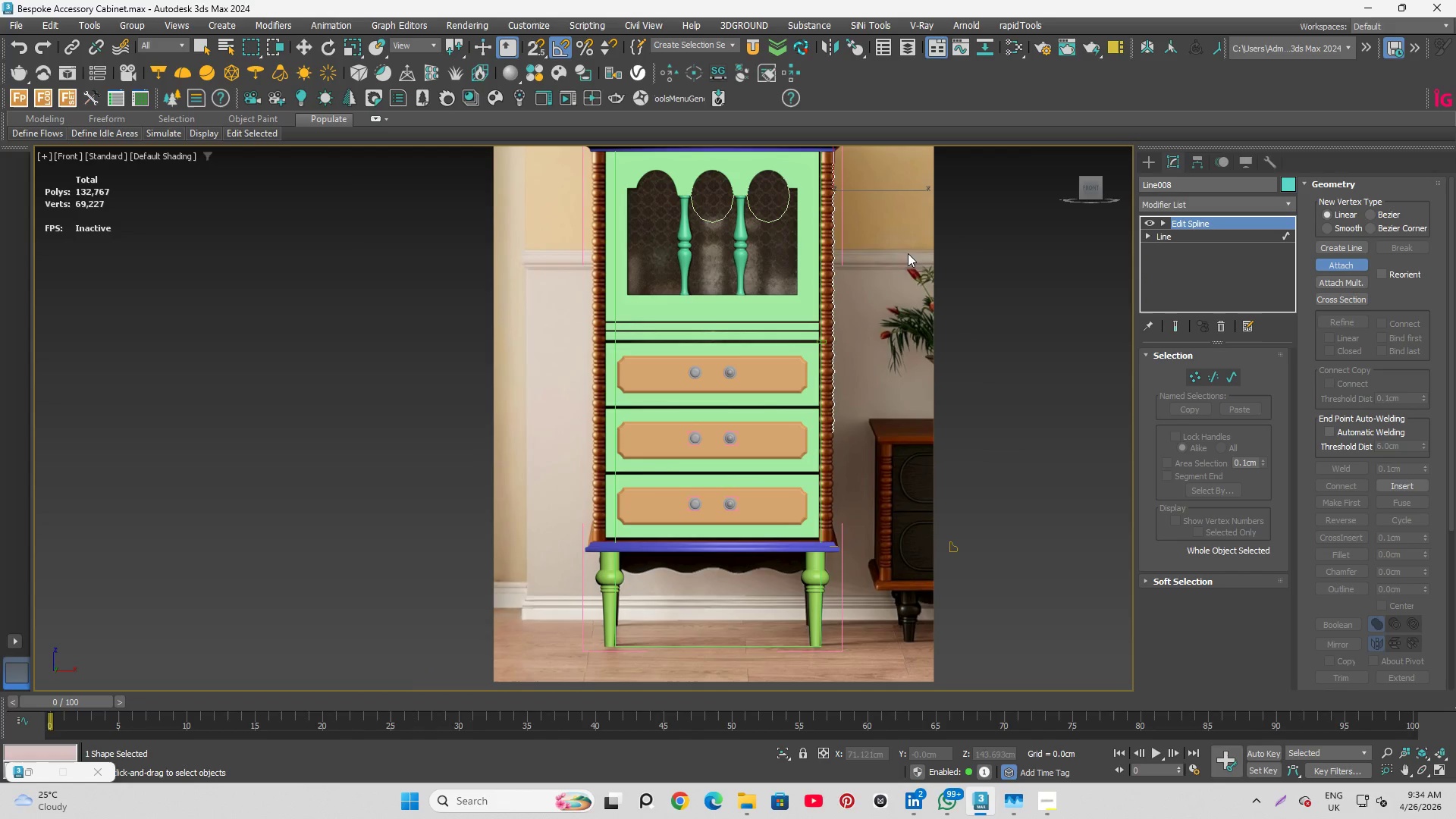 
scroll: coordinate [838, 446], scroll_direction: up, amount: 2.0
 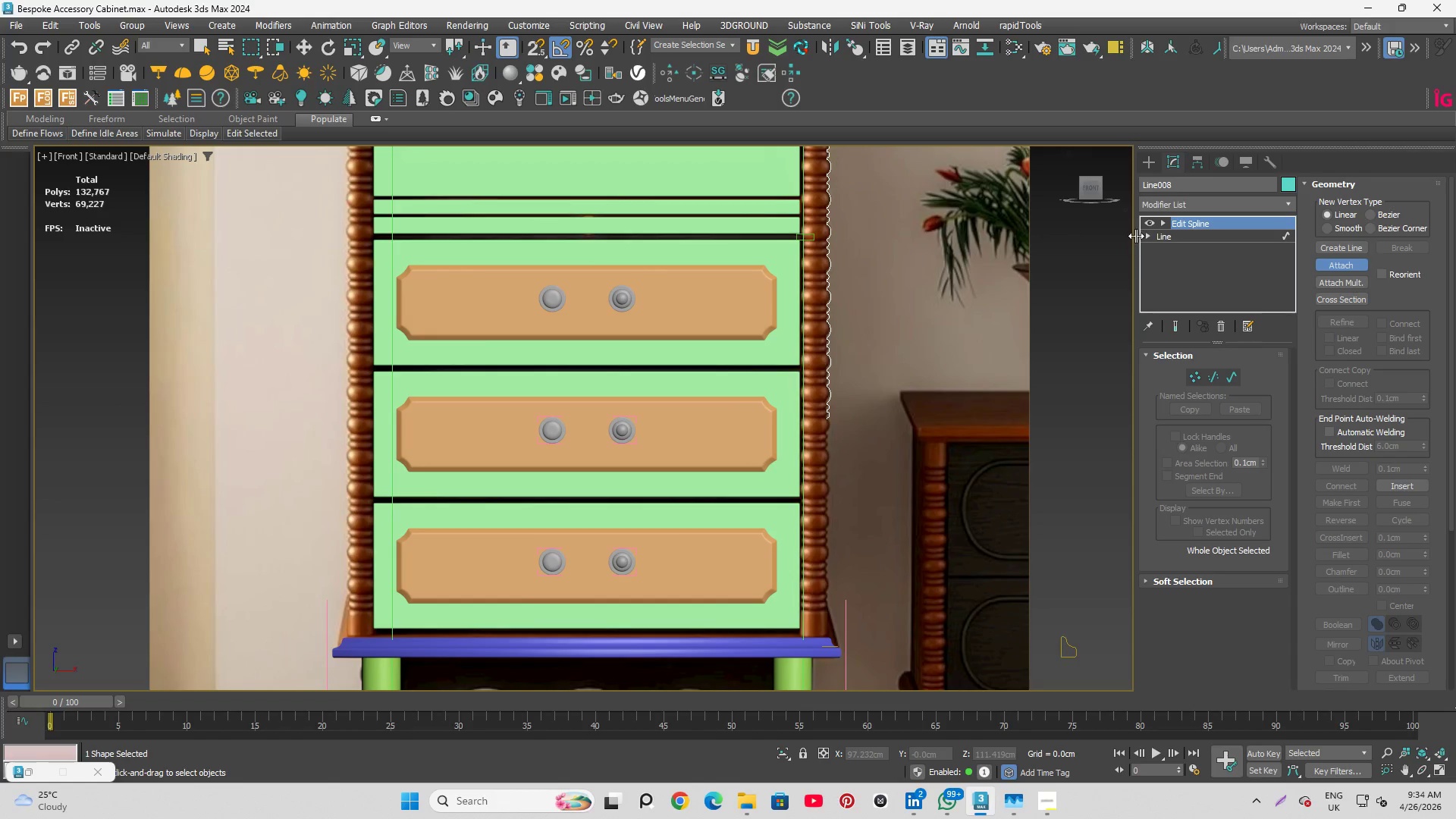 
left_click([1144, 236])
 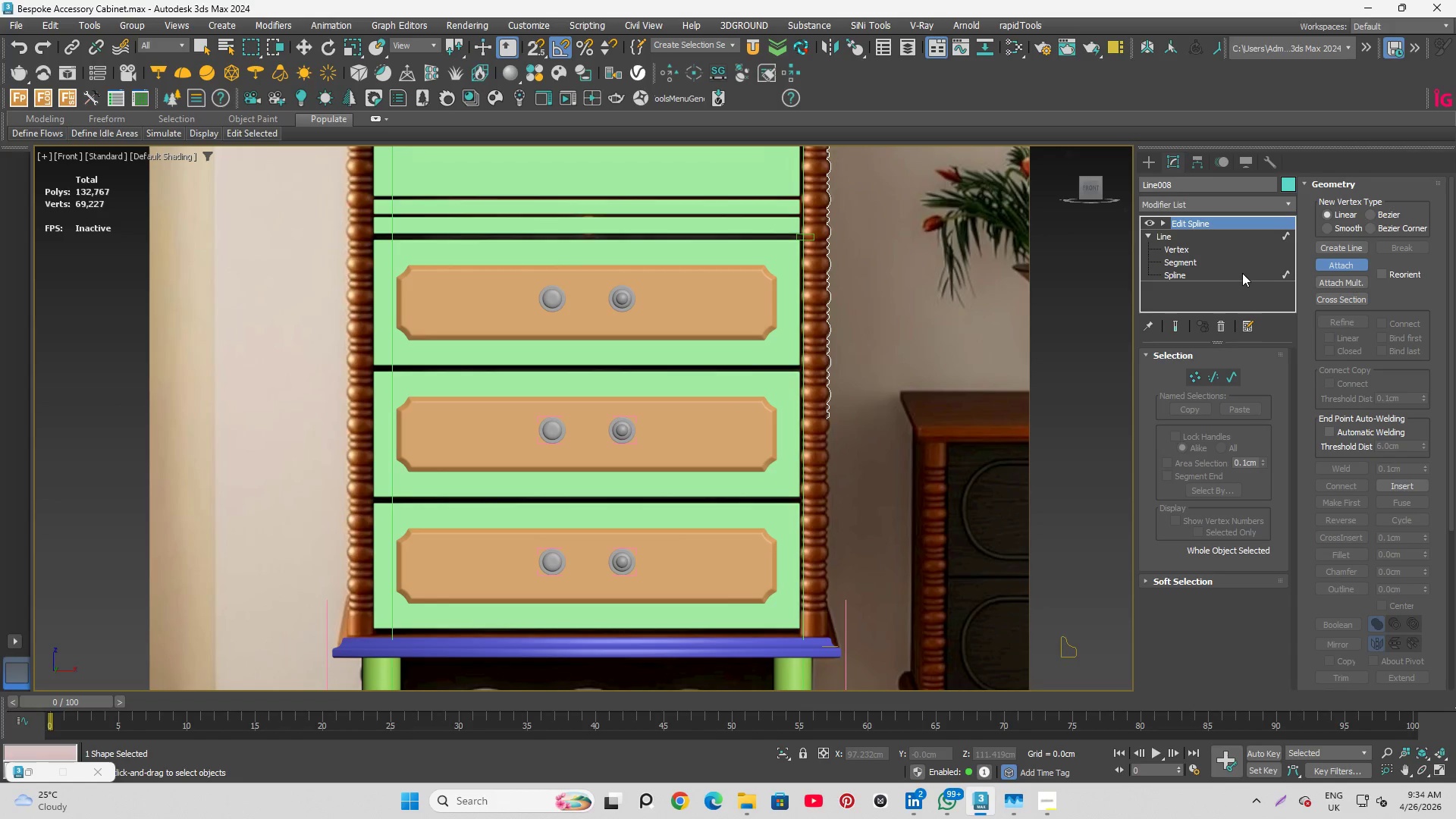 
left_click([1241, 274])
 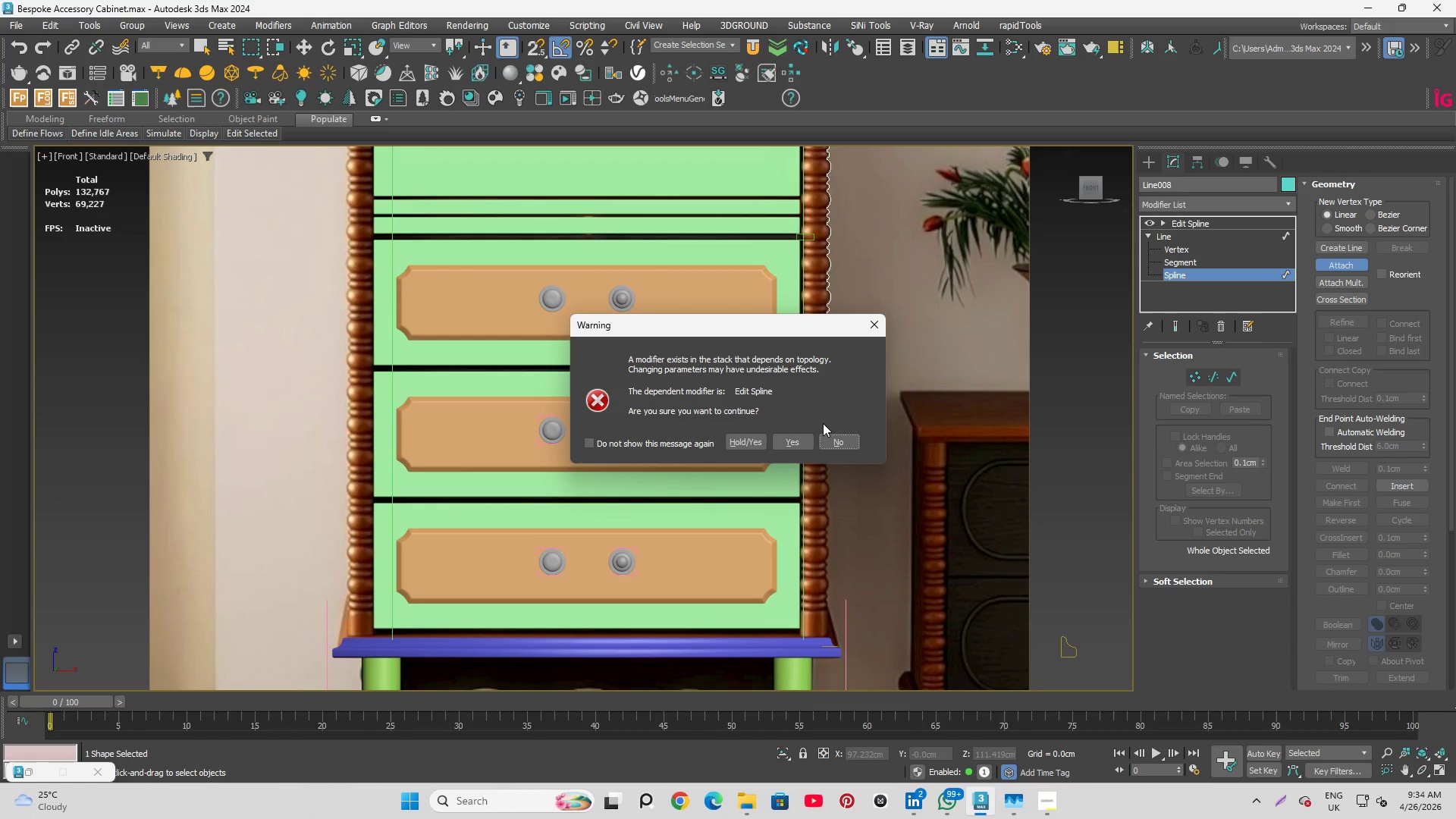 
left_click_drag(start_coordinate=[790, 447], to_coordinate=[787, 451])
 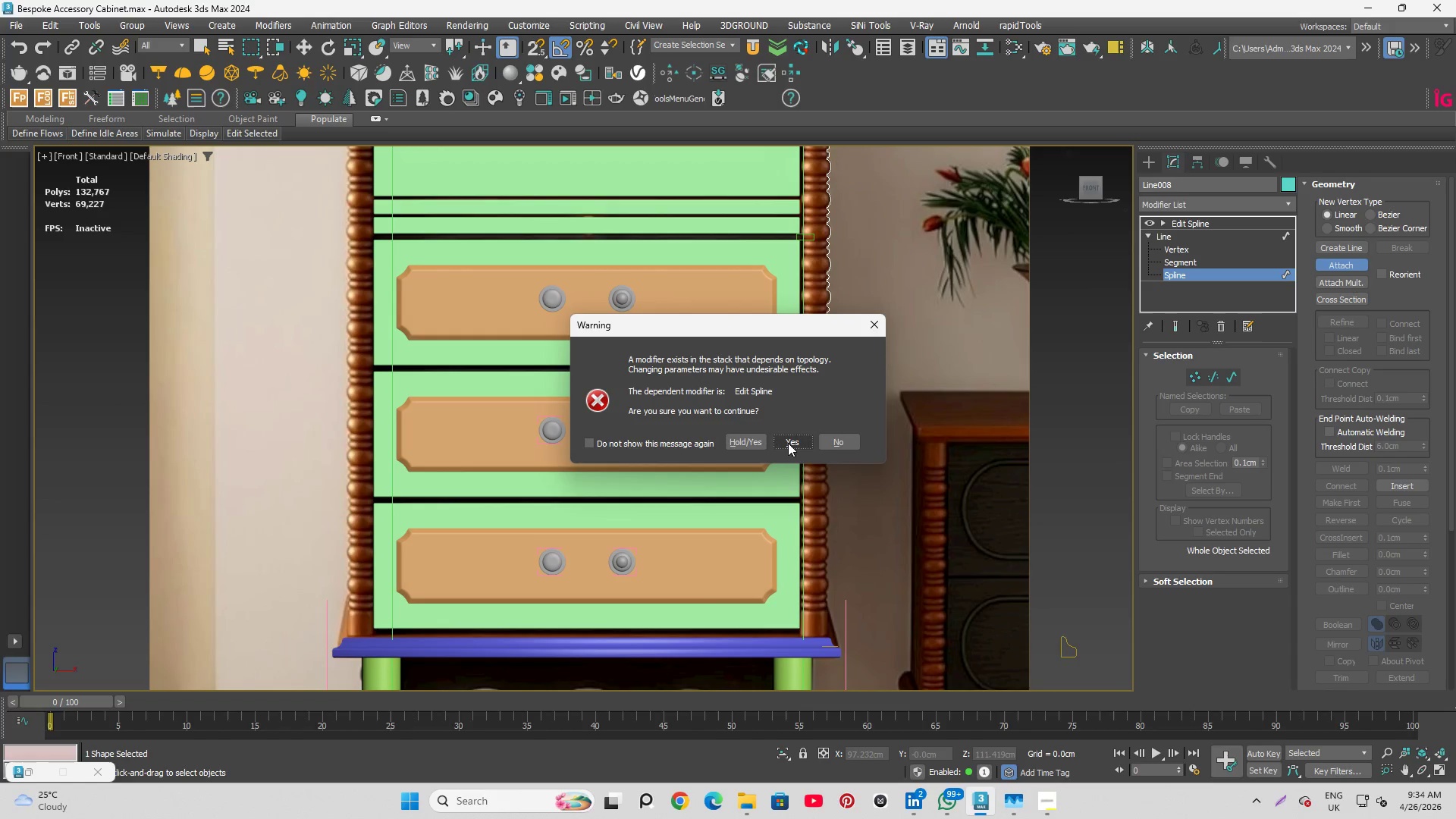 
left_click([788, 443])
 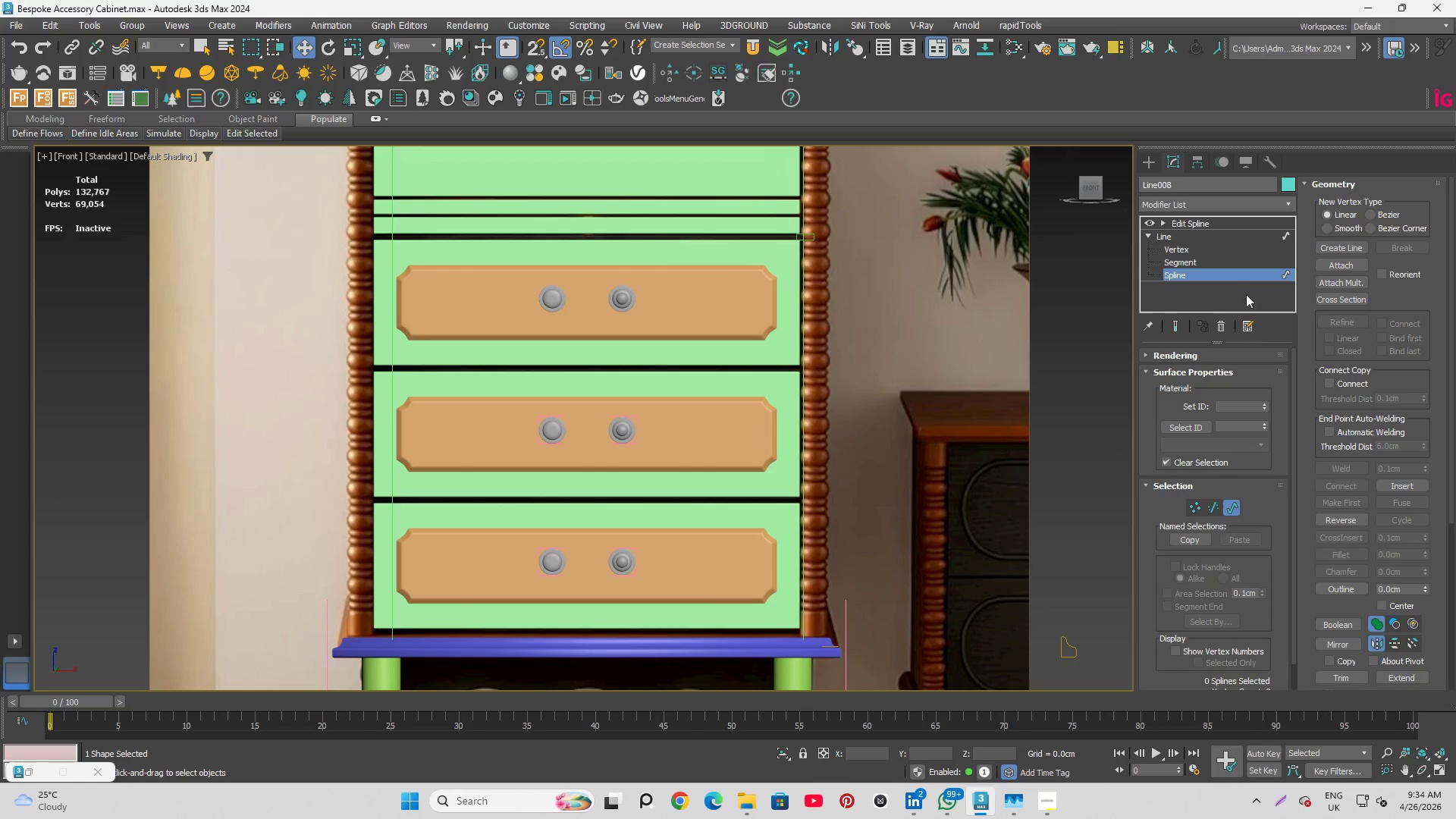 
left_click([1228, 277])
 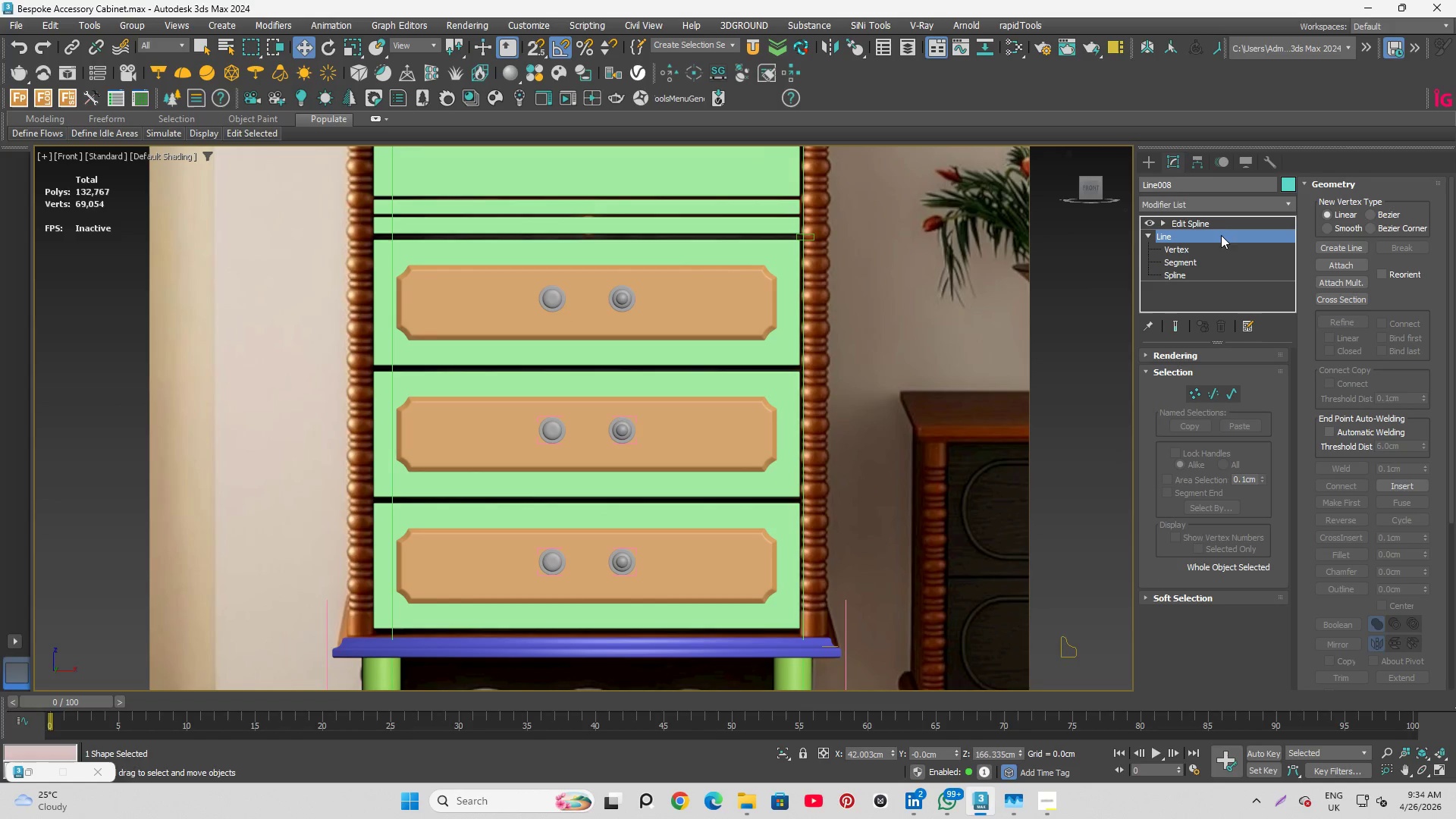 
left_click([1222, 224])
 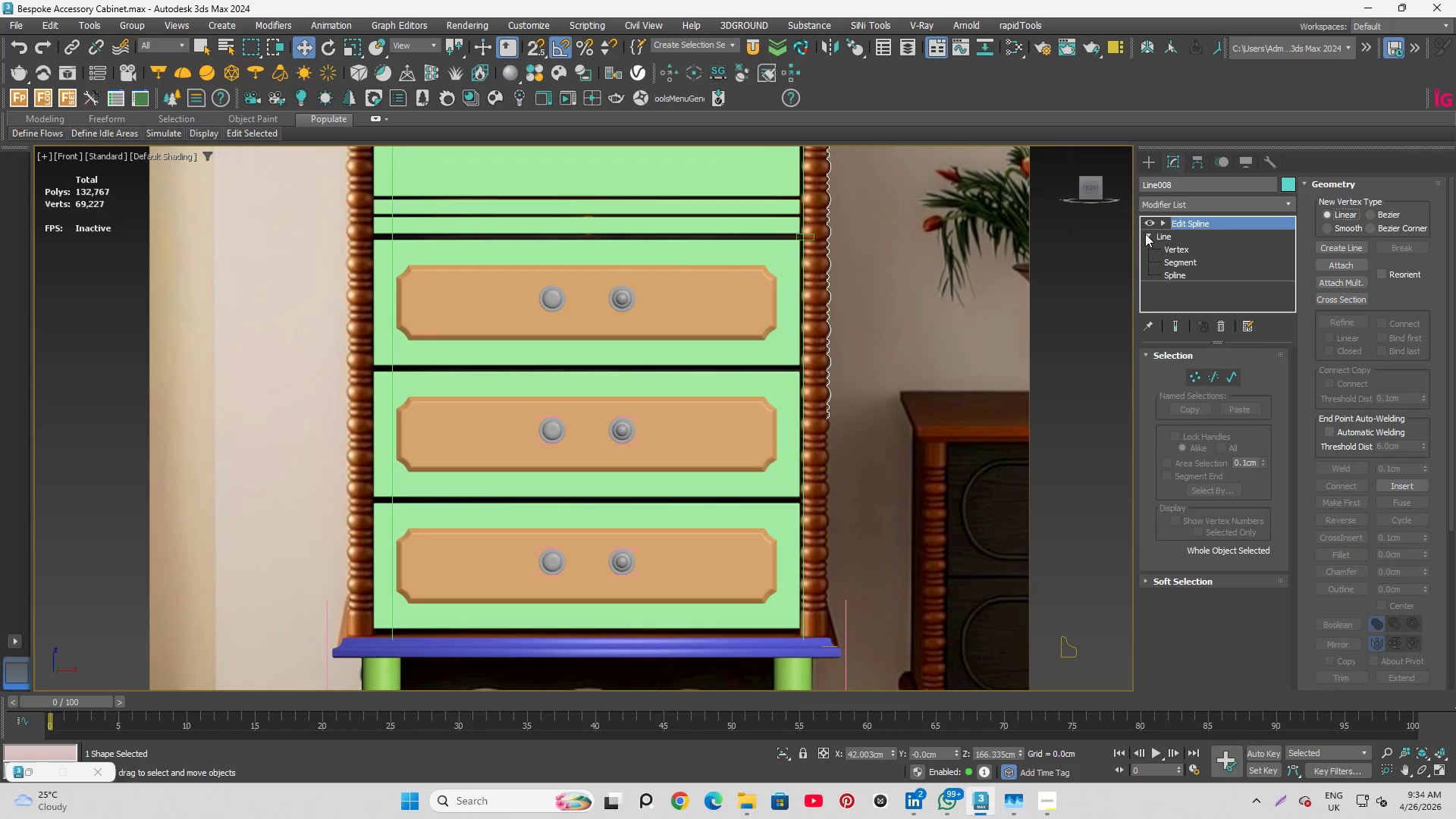 
left_click([1147, 232])
 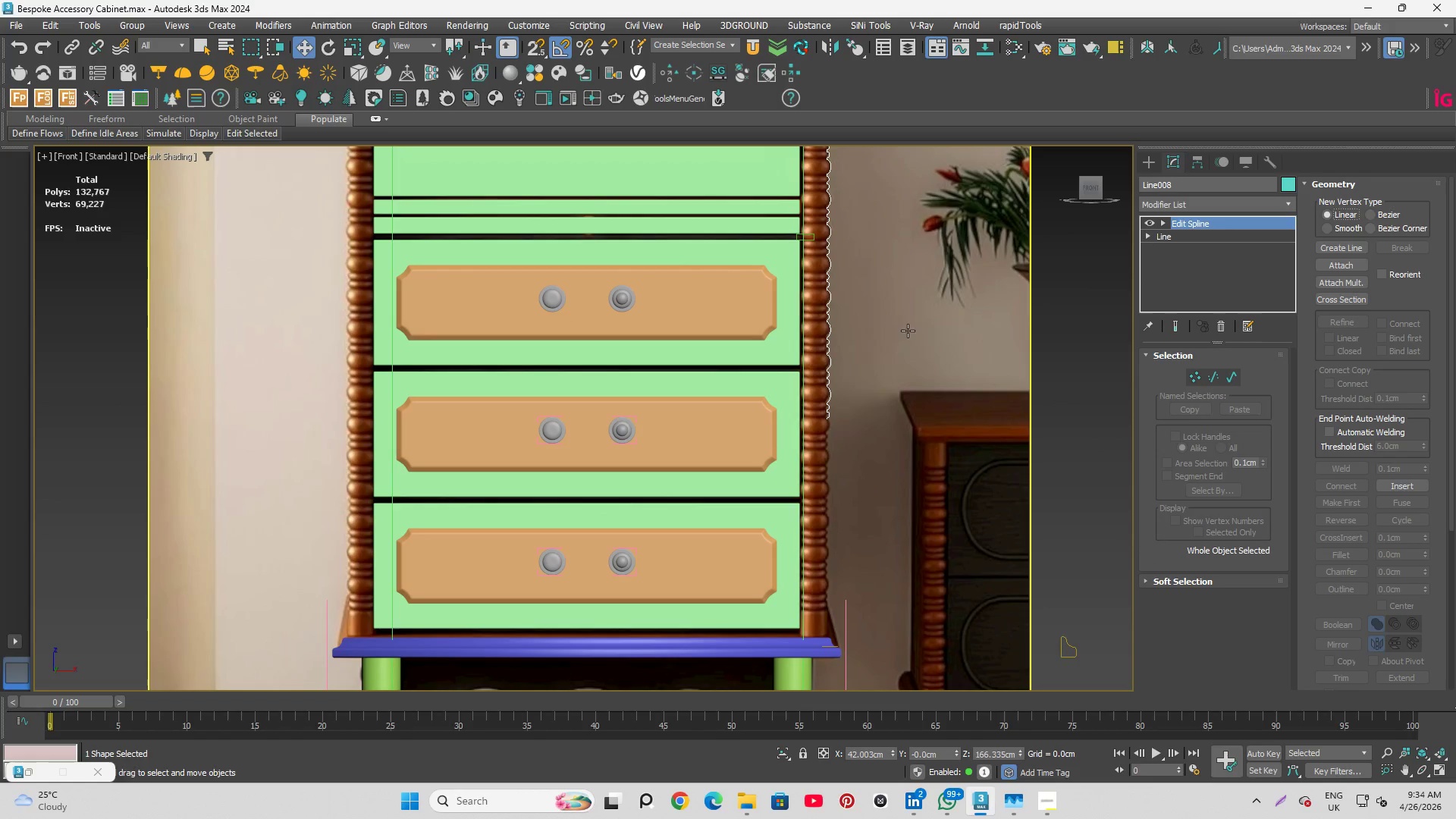 
scroll: coordinate [862, 381], scroll_direction: down, amount: 3.0
 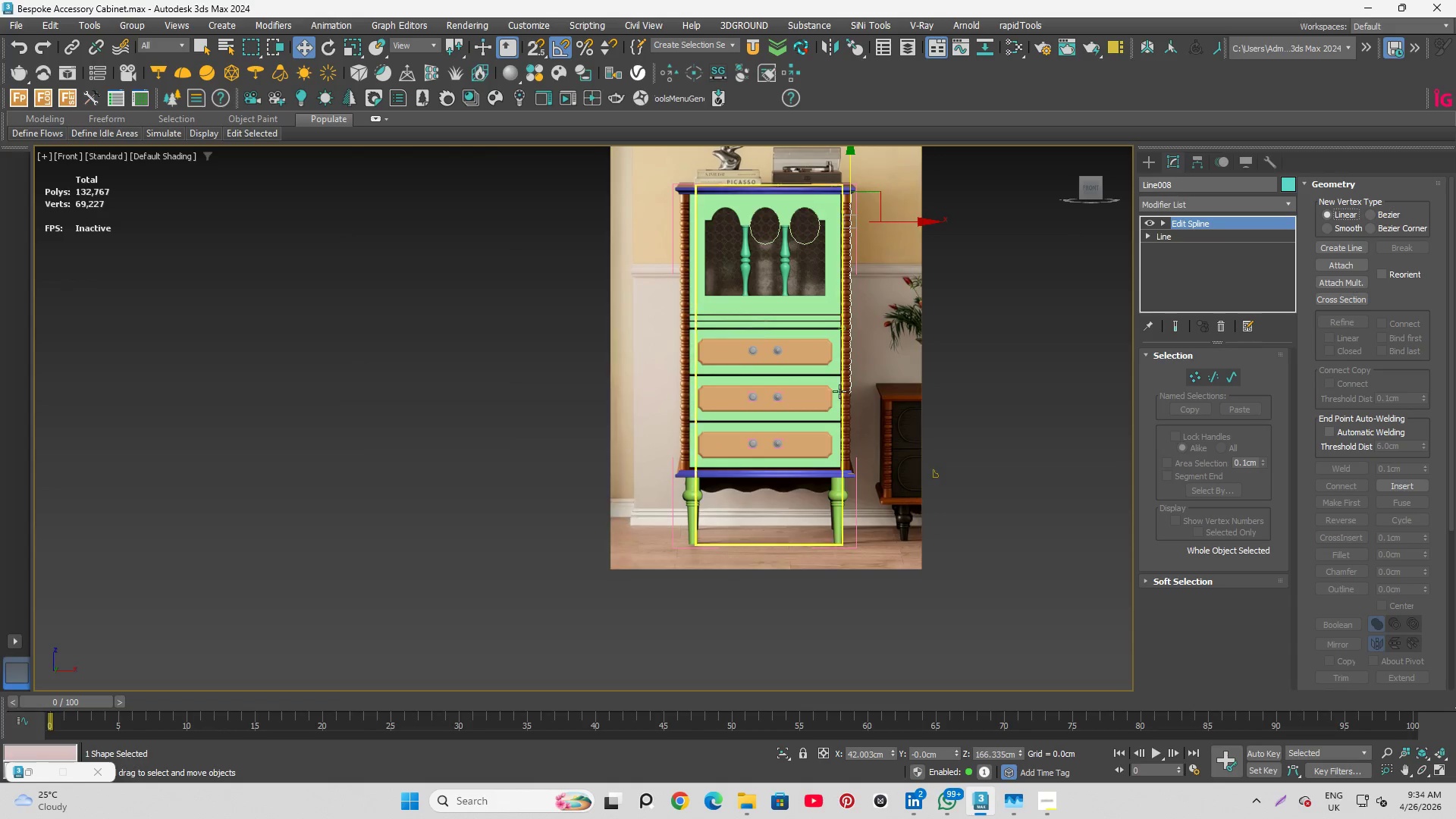 
scroll: coordinate [814, 453], scroll_direction: none, amount: 0.0
 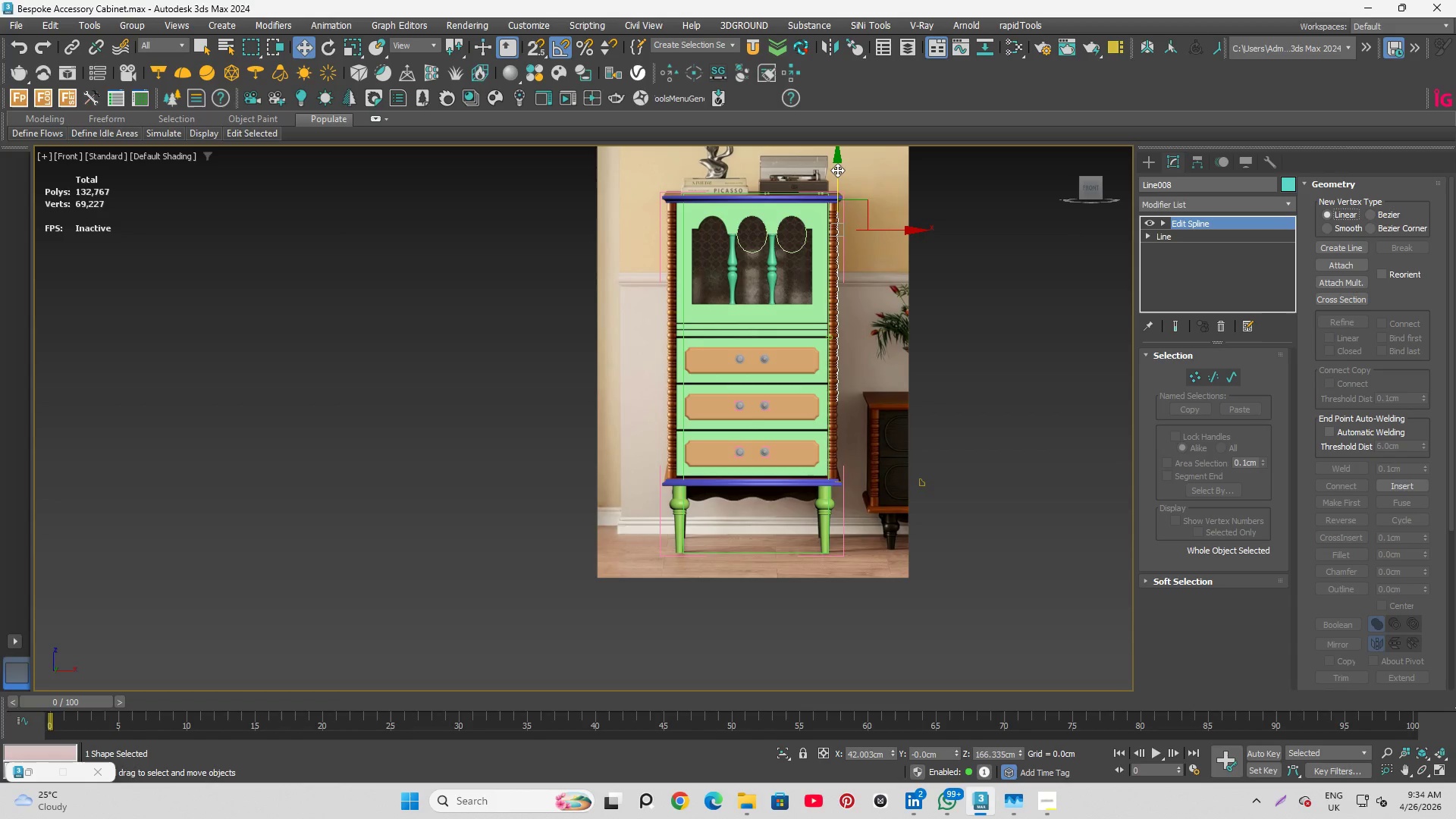 
hold_key(key=ShiftLeft, duration=2.59)
left_click_drag(start_coordinate=[837, 170], to_coordinate=[843, 426])
 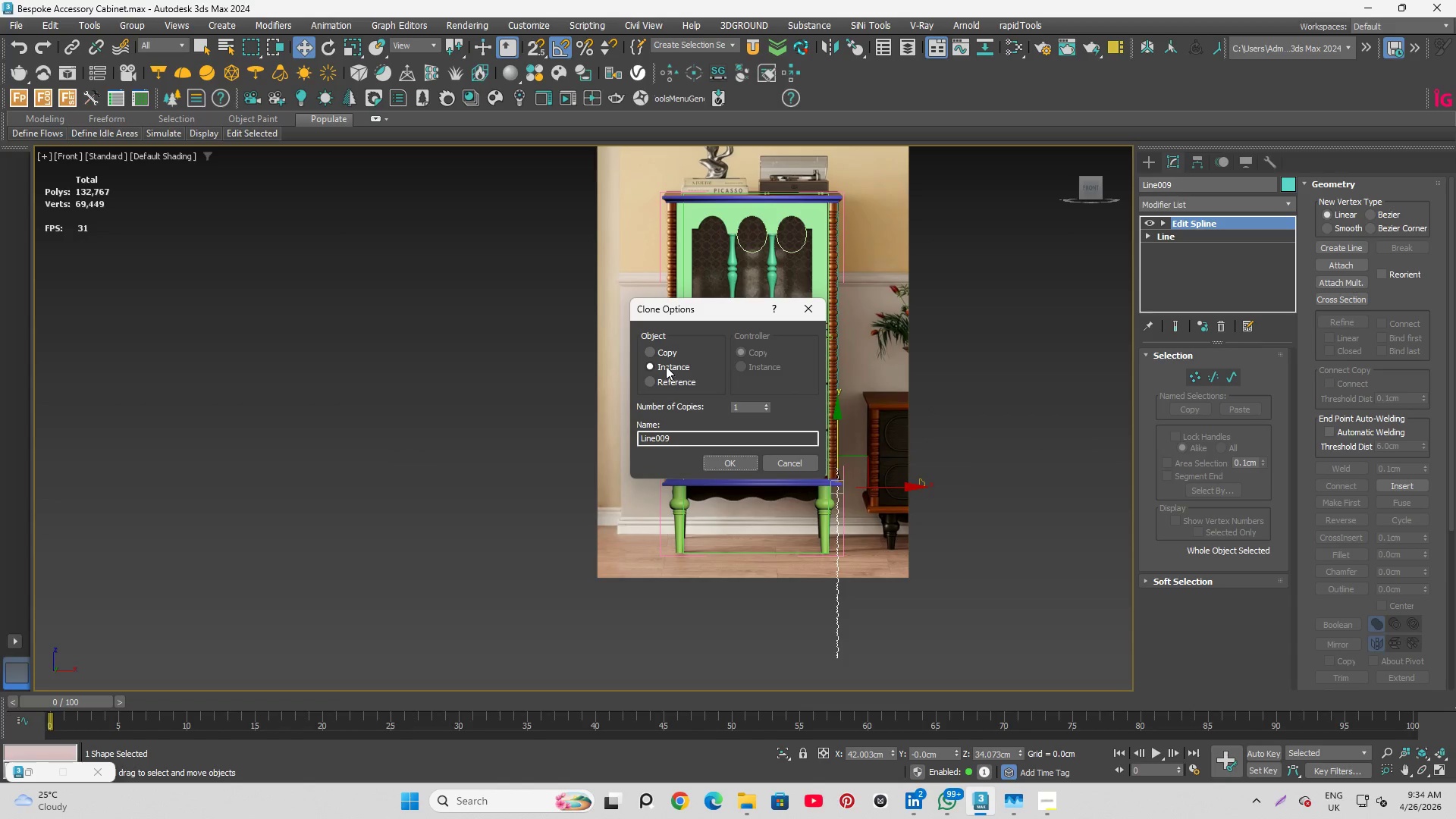 
left_click([651, 354])
 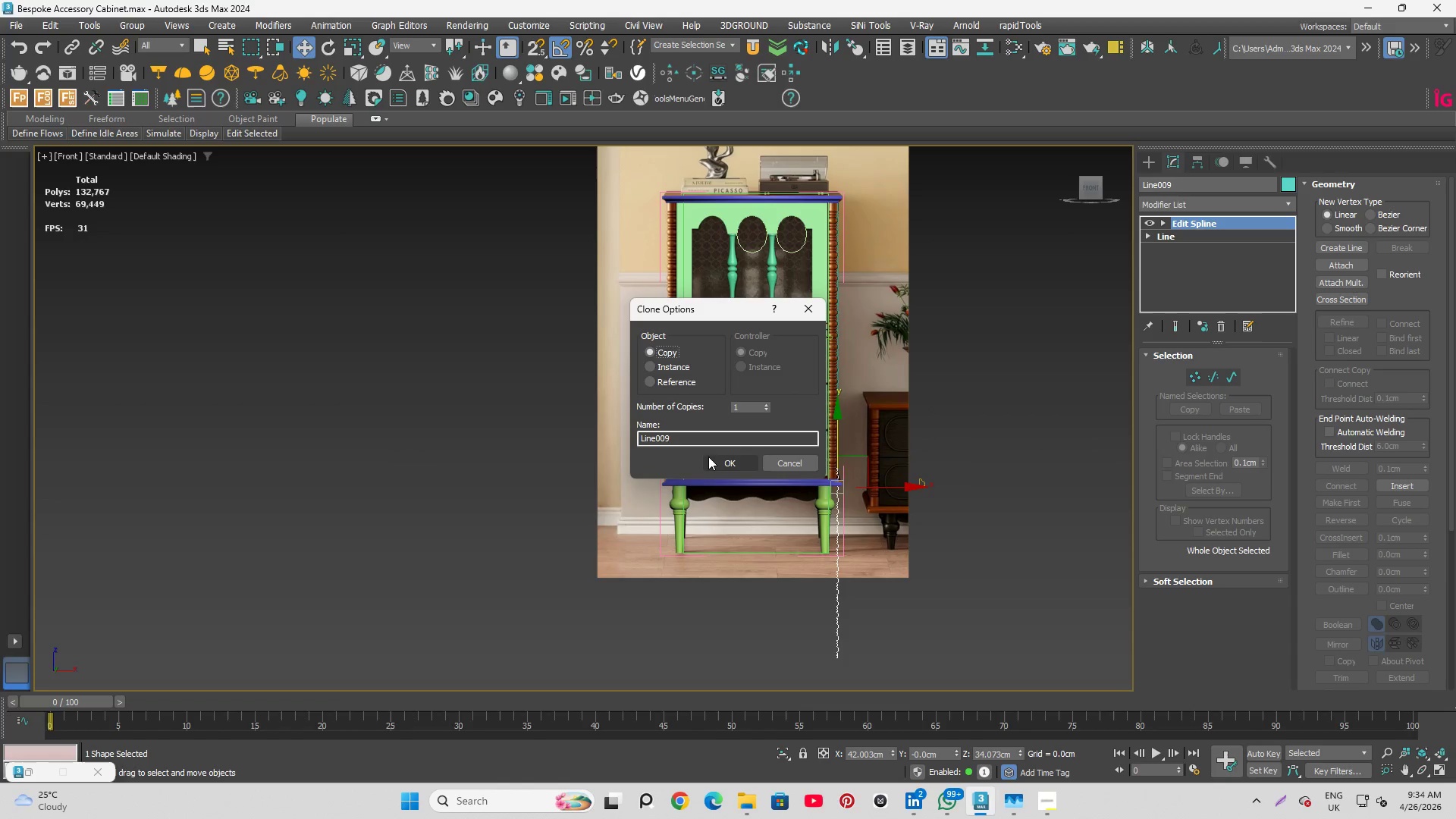 
left_click([715, 462])
 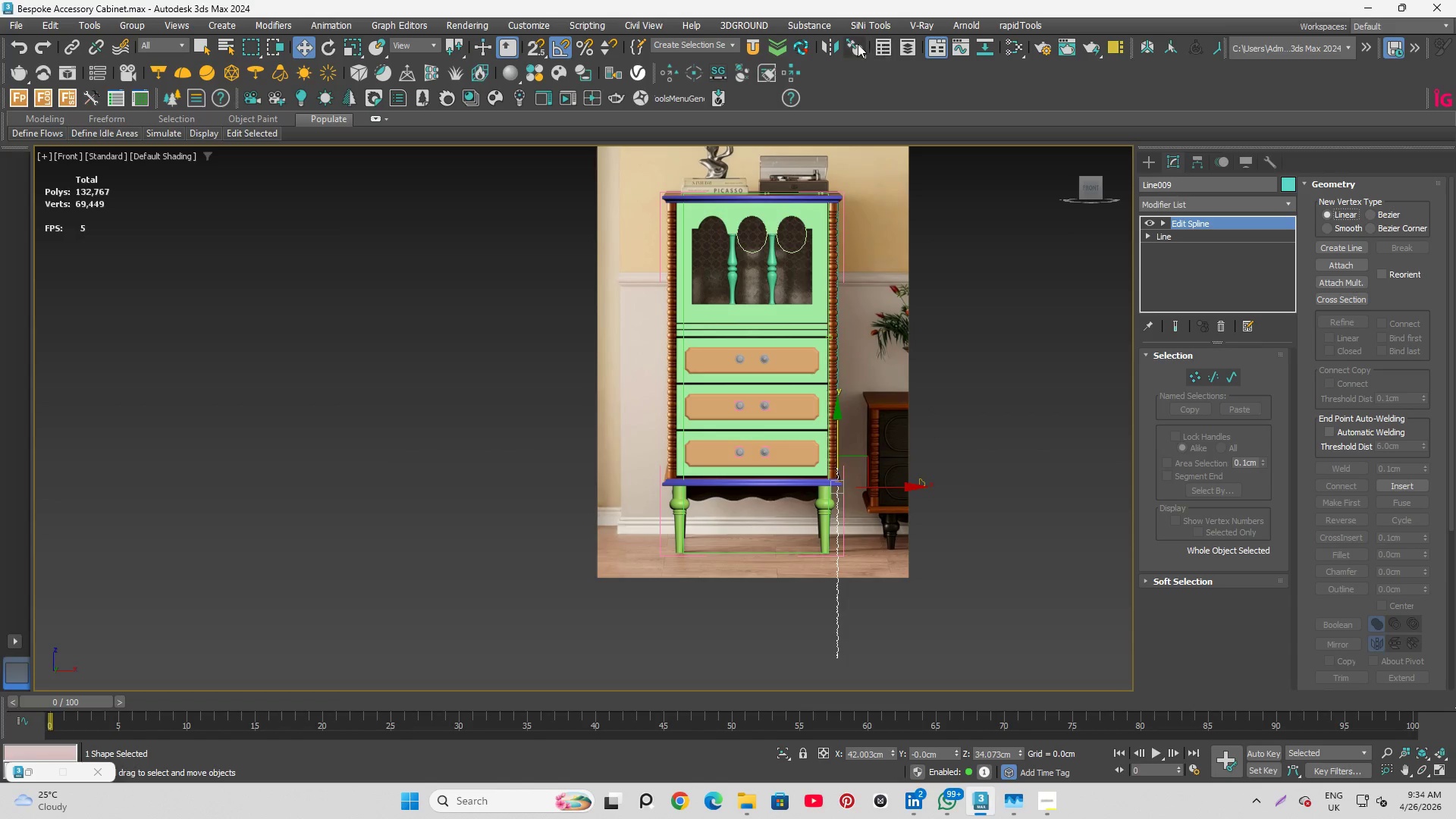 
left_click([830, 50])
 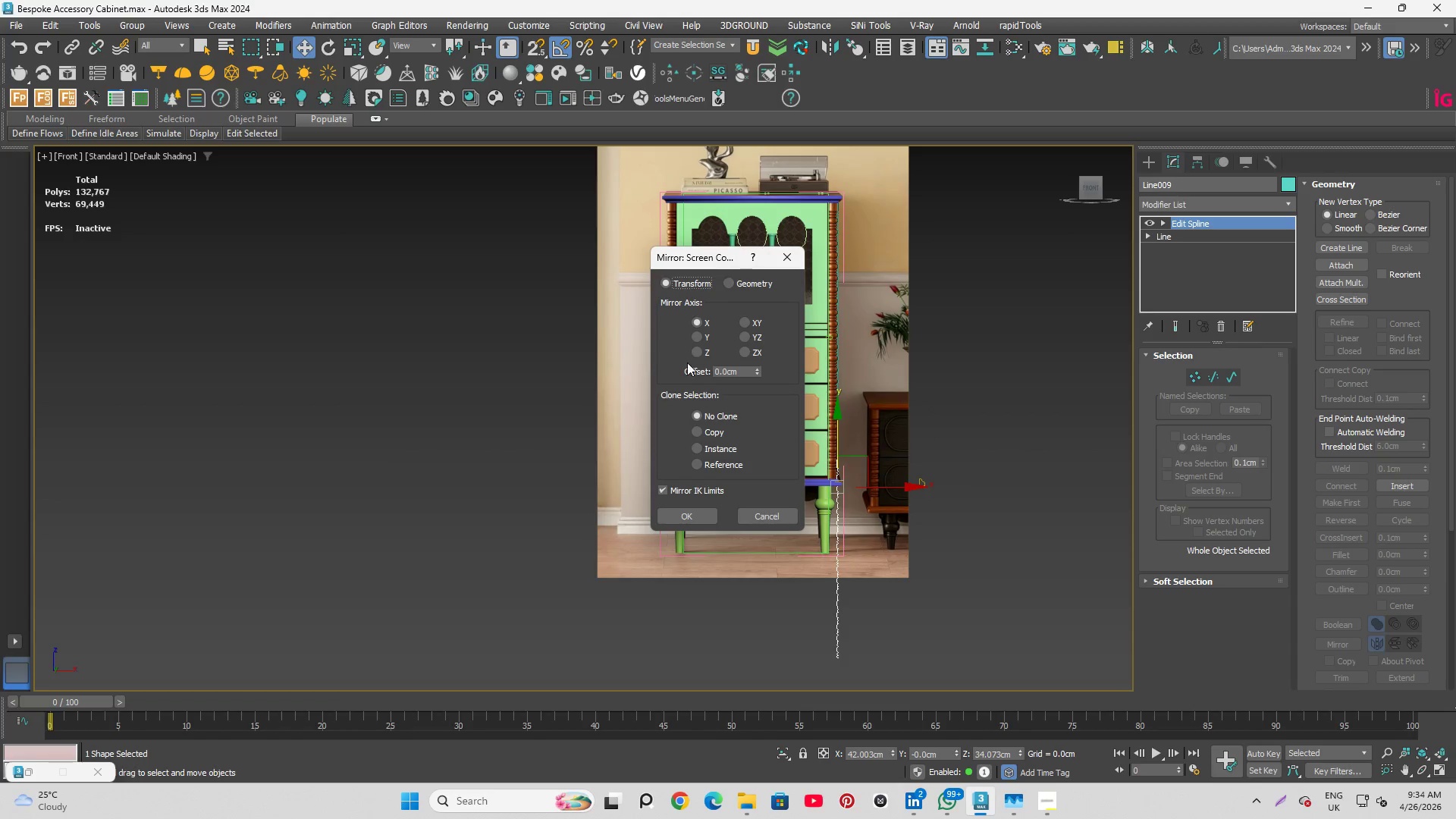 
left_click([696, 354])
 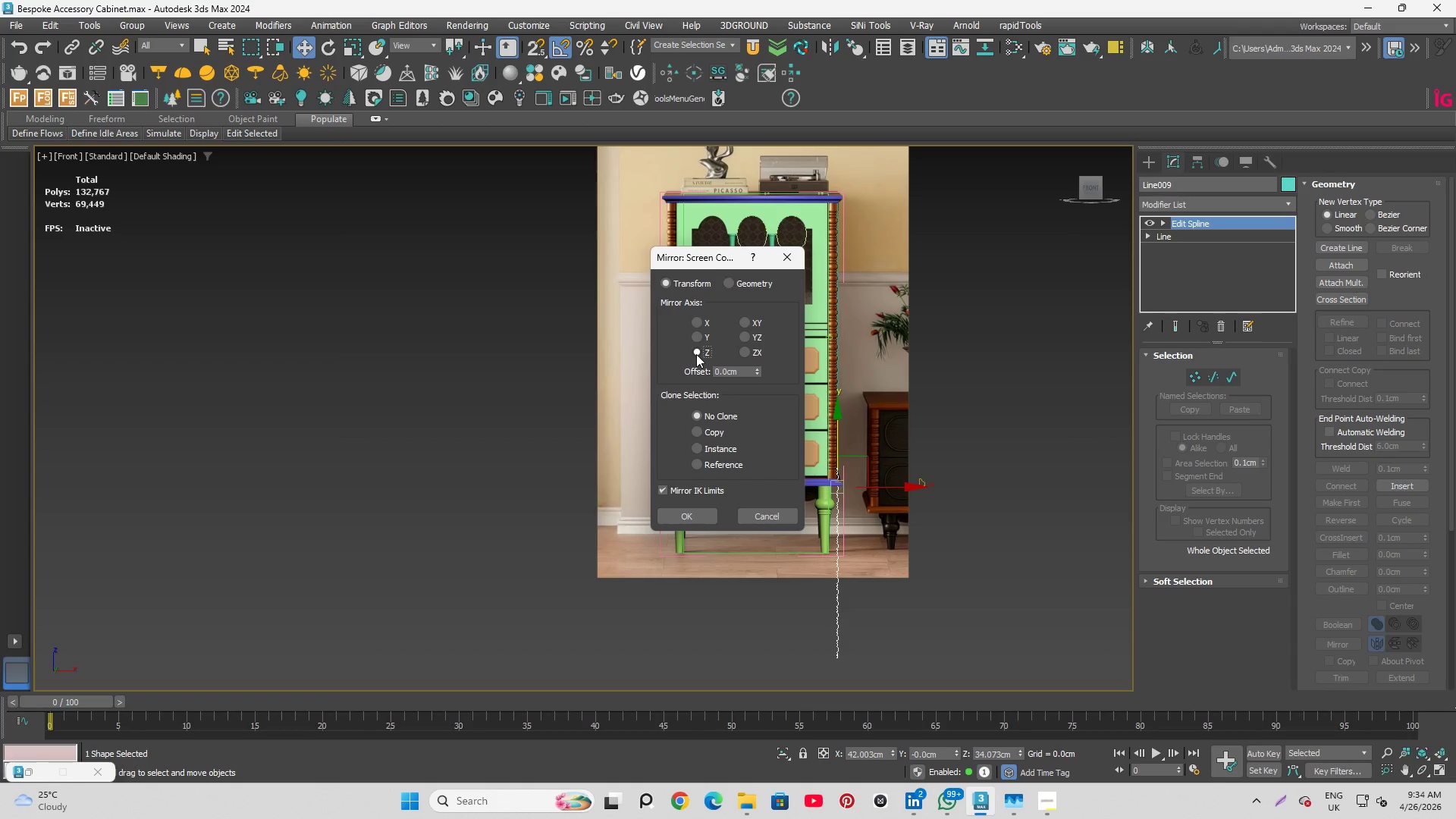 
scroll: coordinate [820, 491], scroll_direction: up, amount: 5.0
 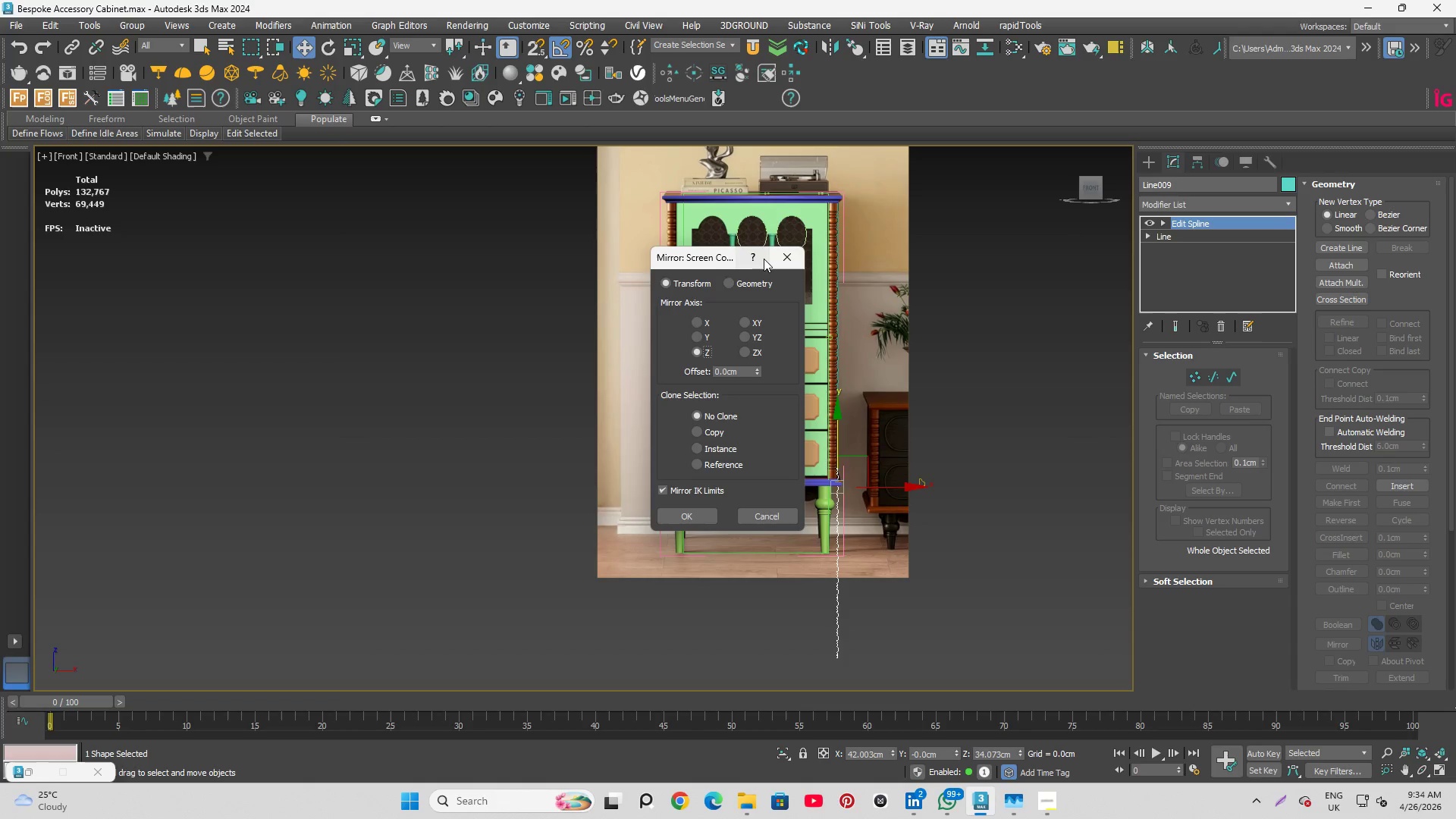 
left_click([783, 256])
 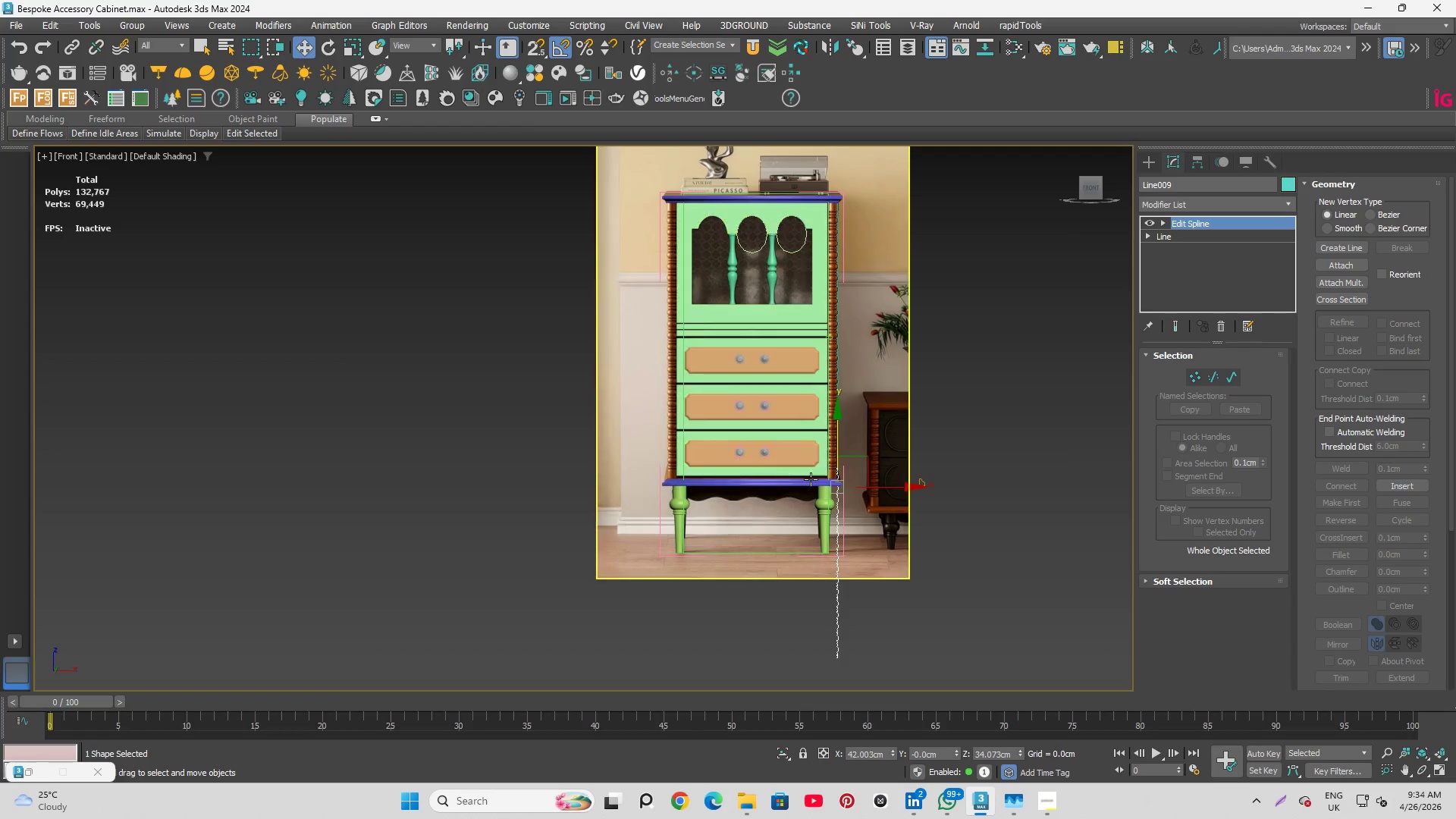 
scroll: coordinate [851, 566], scroll_direction: up, amount: 4.0
 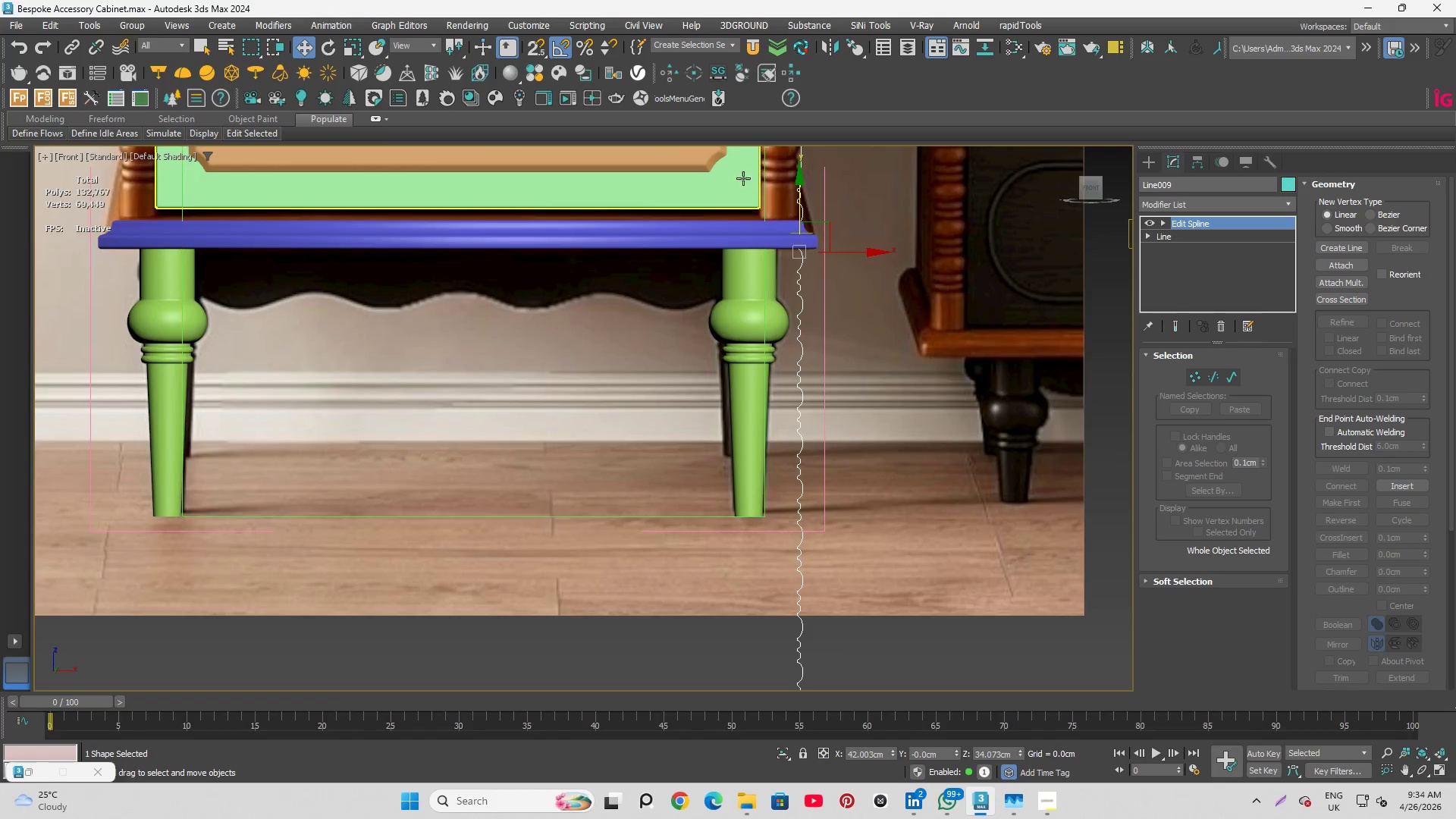 
scroll: coordinate [743, 169], scroll_direction: down, amount: 3.0
 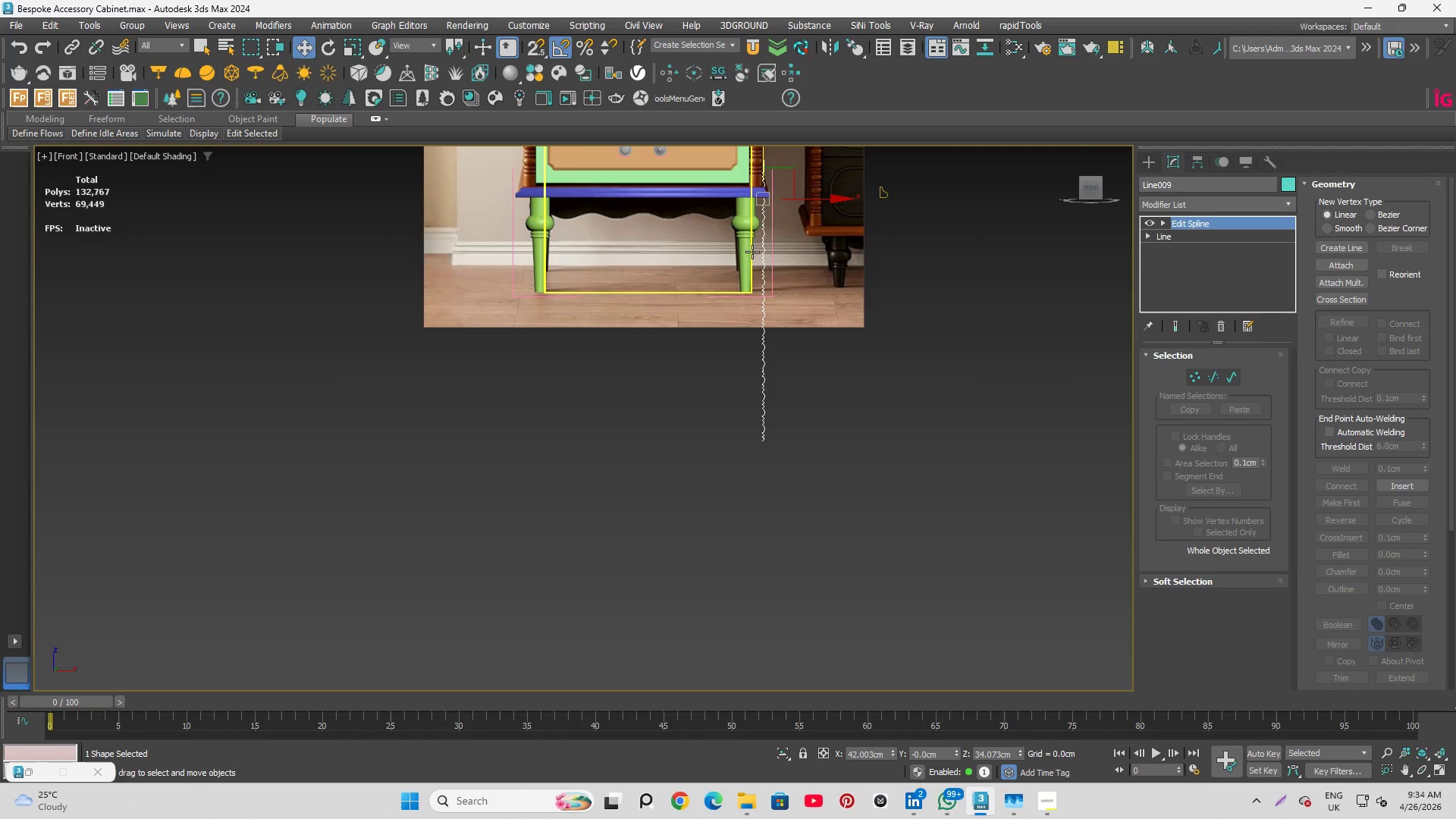 
scroll: coordinate [746, 579], scroll_direction: up, amount: 1.0
 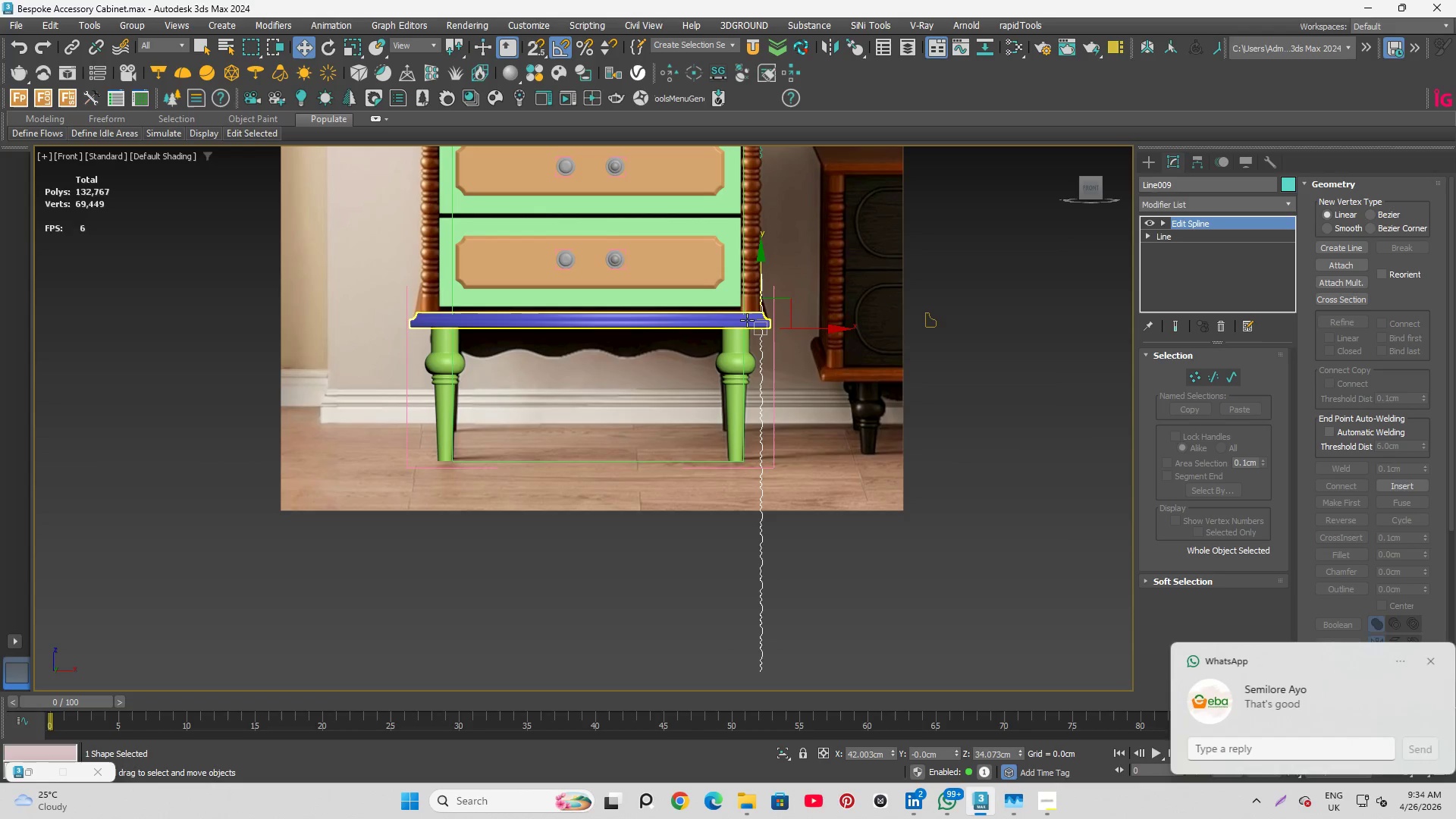 
scroll: coordinate [748, 318], scroll_direction: down, amount: 1.0
 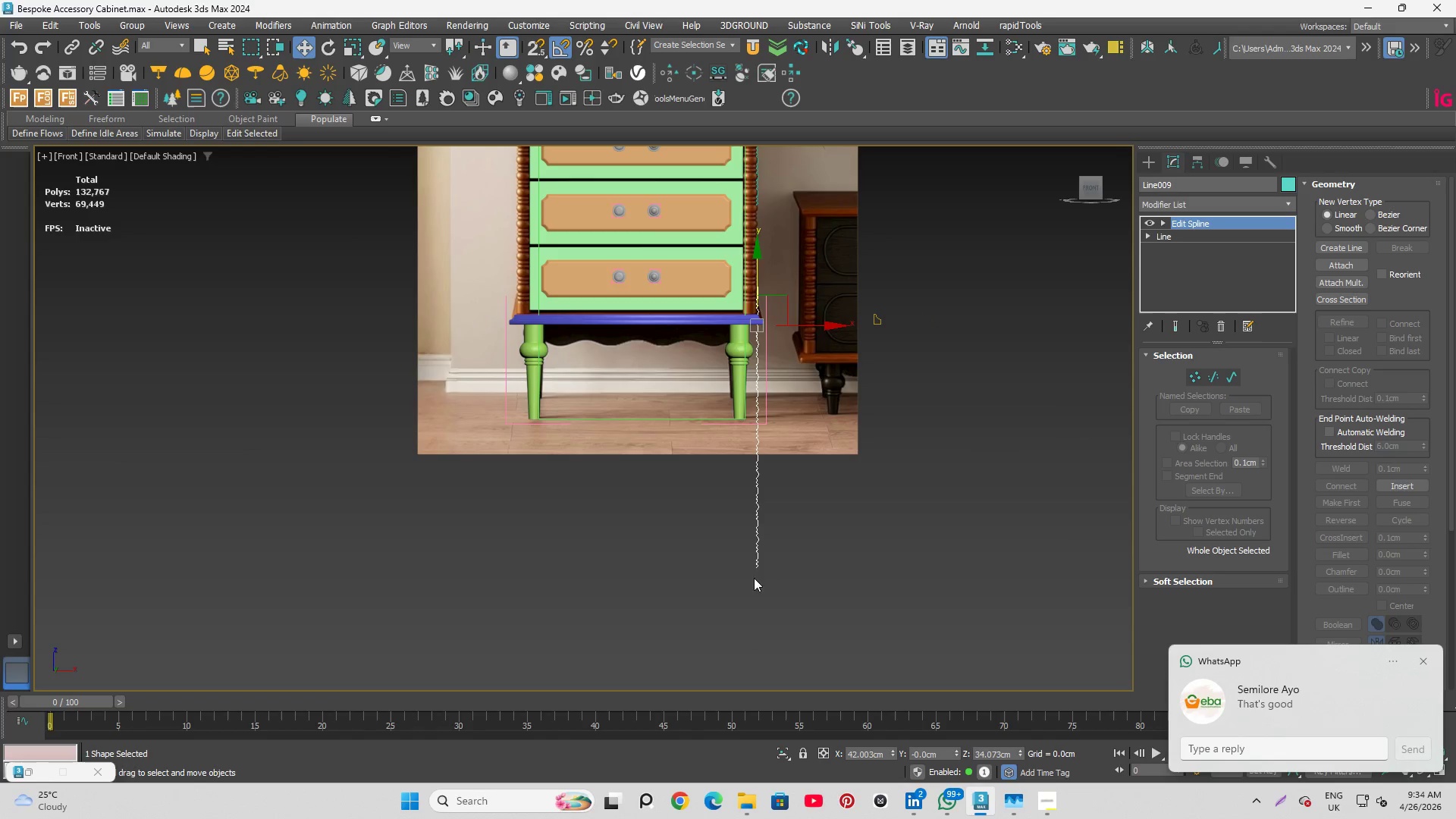 
scroll: coordinate [758, 569], scroll_direction: up, amount: 5.0
 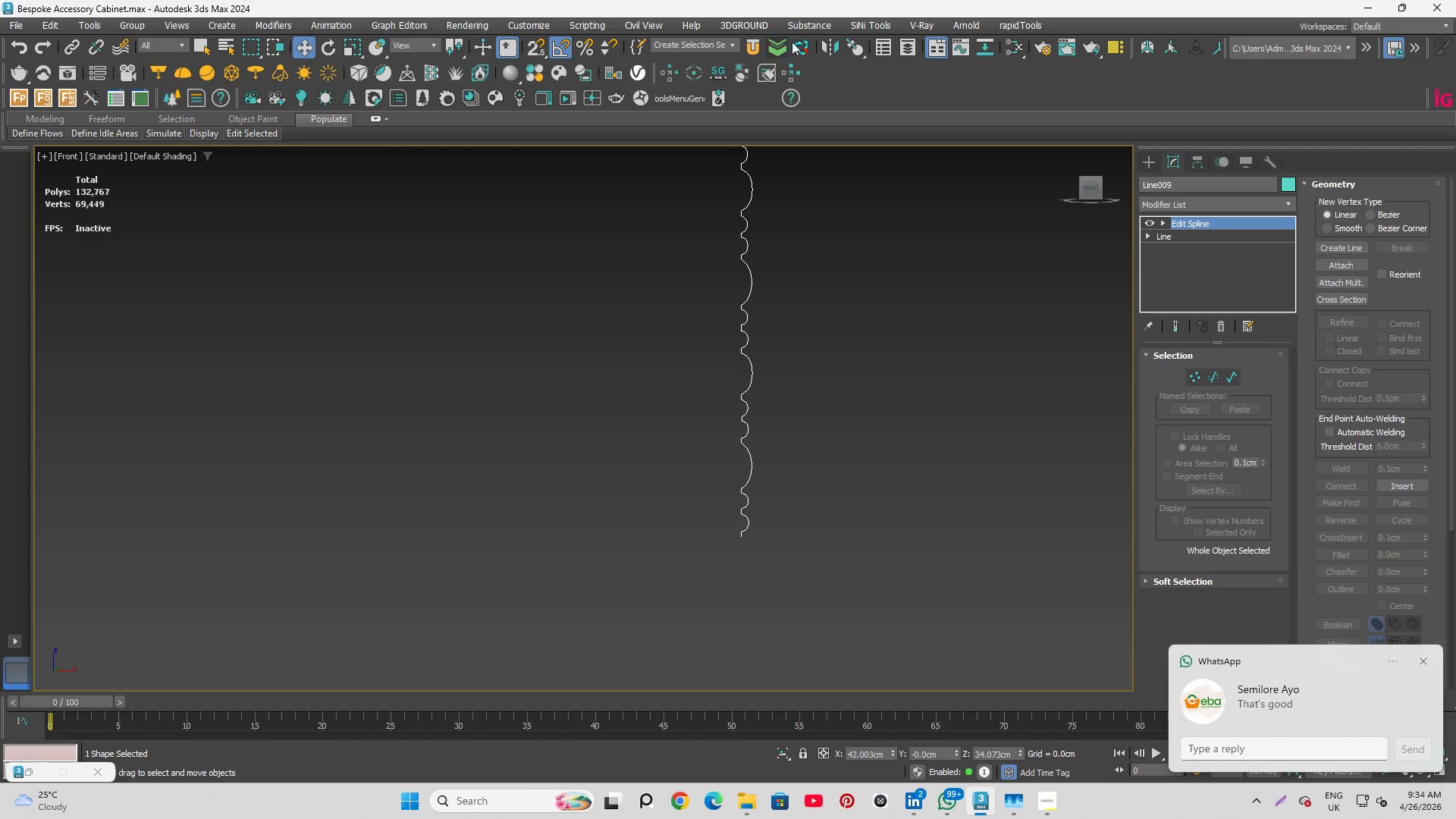 
left_click([836, 43])
 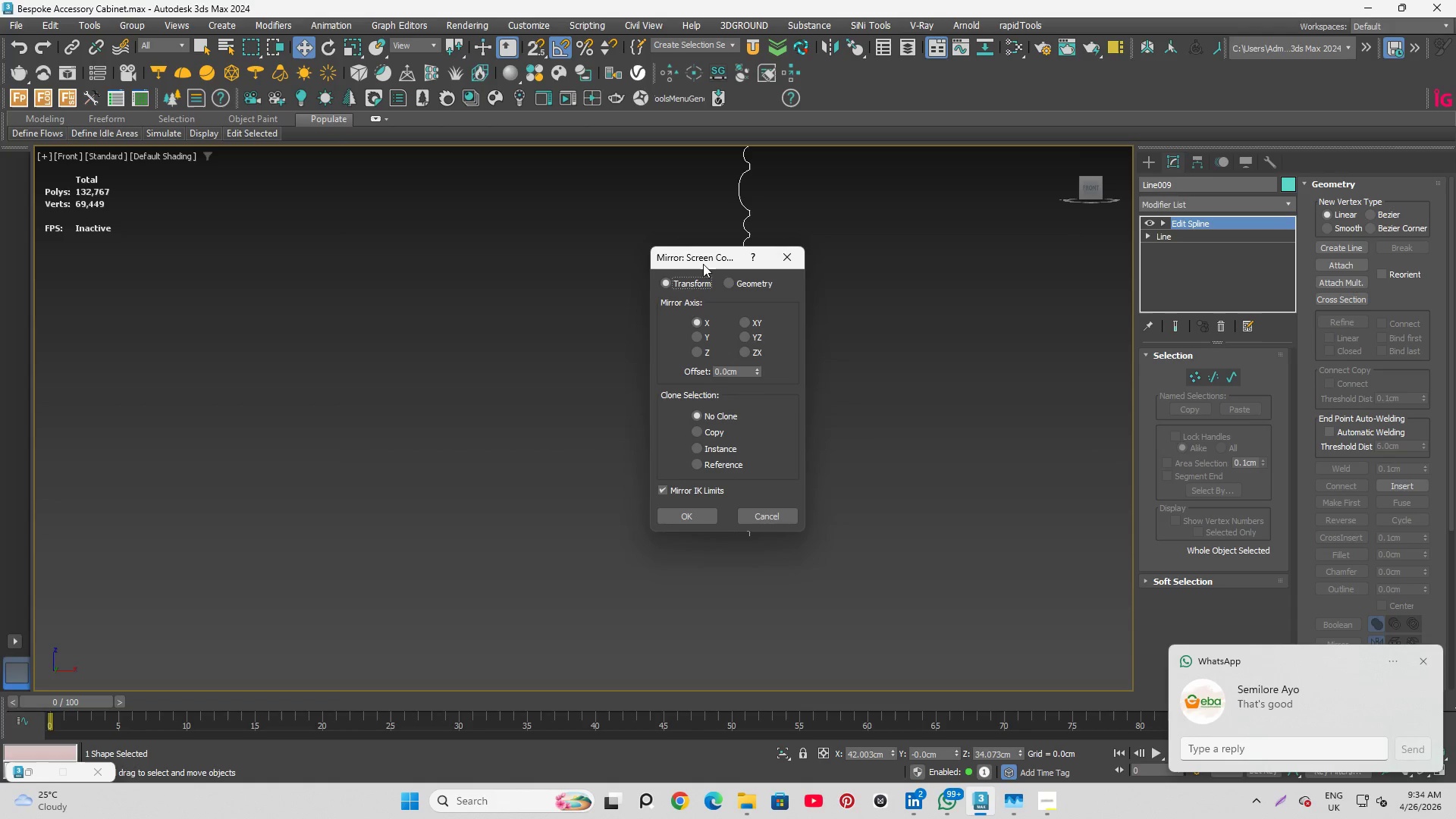 
left_click_drag(start_coordinate=[711, 251], to_coordinate=[540, 237])
 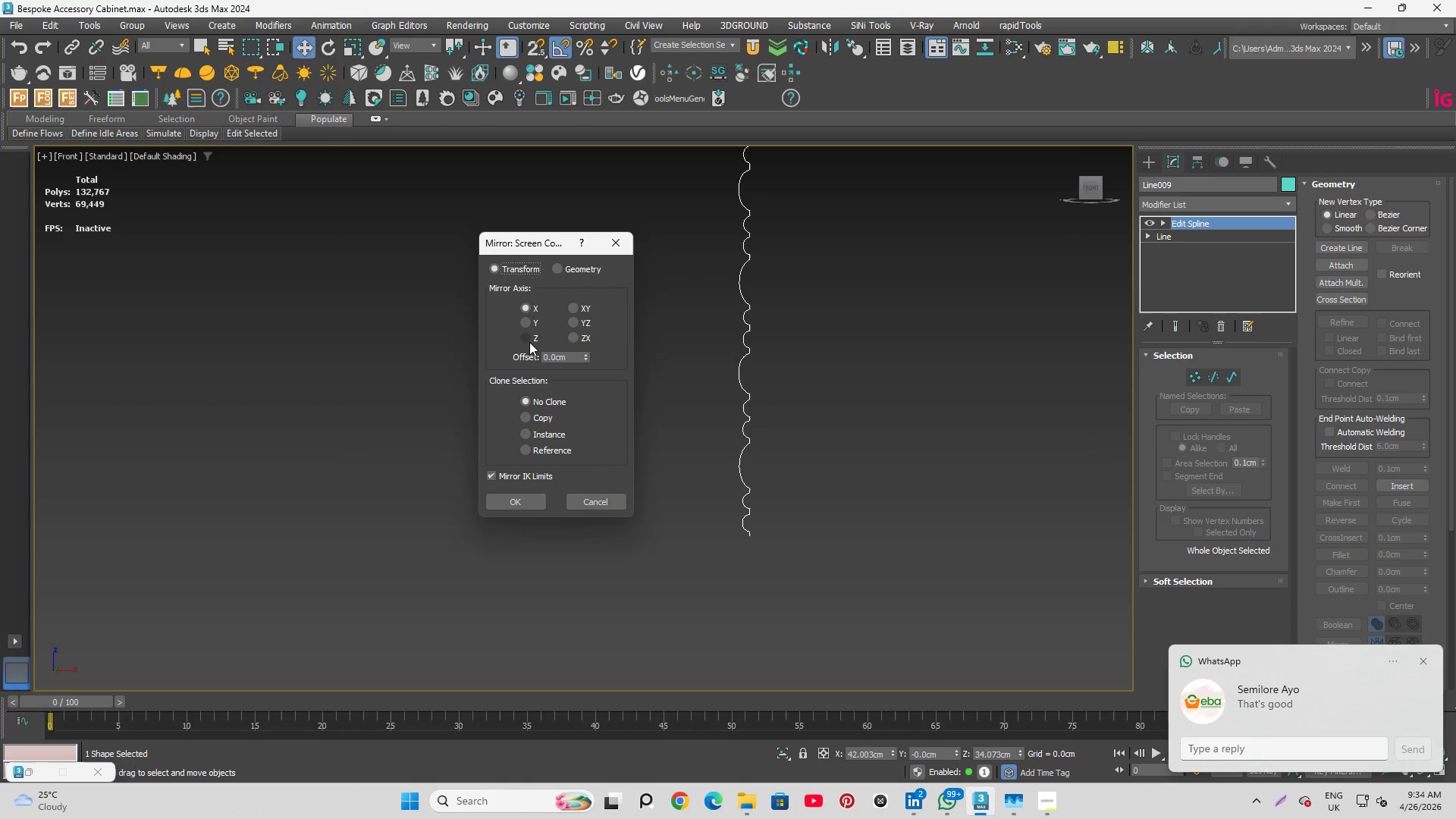 
left_click([529, 340])
 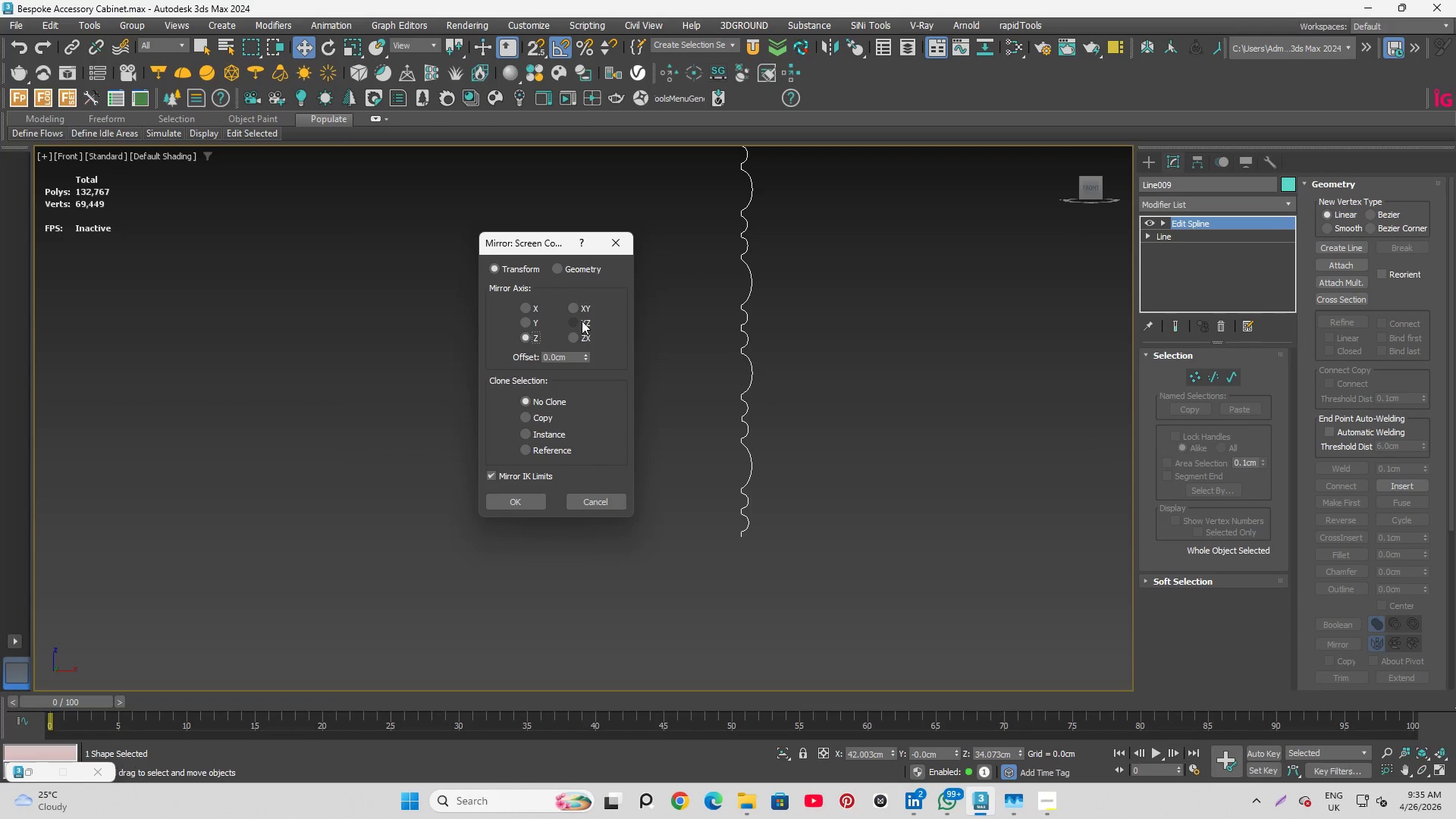 
left_click([527, 309])
 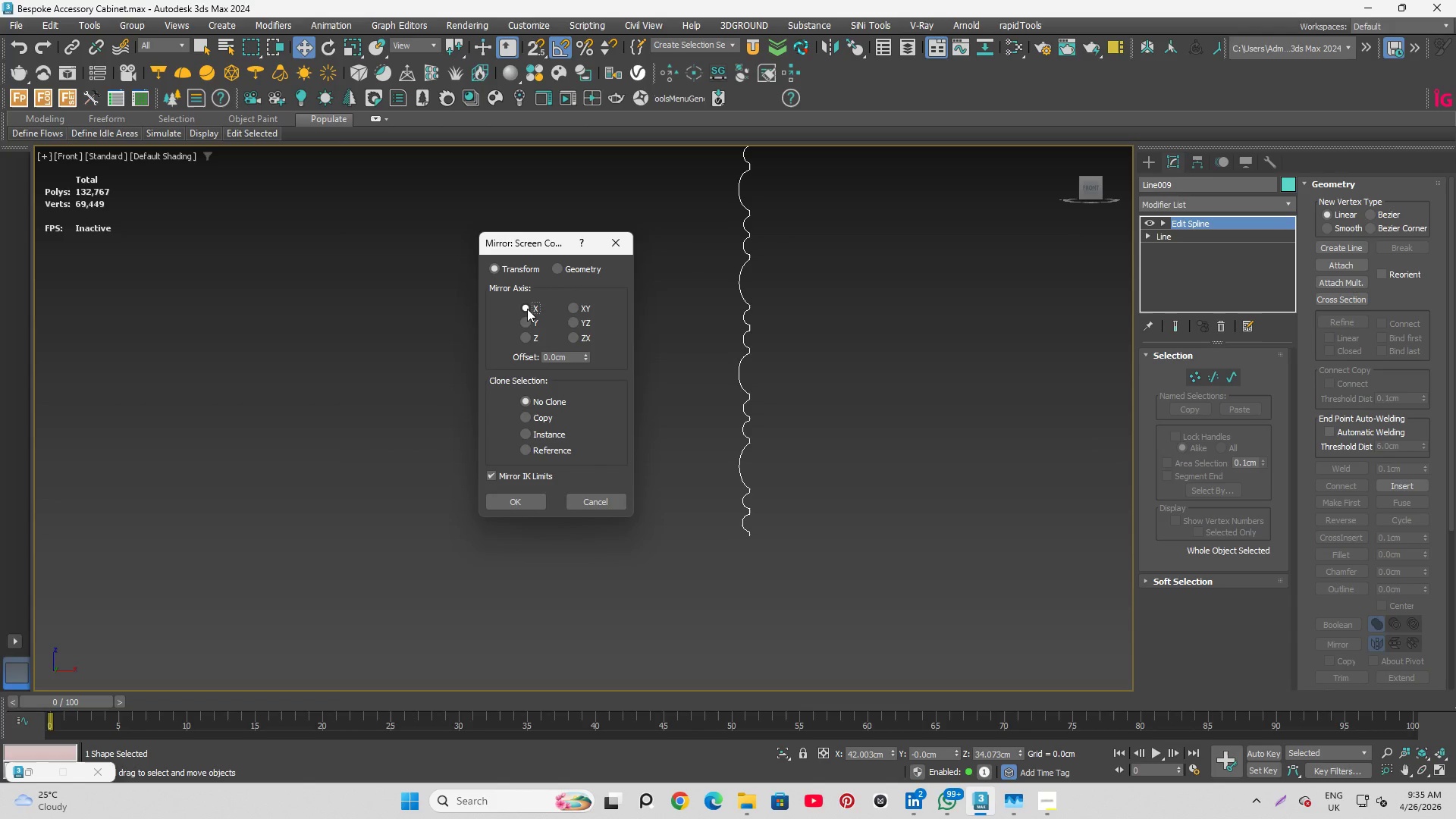 
left_click([527, 309])
 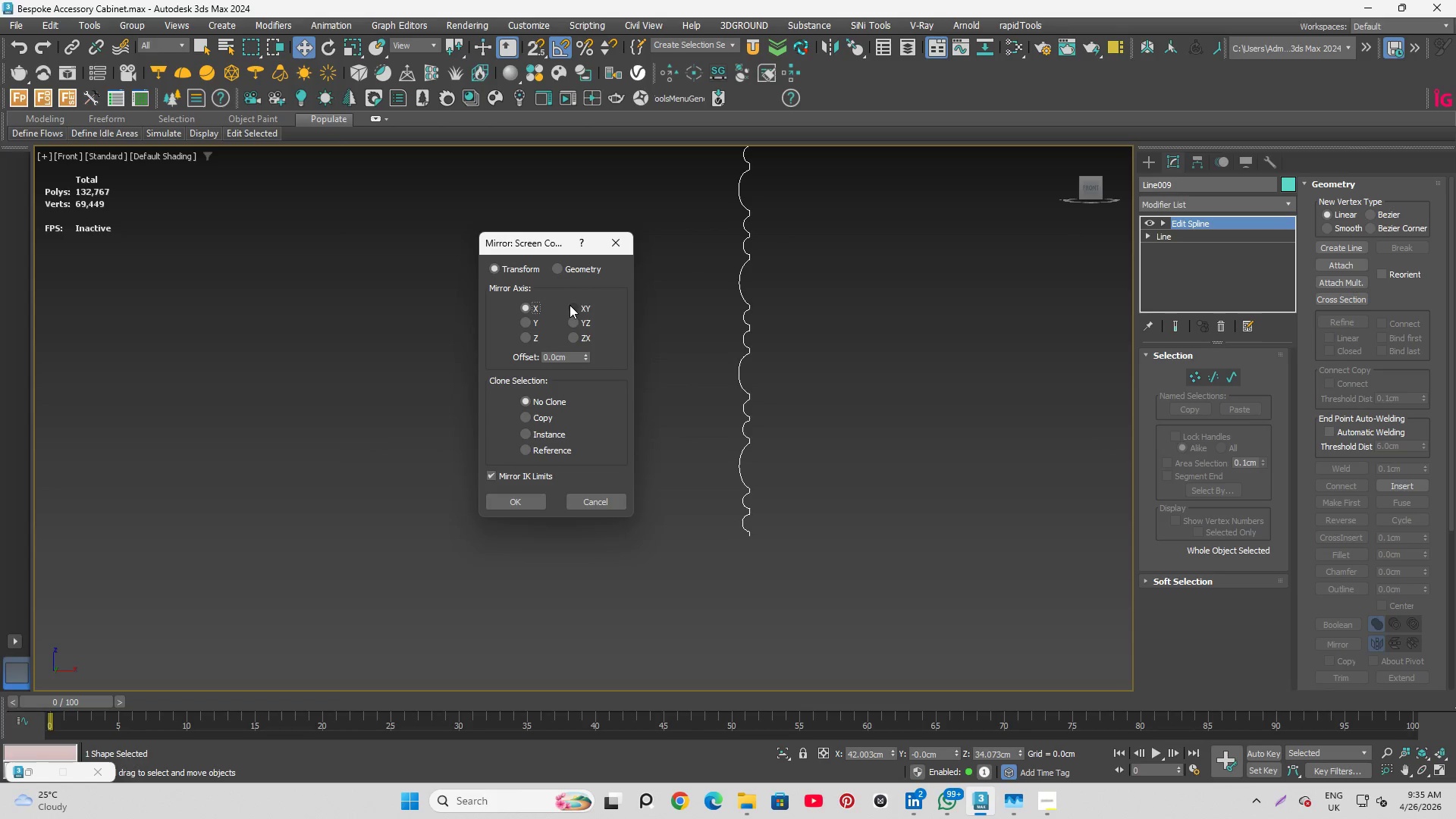 
left_click([524, 318])
 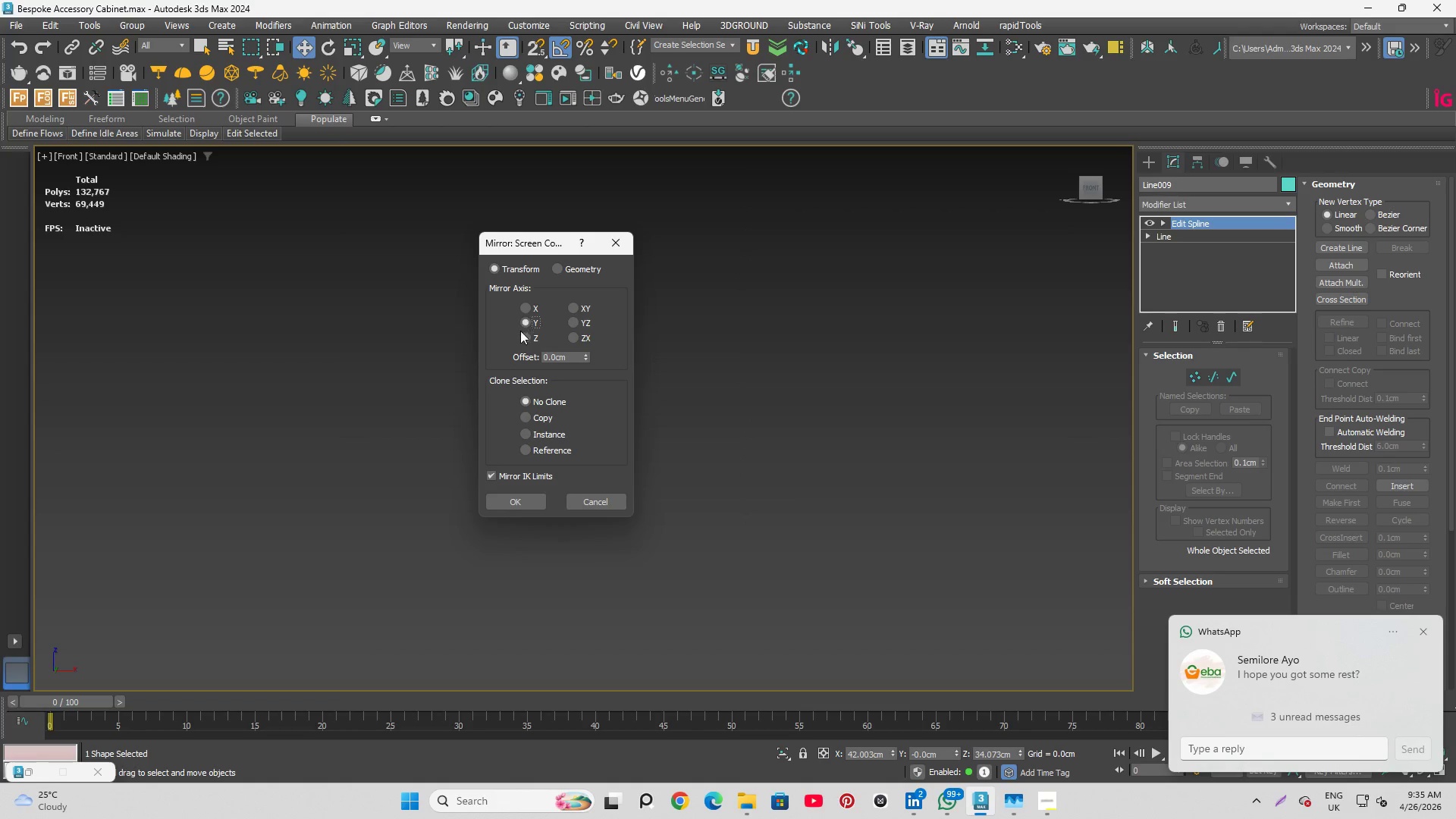 
left_click([529, 335])
 